 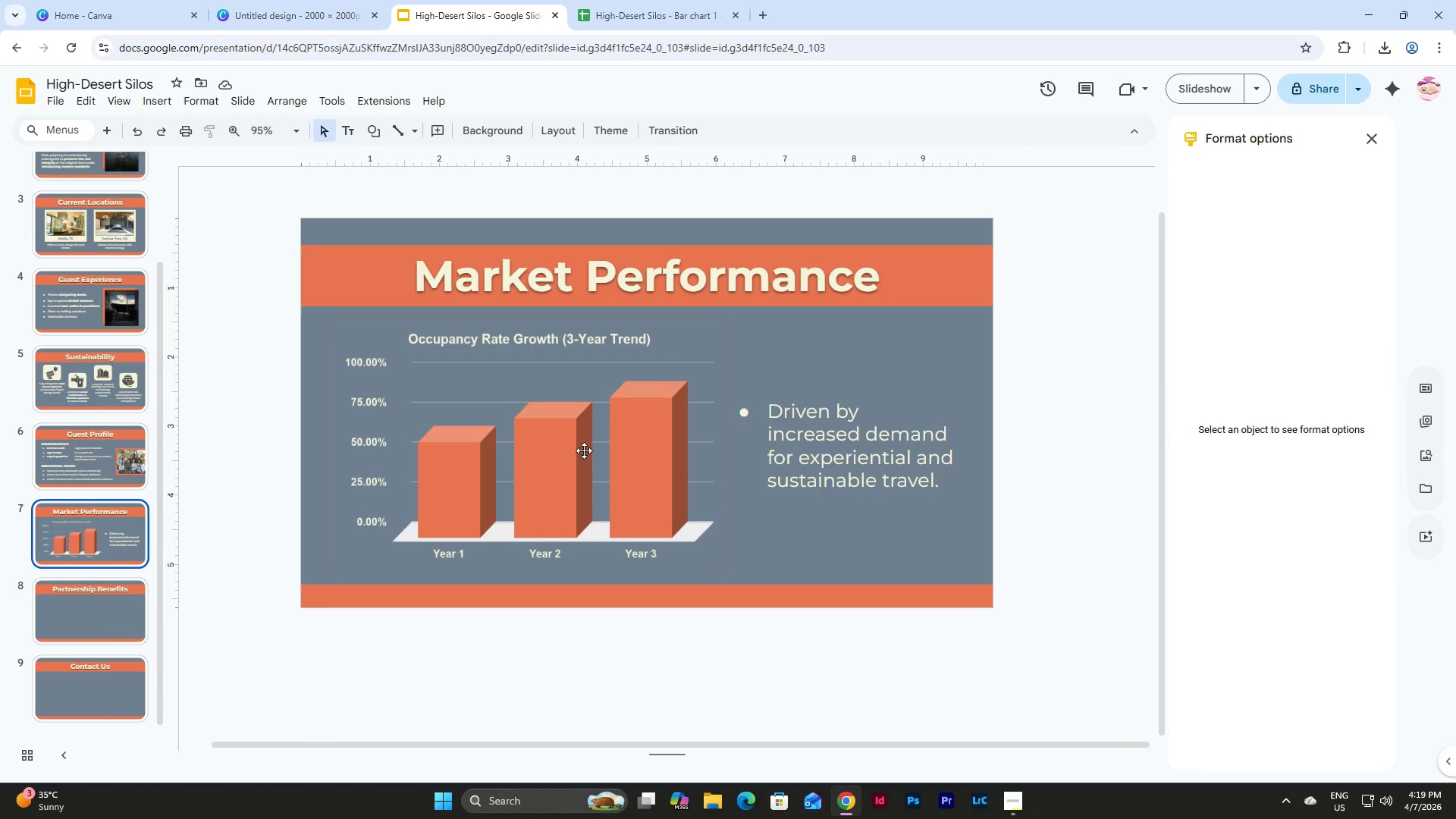 
double_click([691, 340])
 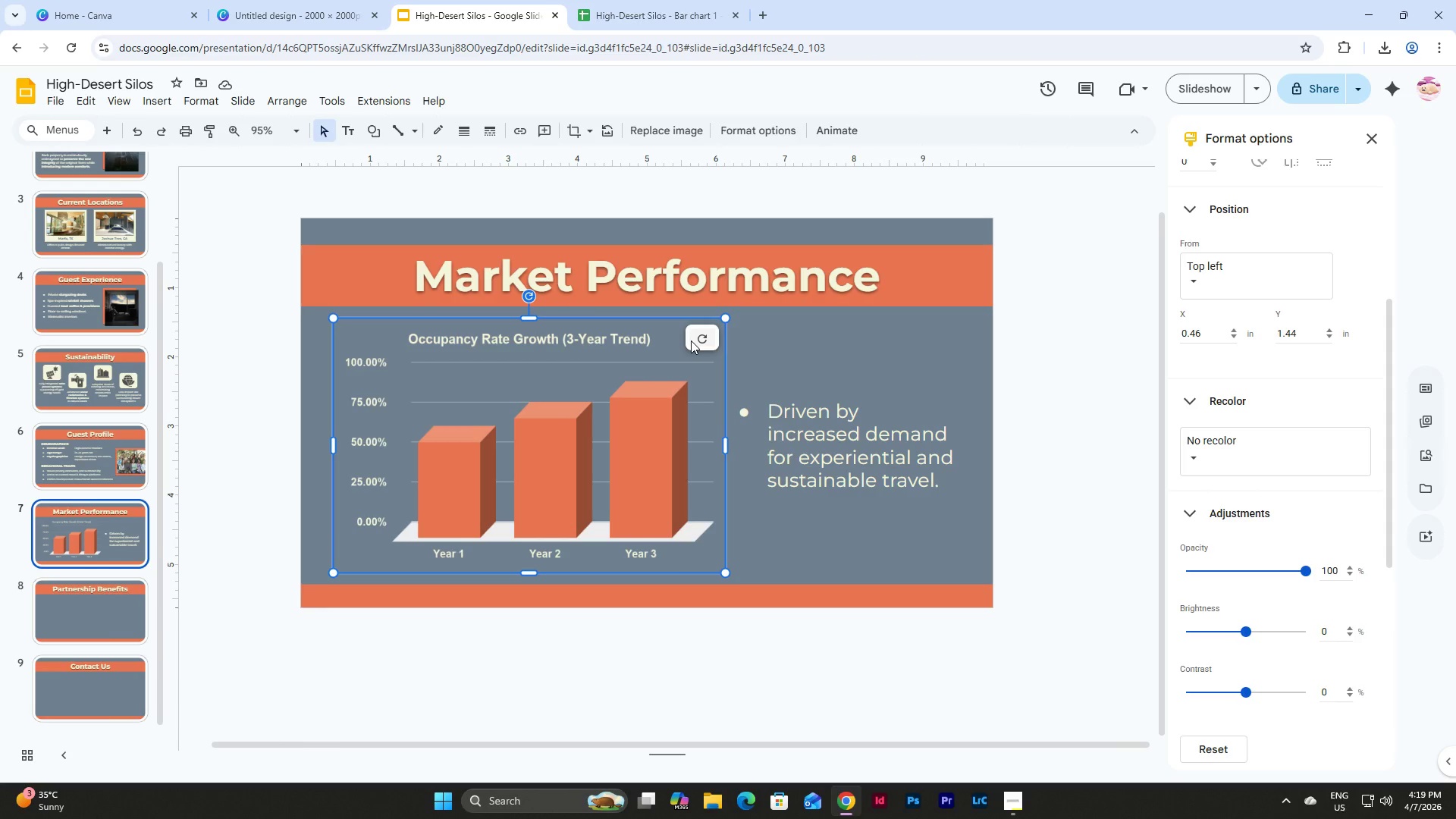 
left_click([691, 340])
 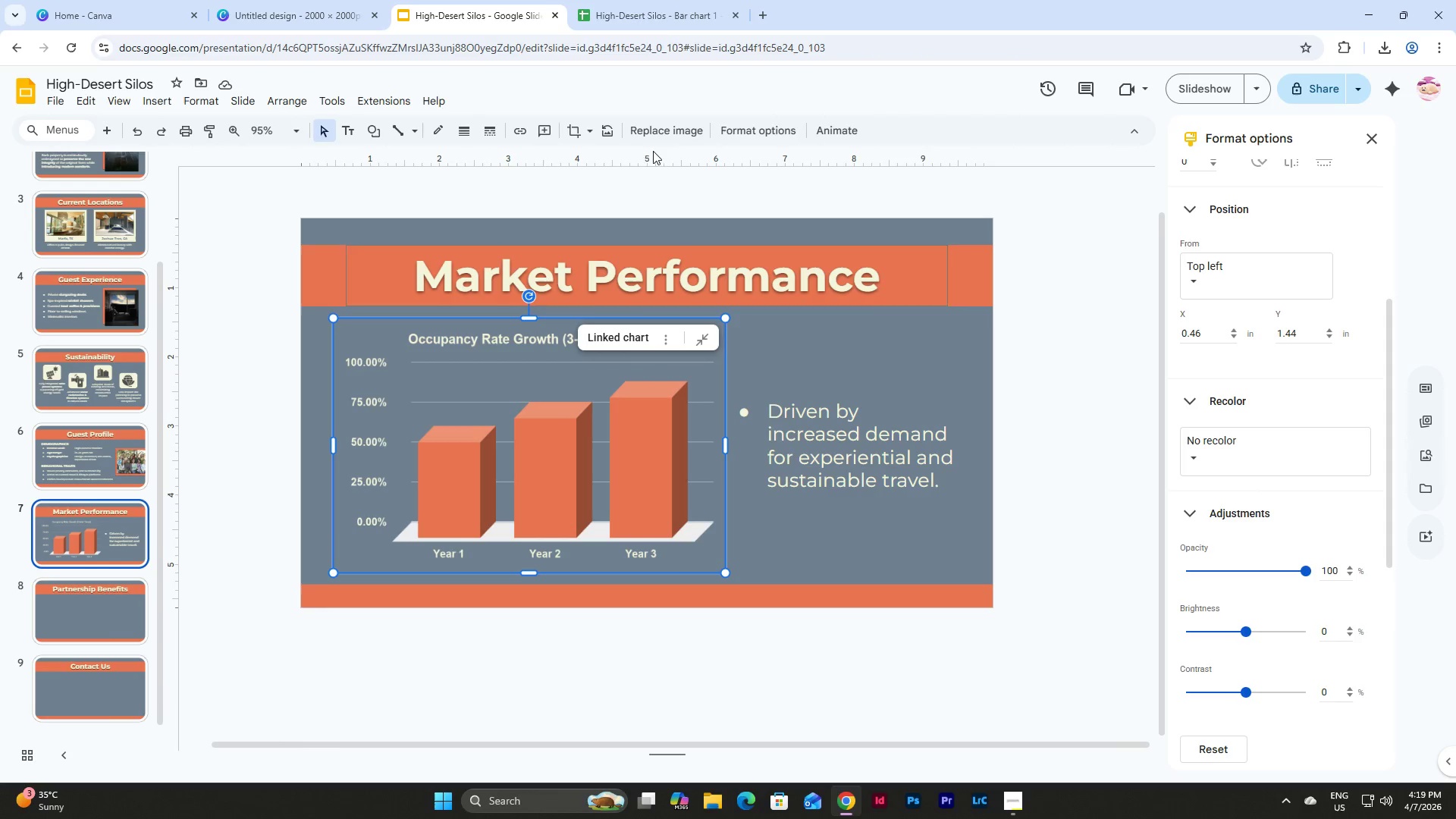 
left_click([660, 0])
 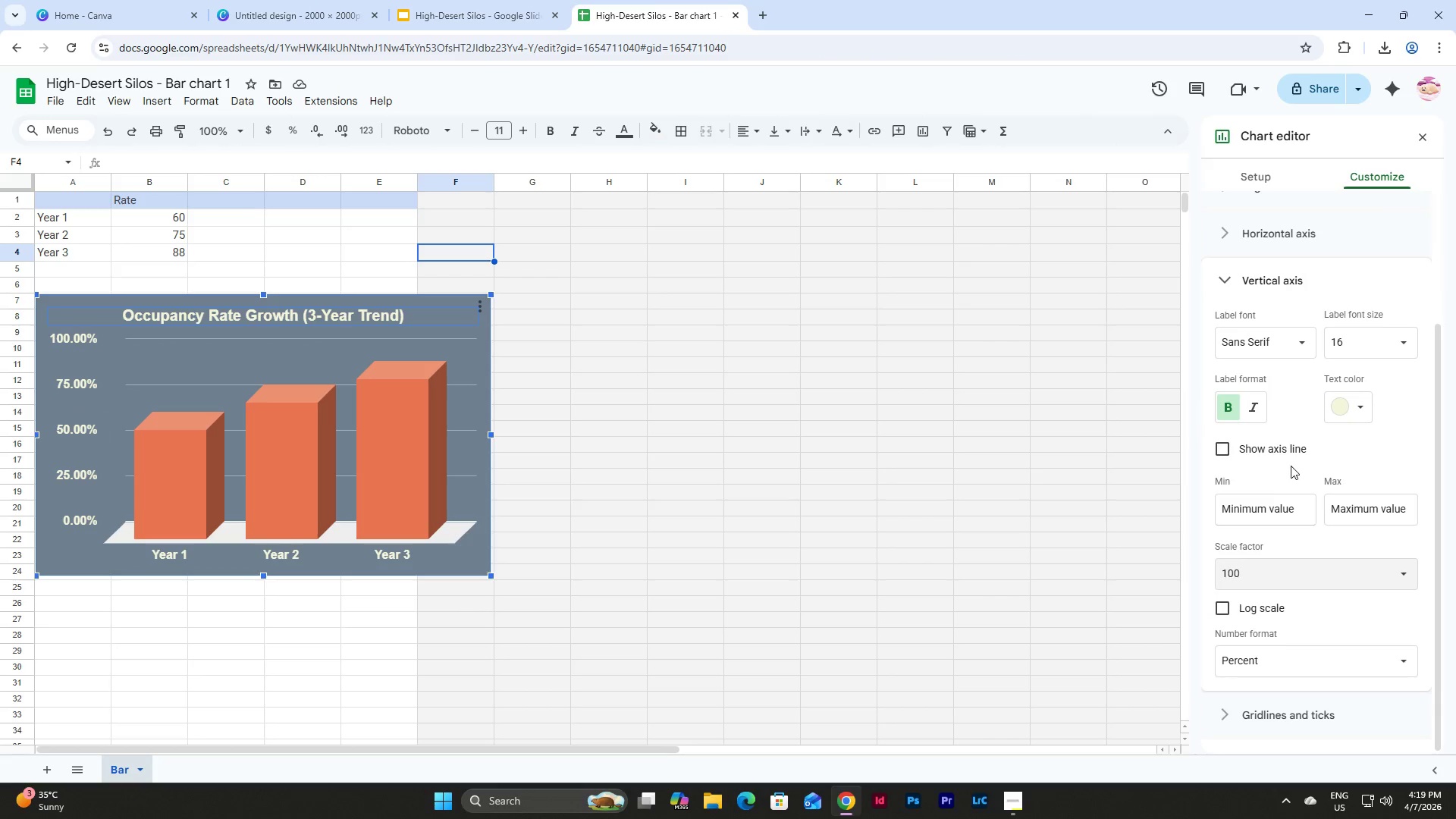 
scroll: coordinate [1292, 461], scroll_direction: up, amount: 5.0
 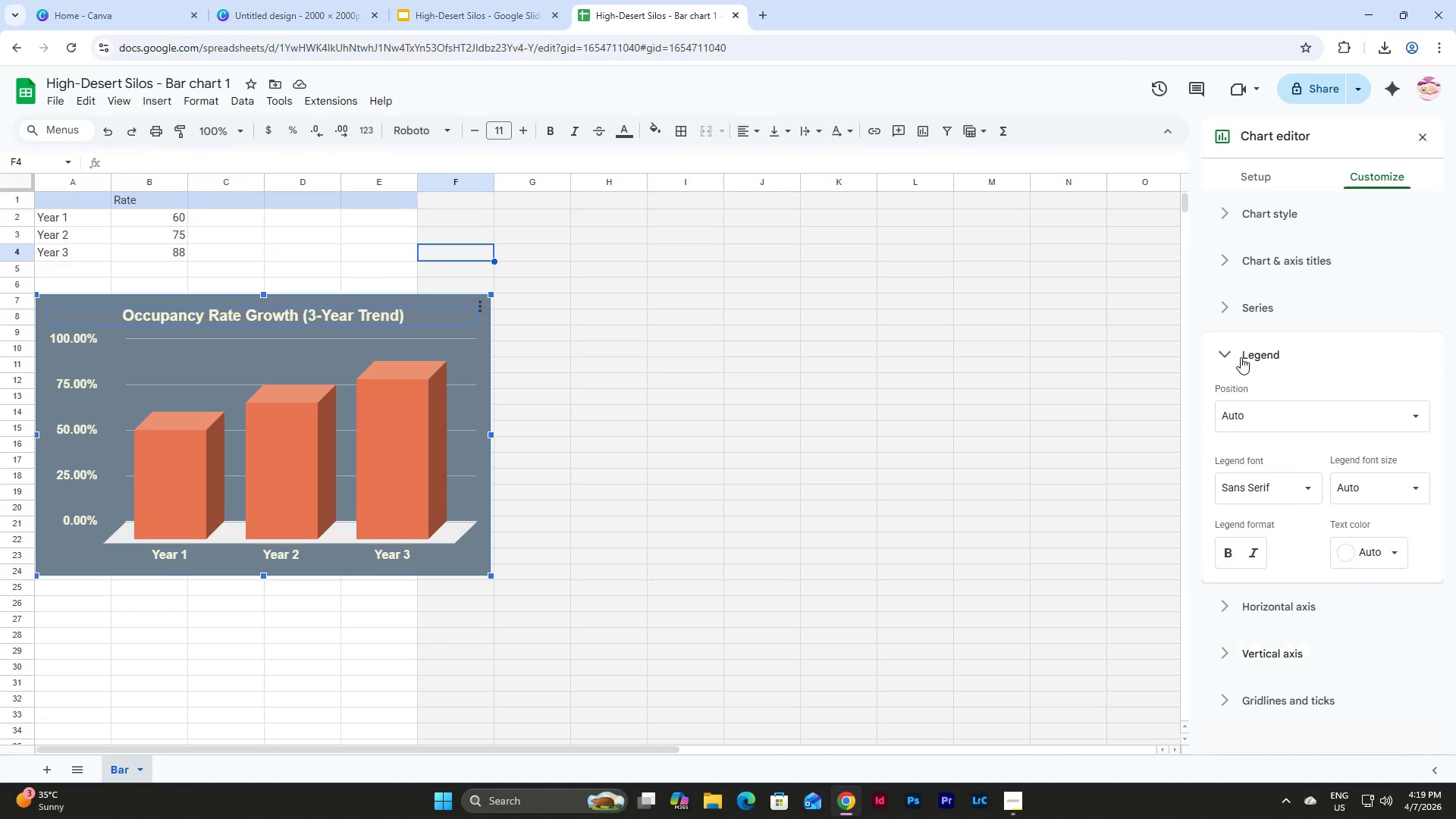 
left_click([1267, 388])
 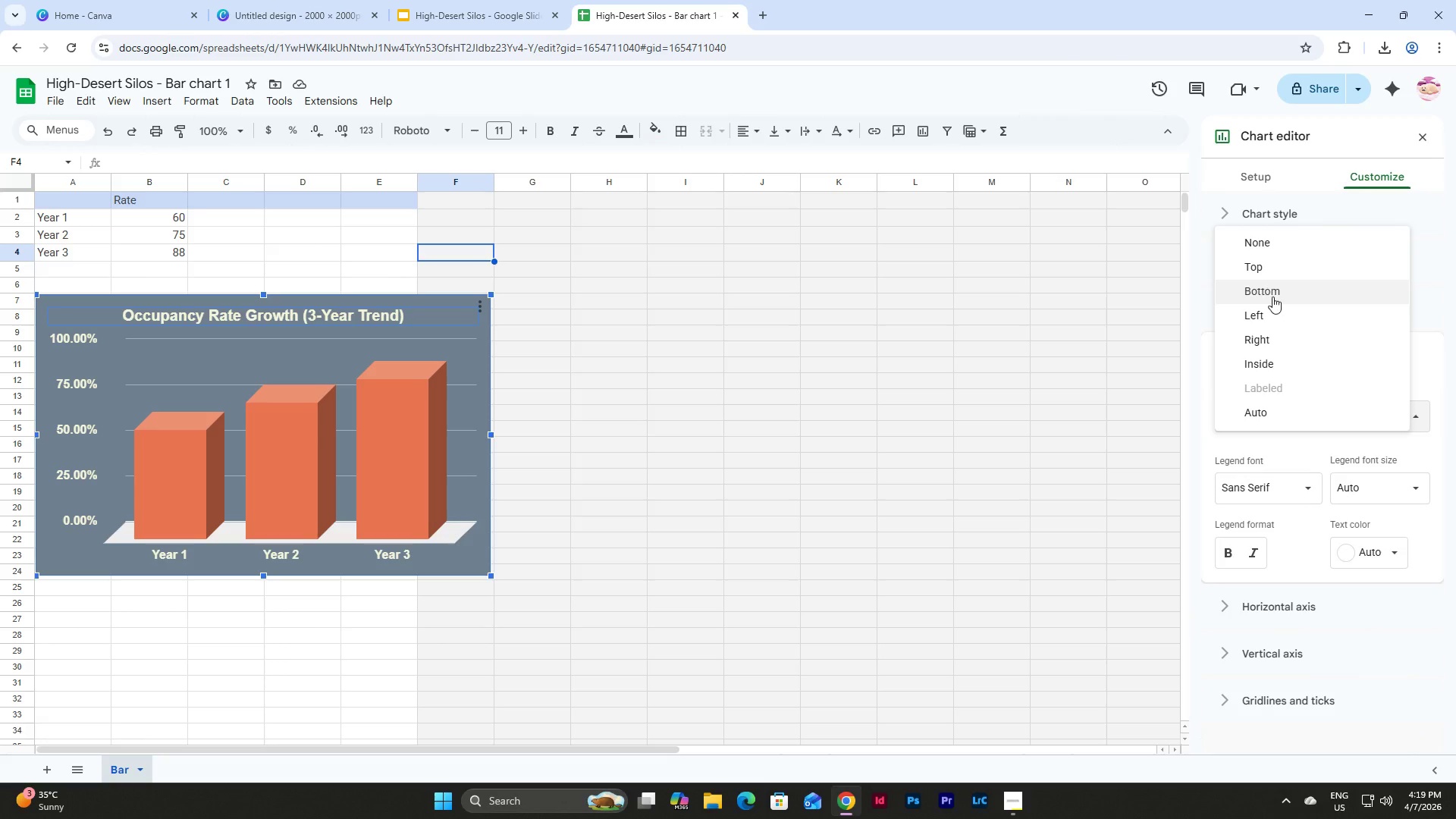 
left_click([1272, 297])
 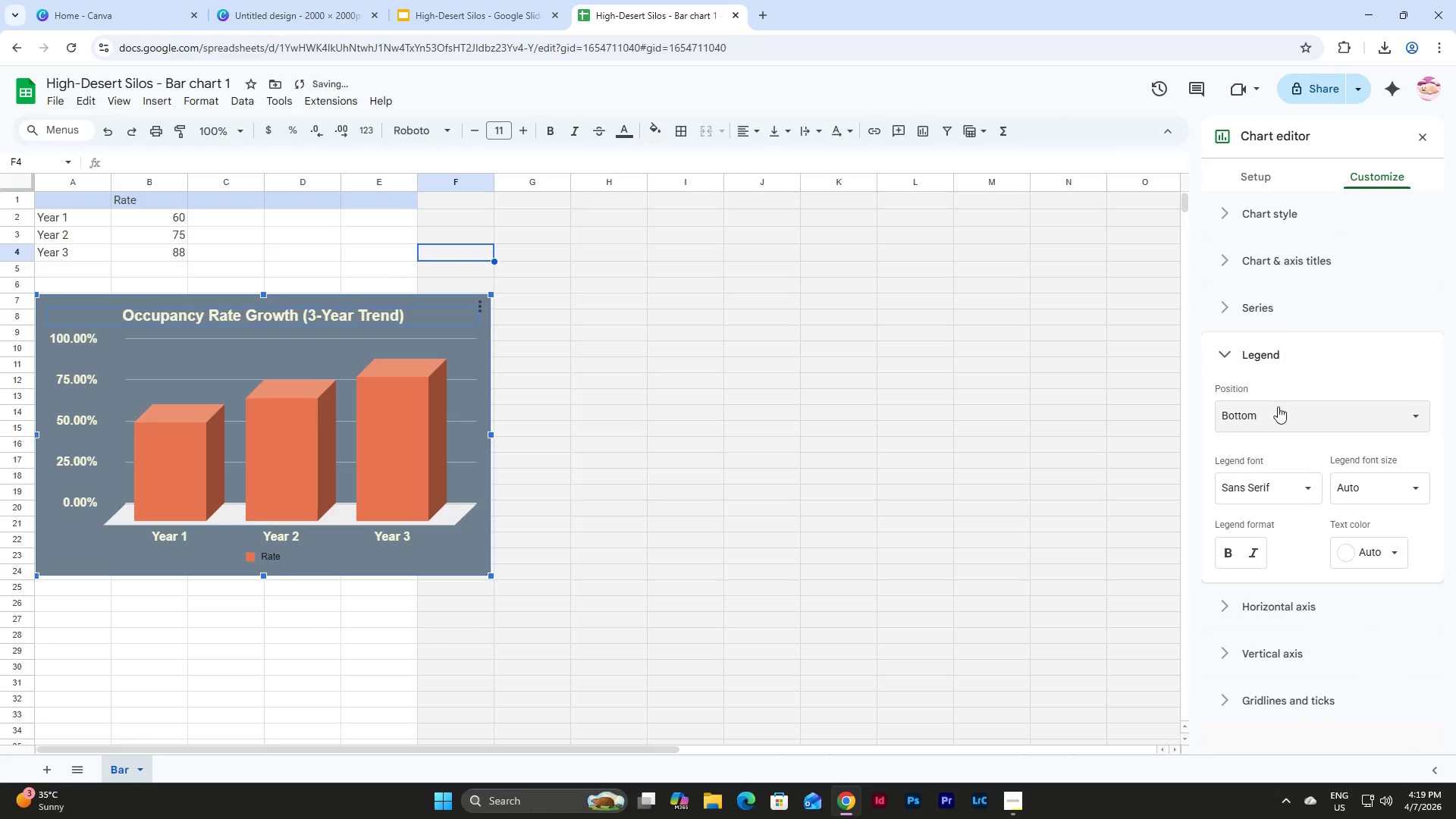 
left_click([1278, 416])
 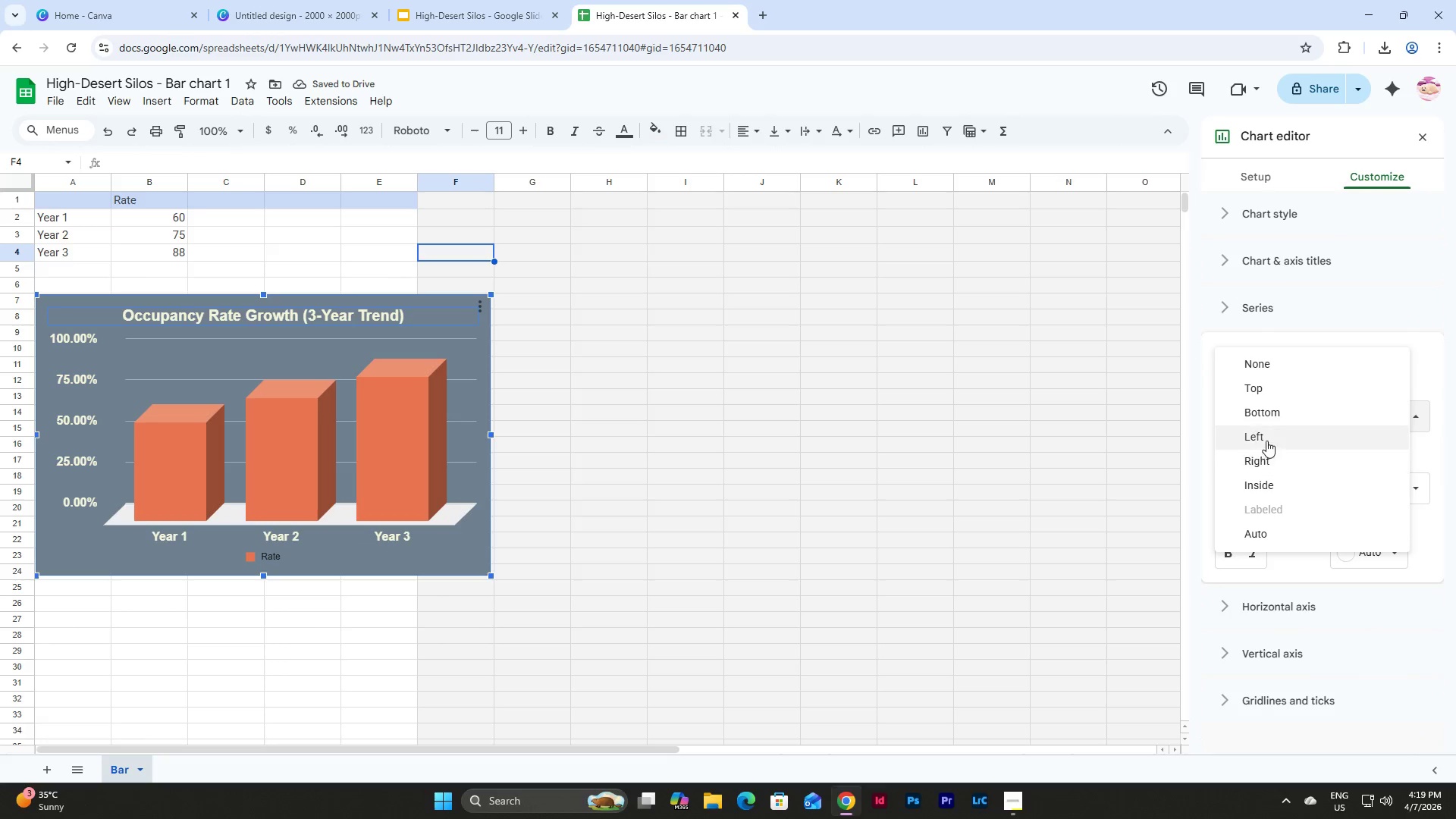 
left_click([1272, 364])
 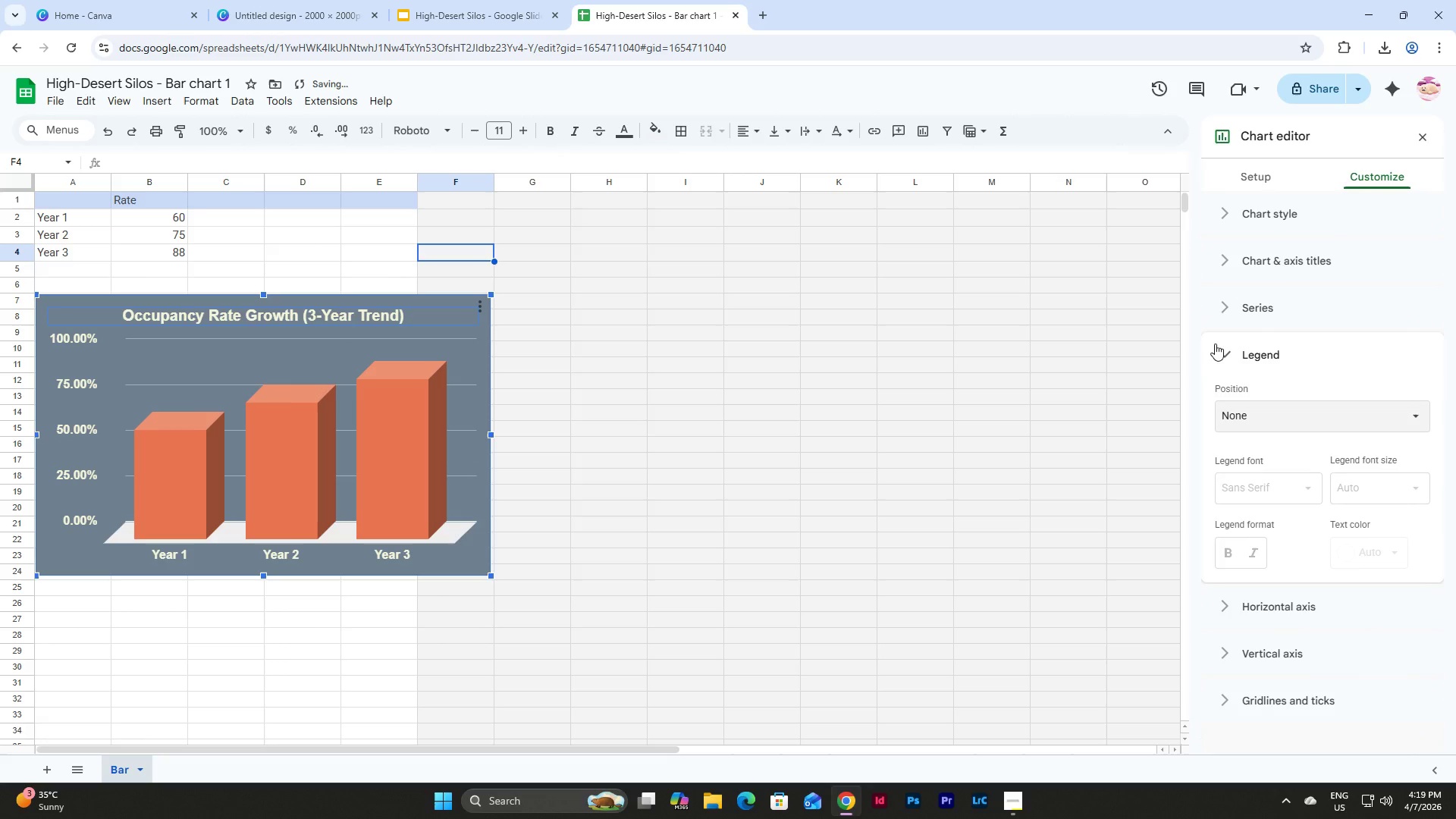 
left_click([1215, 344])
 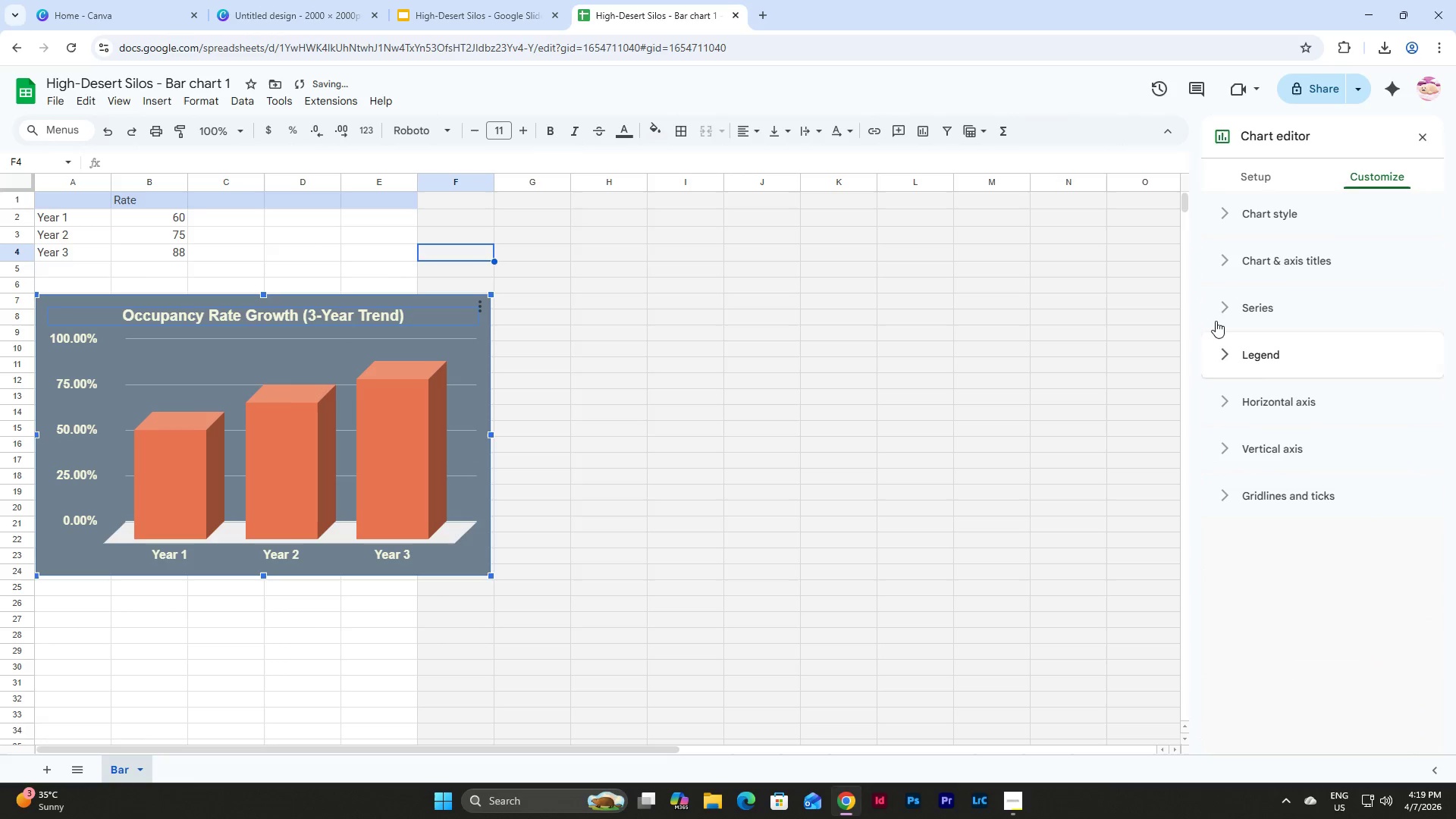 
double_click([1216, 317])
 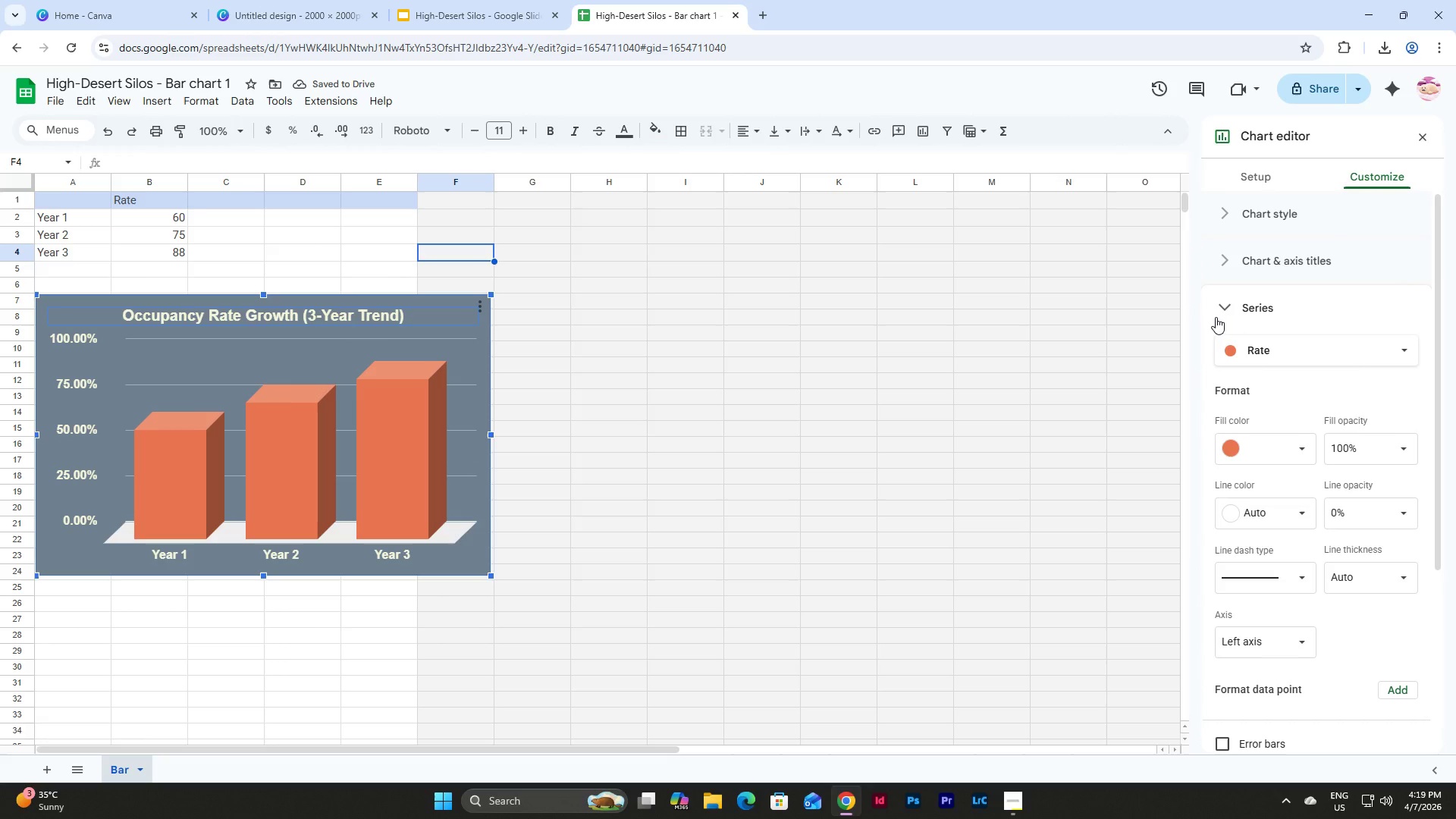 
left_click([1216, 317])
 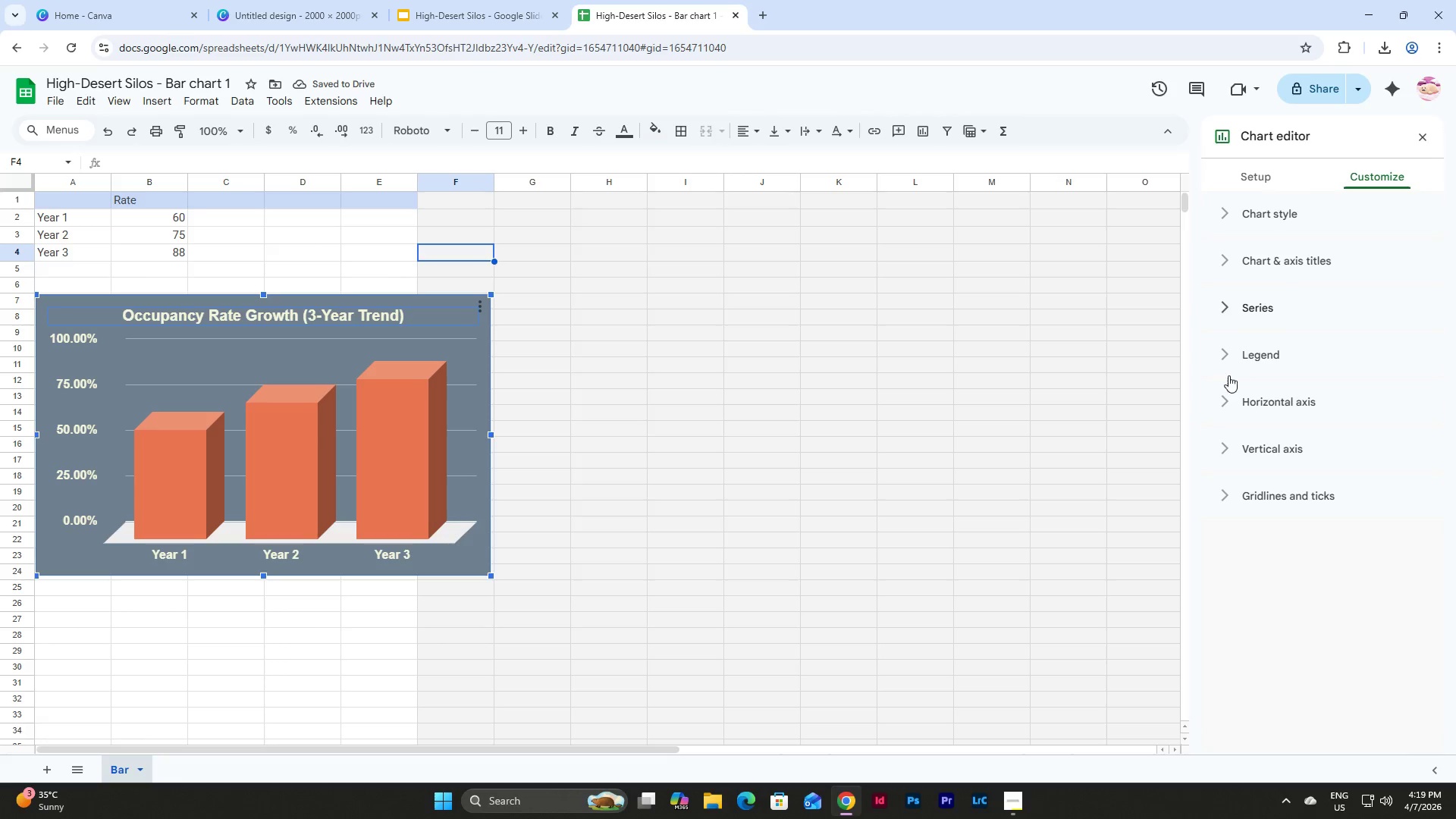 
left_click([1227, 406])
 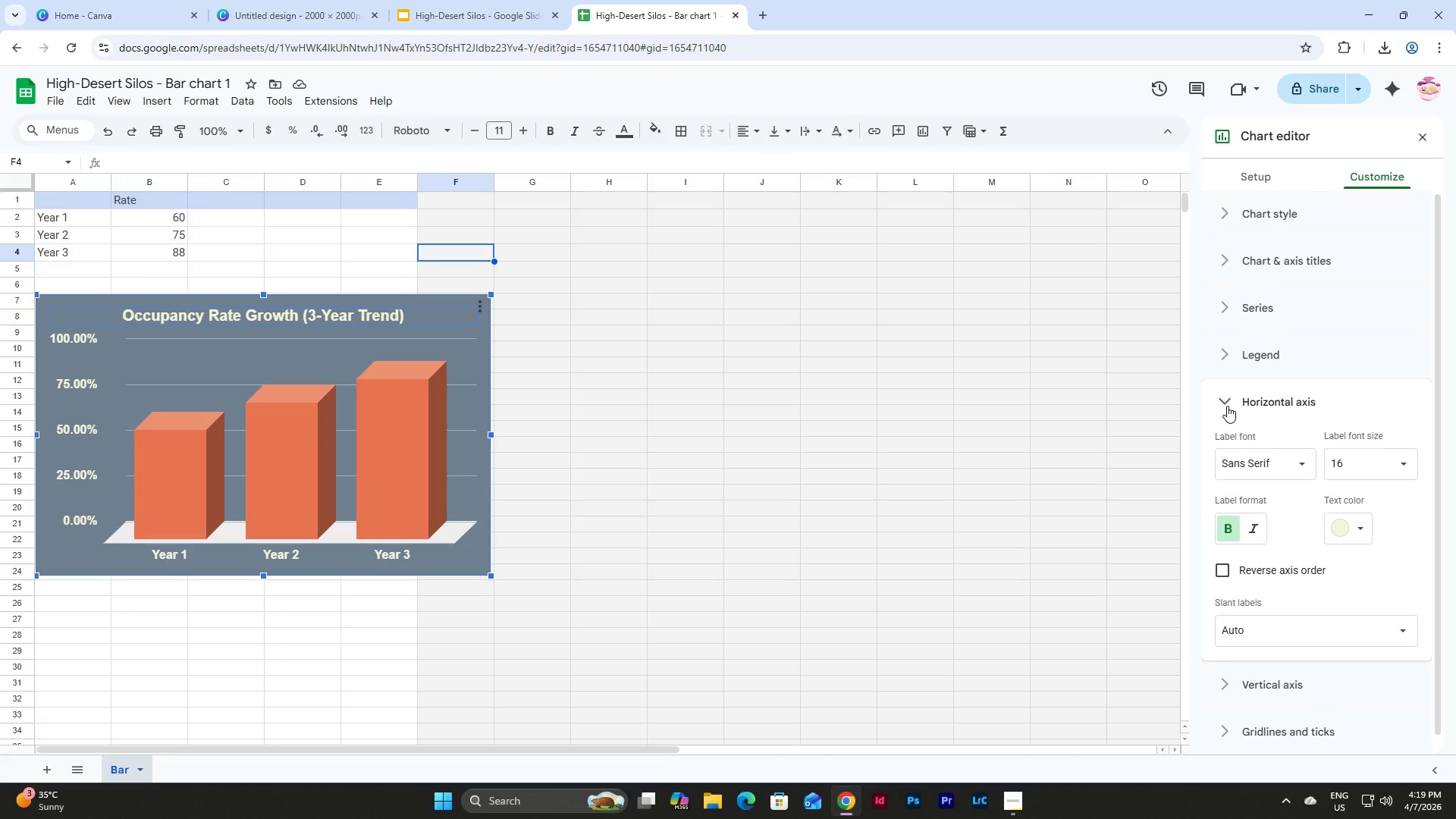 
left_click([1227, 406])
 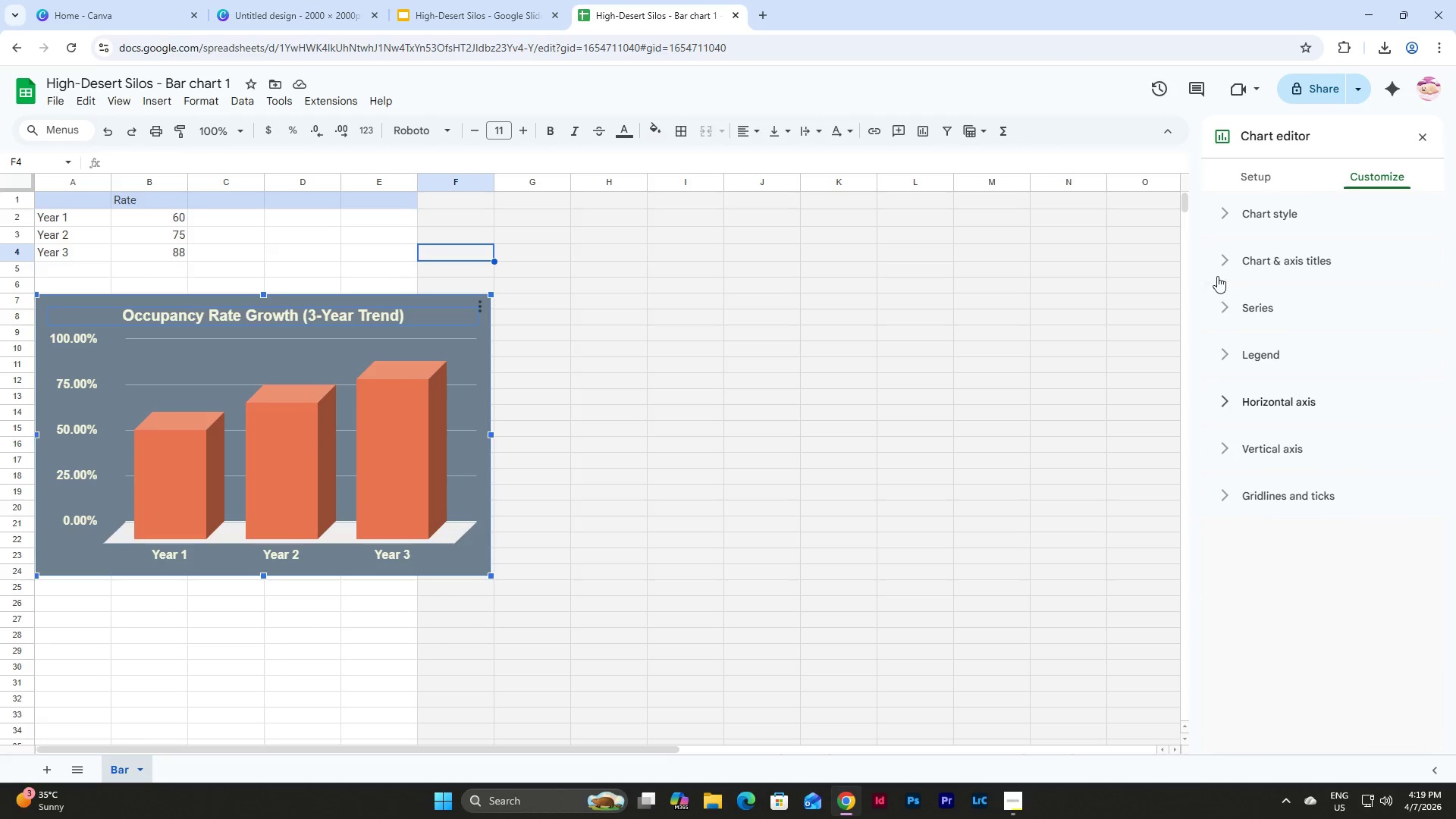 
left_click([1217, 259])
 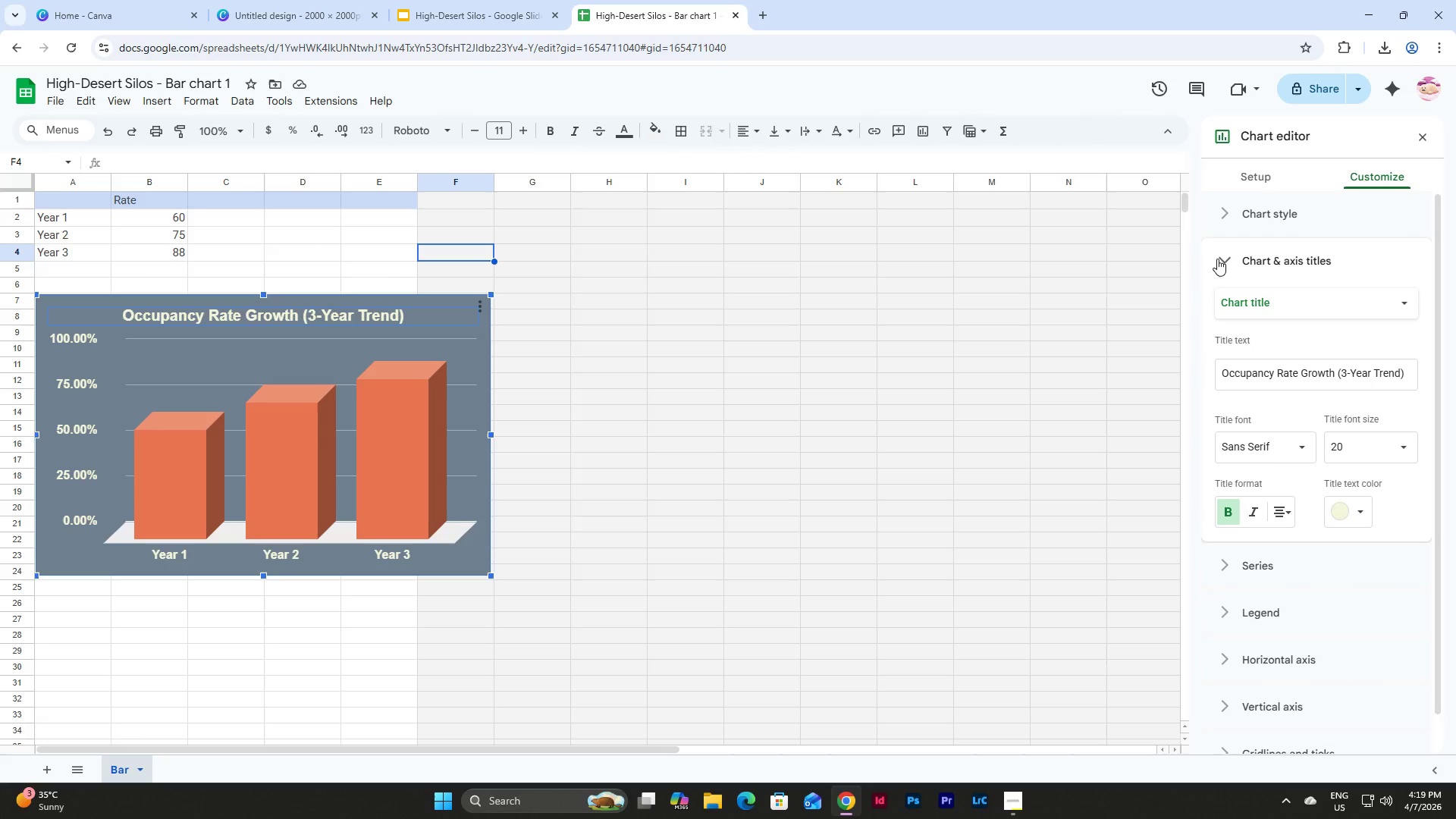 
left_click([1217, 259])
 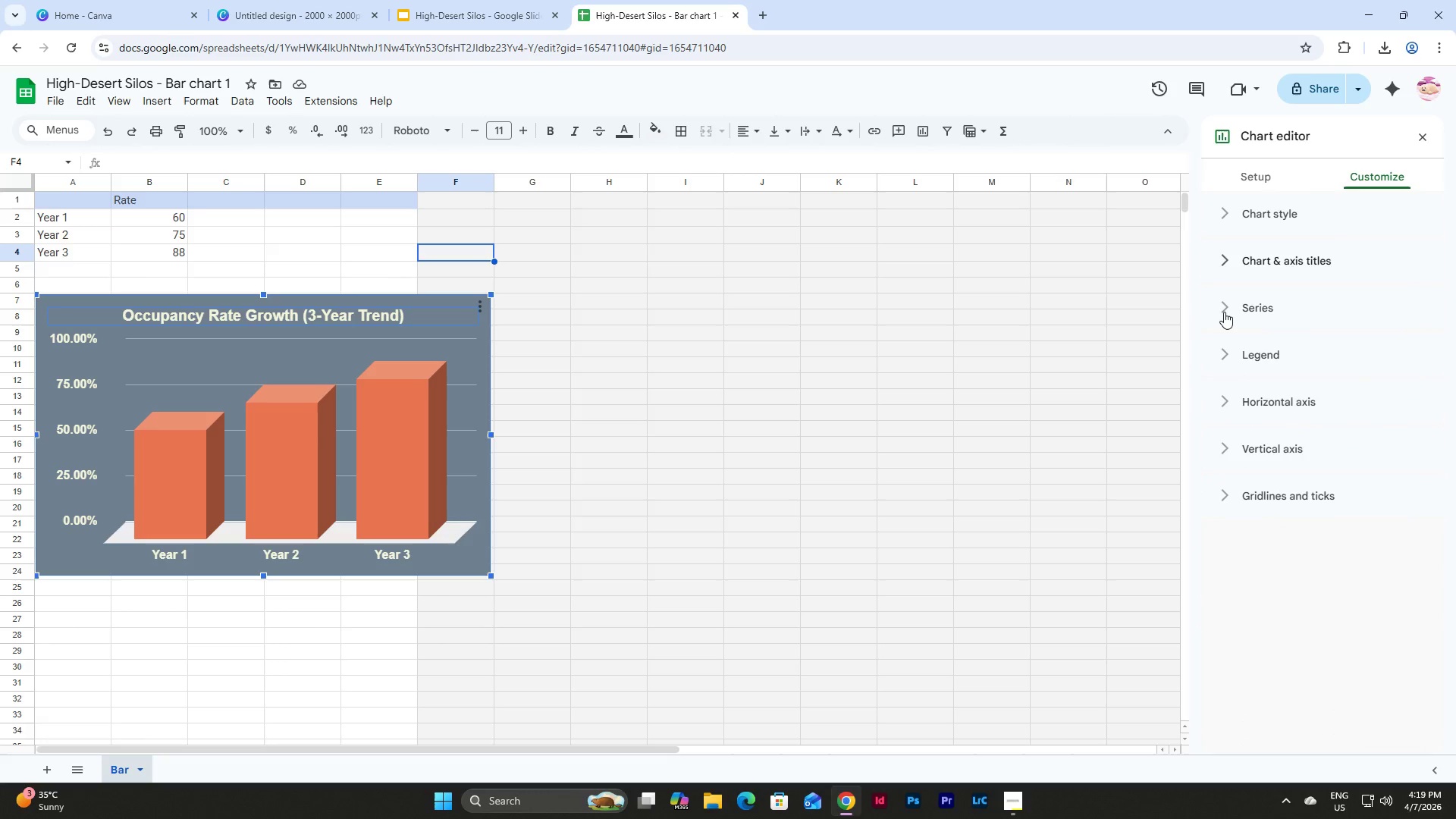 
left_click([1224, 312])
 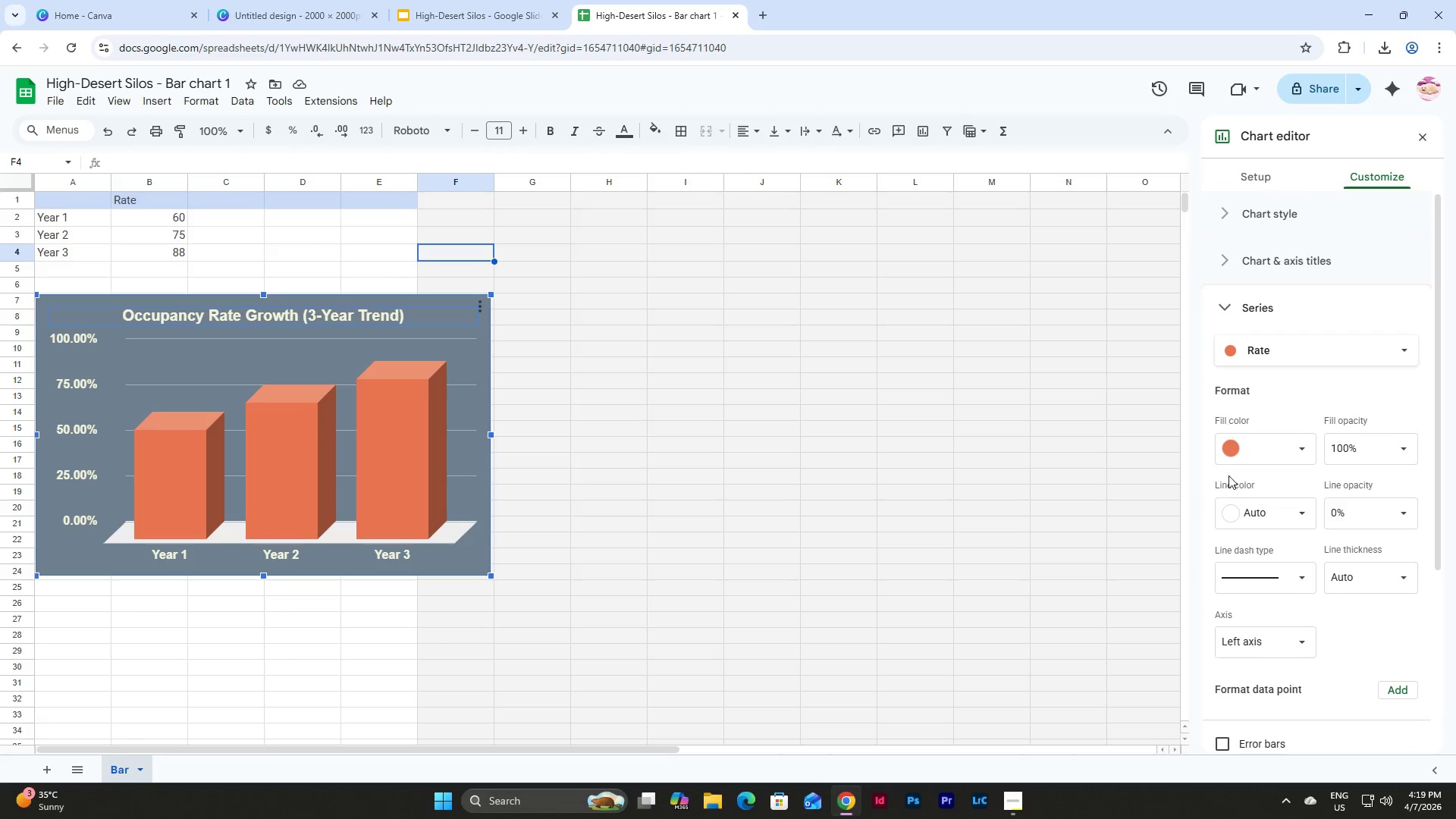 
scroll: coordinate [1228, 475], scroll_direction: down, amount: 4.0
 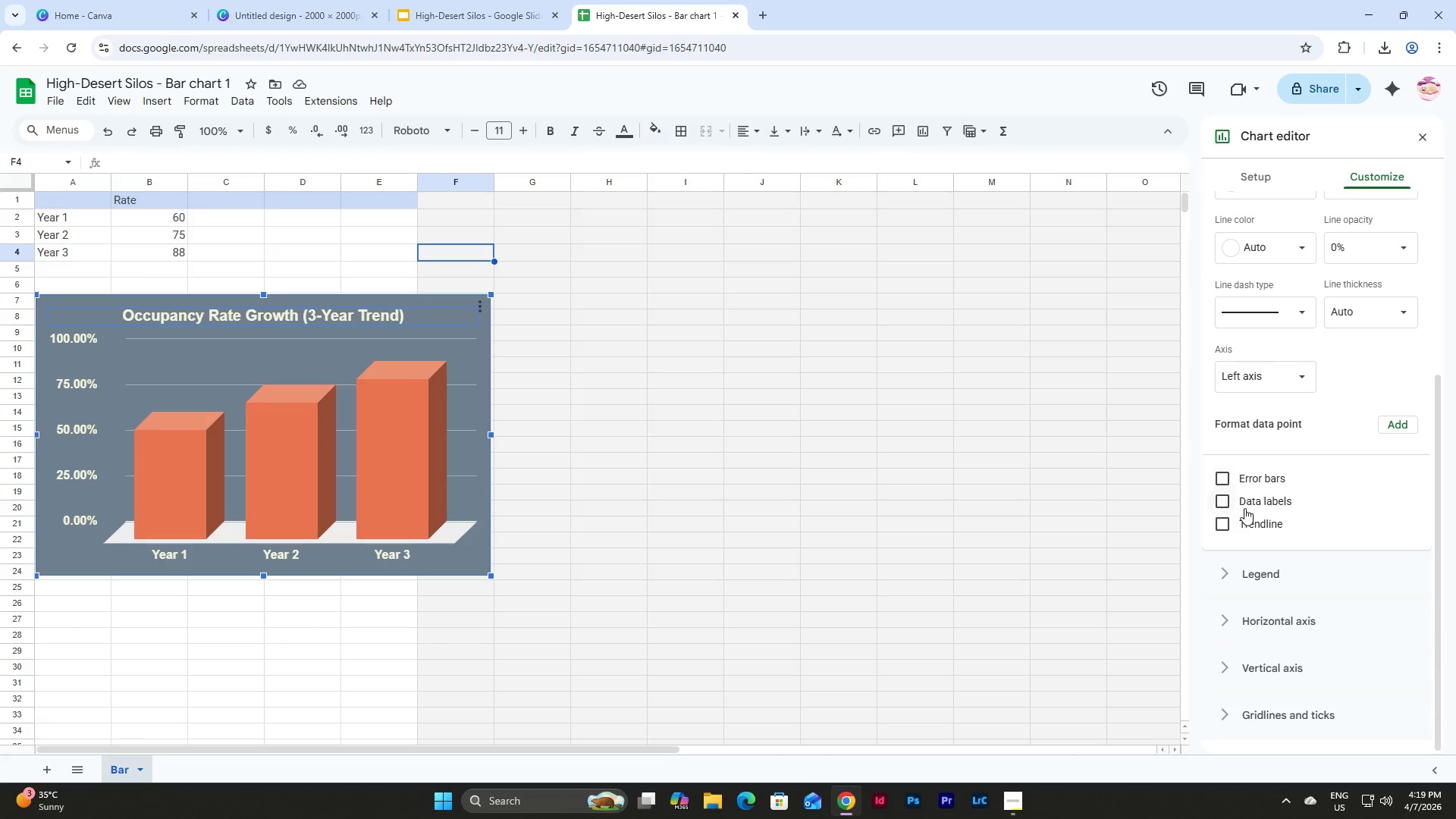 
left_click([1245, 497])
 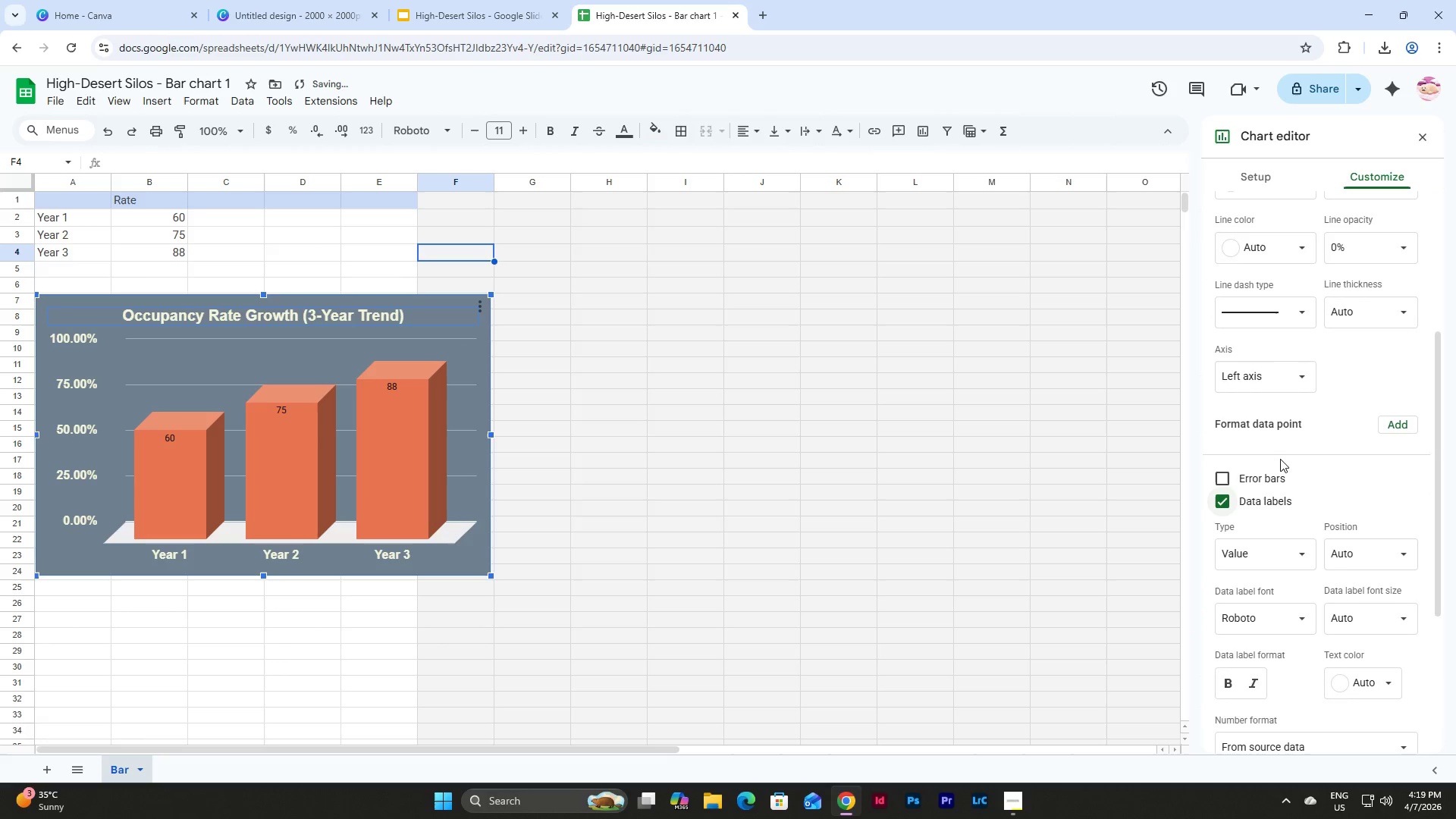 
scroll: coordinate [1280, 459], scroll_direction: down, amount: 1.0
 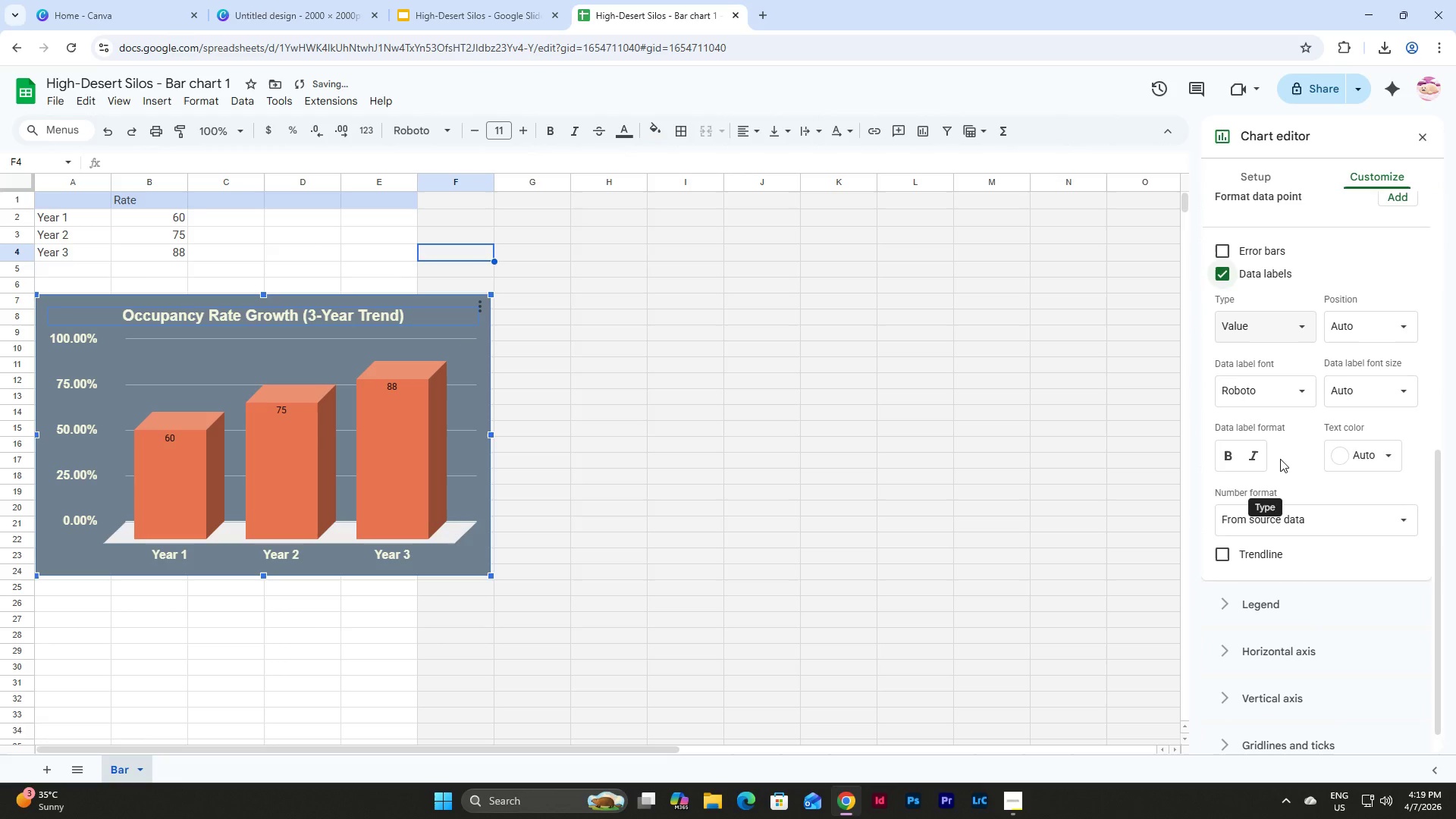 
scroll: coordinate [1285, 455], scroll_direction: up, amount: 1.0
 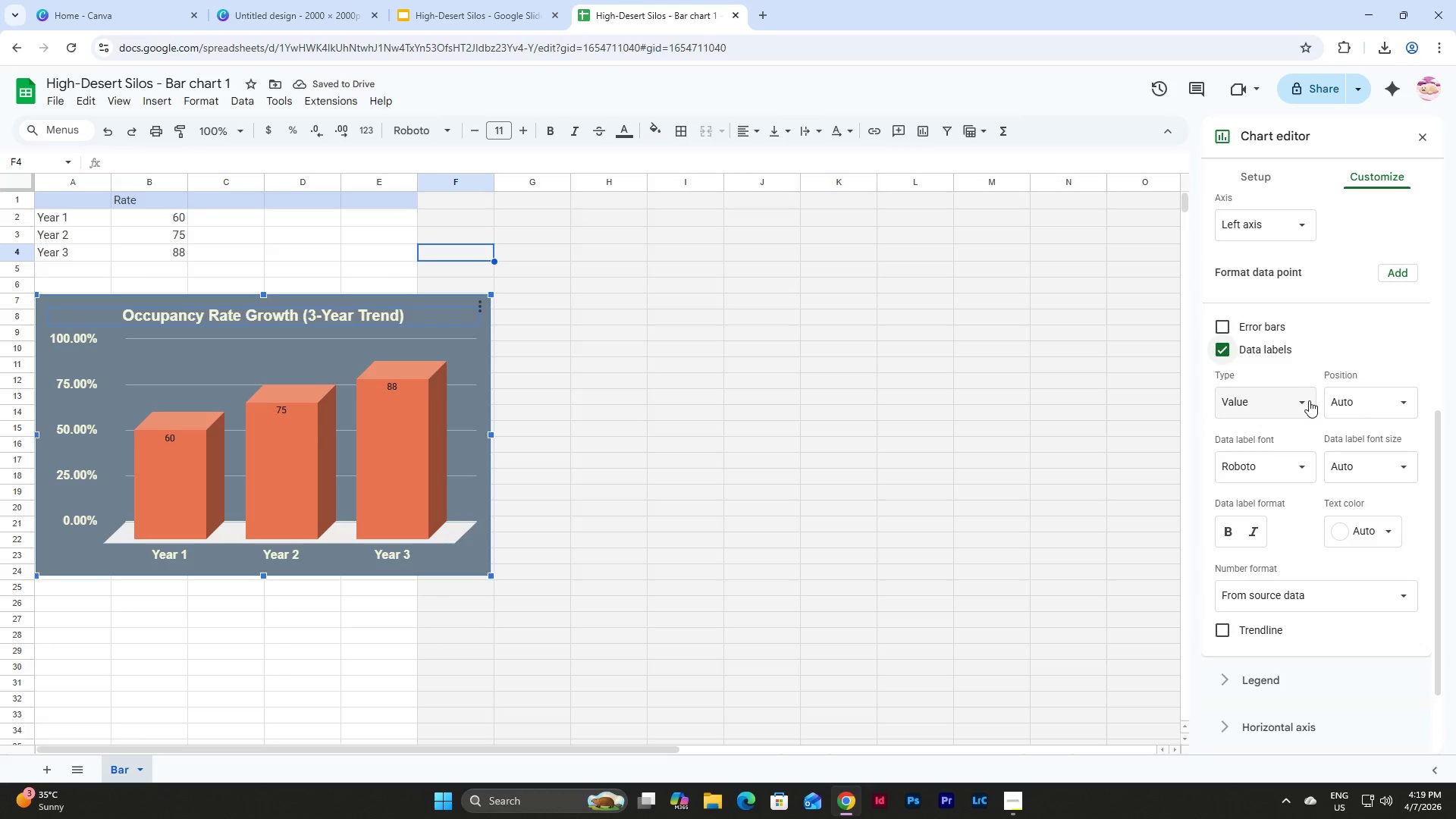 
left_click([1309, 400])
 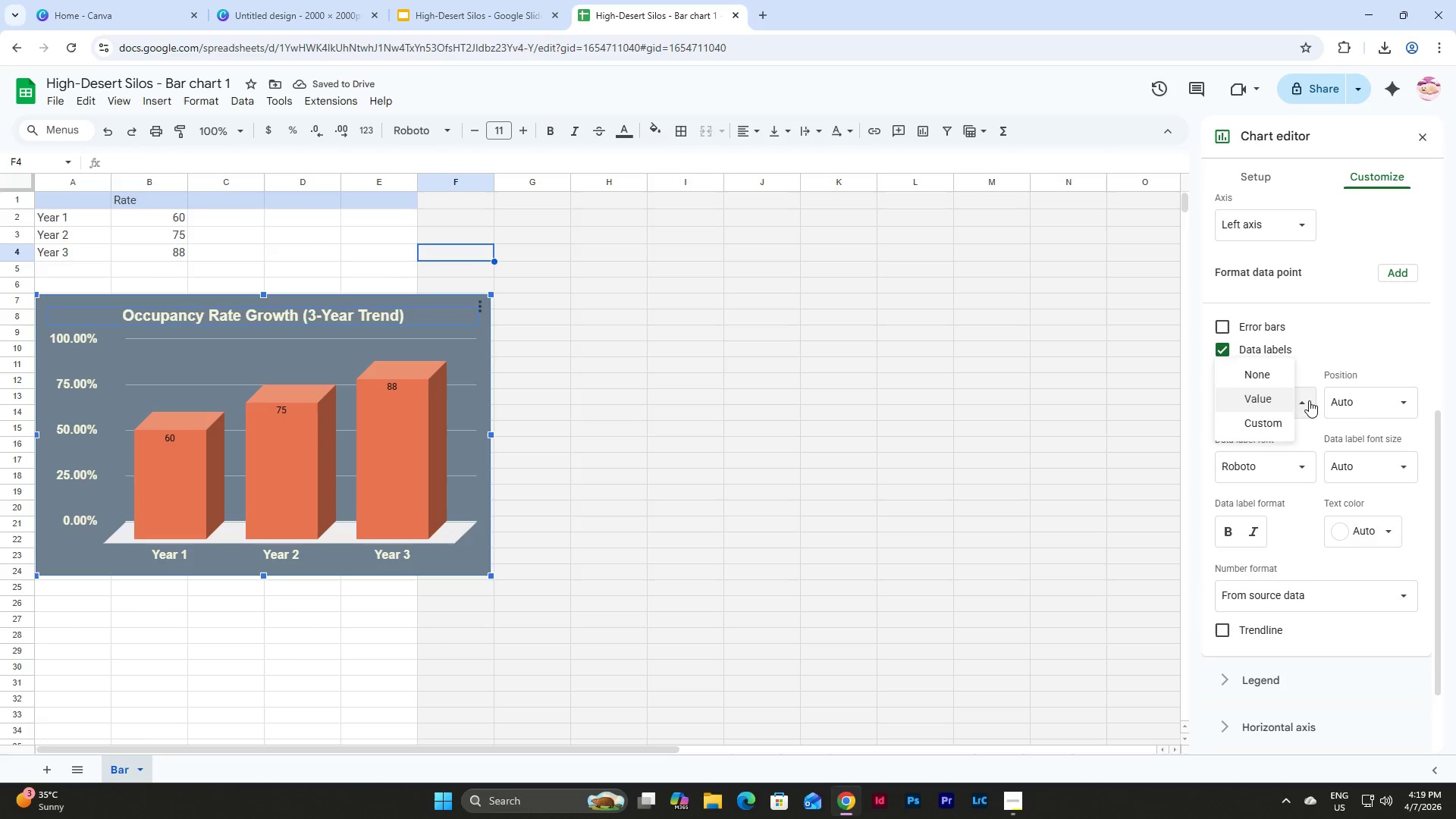 
left_click([1309, 400])
 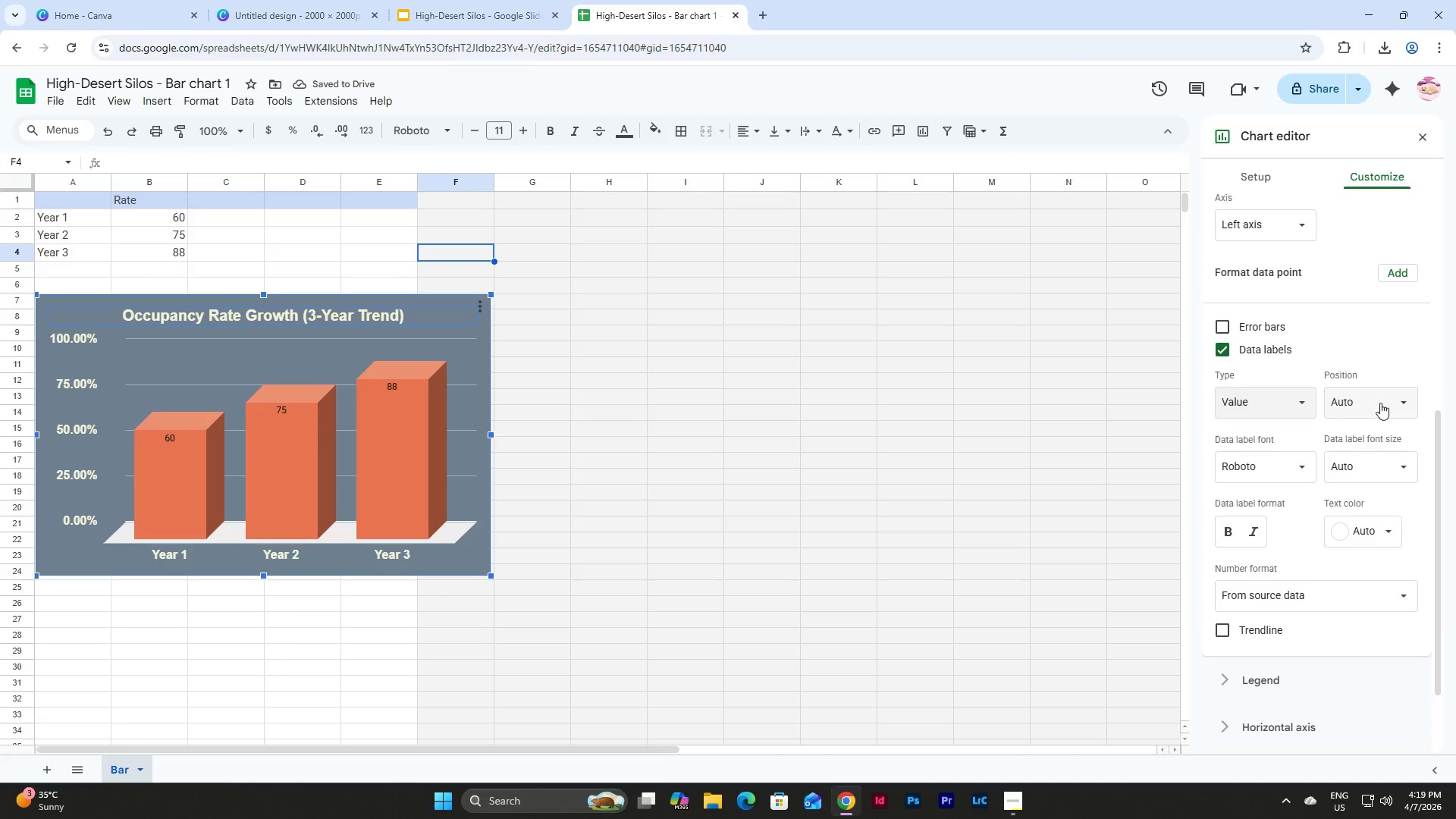 
double_click([1380, 403])
 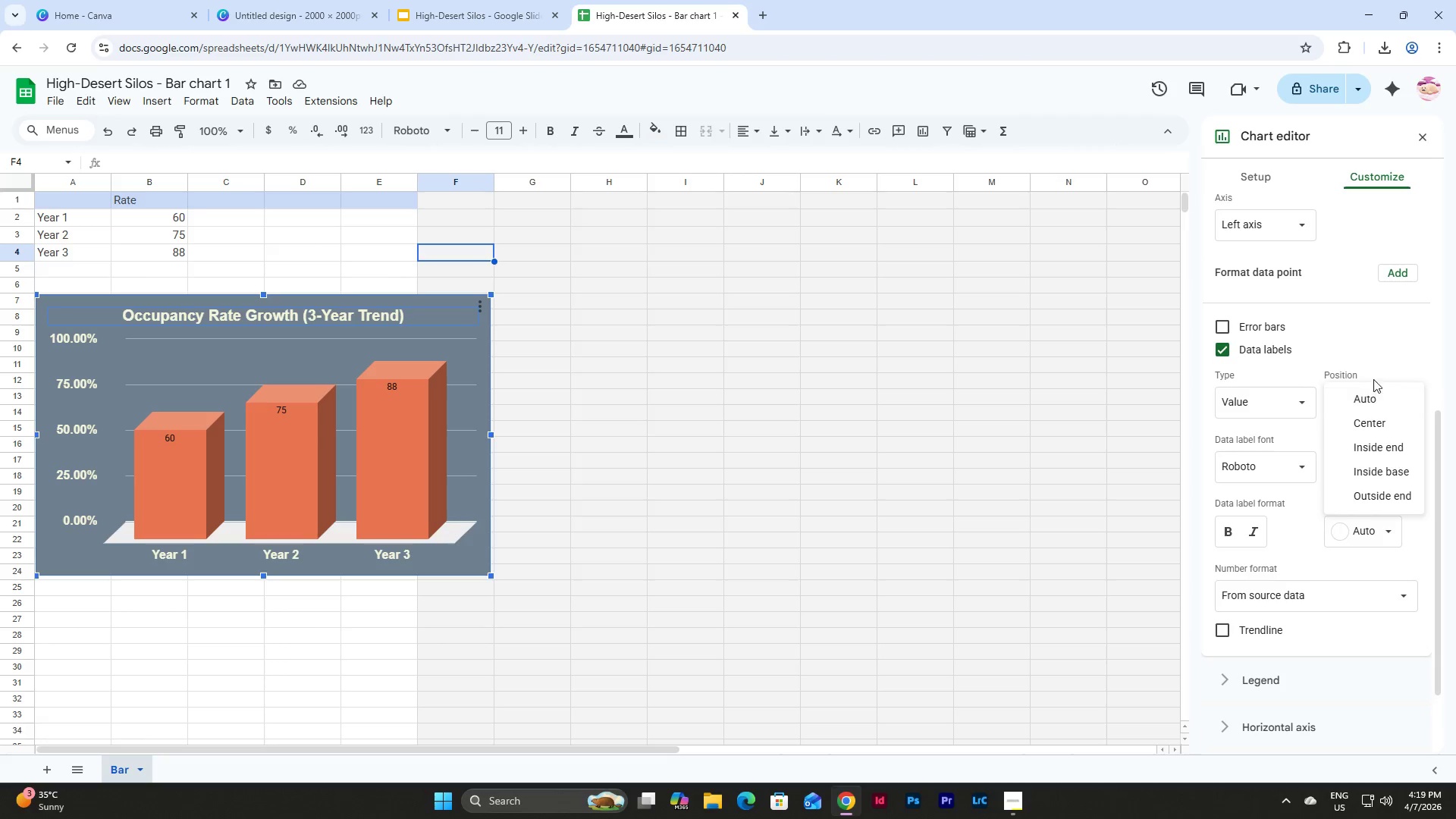 
left_click([1379, 355])
 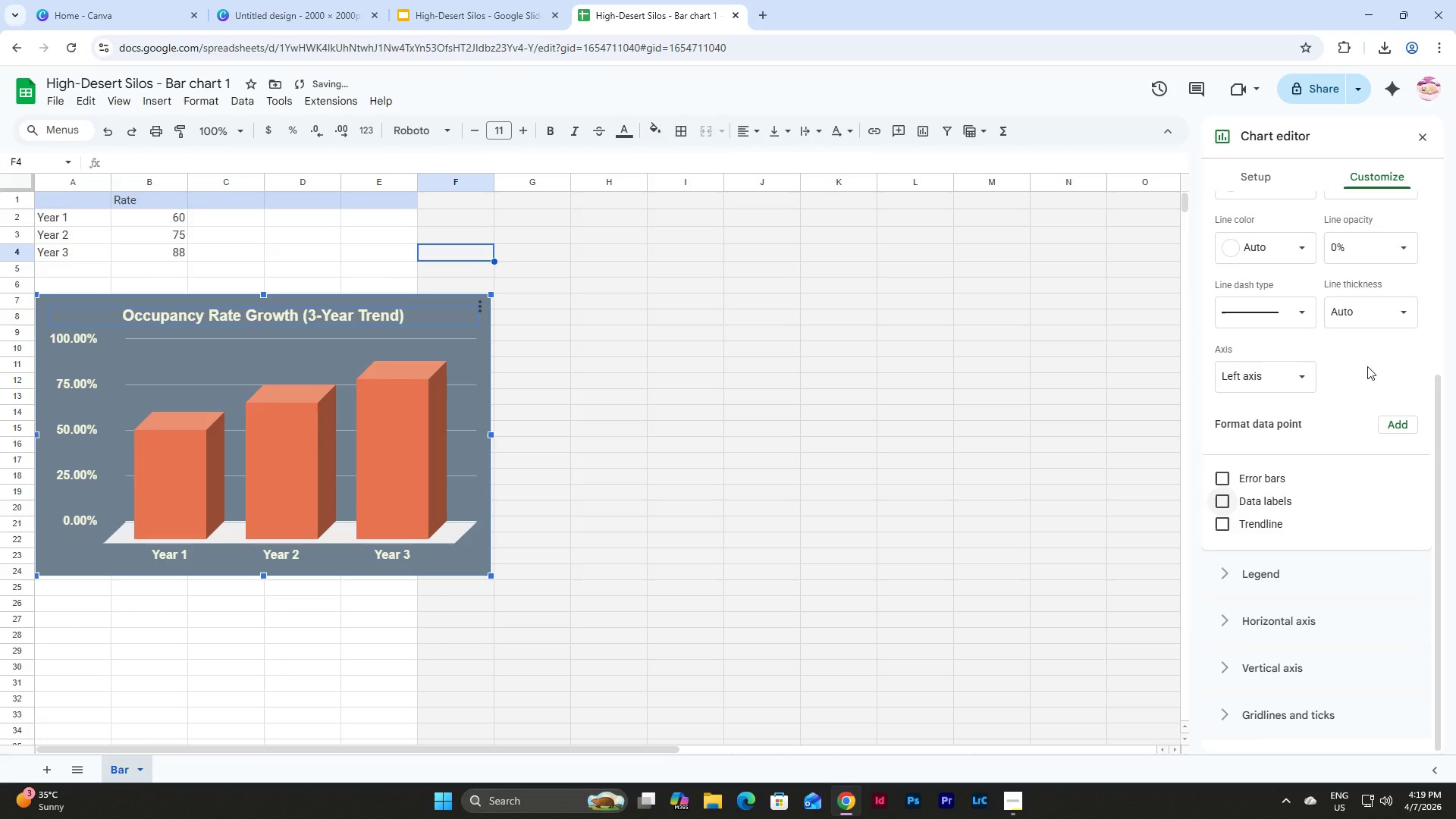 
scroll: coordinate [1378, 374], scroll_direction: up, amount: 2.0
 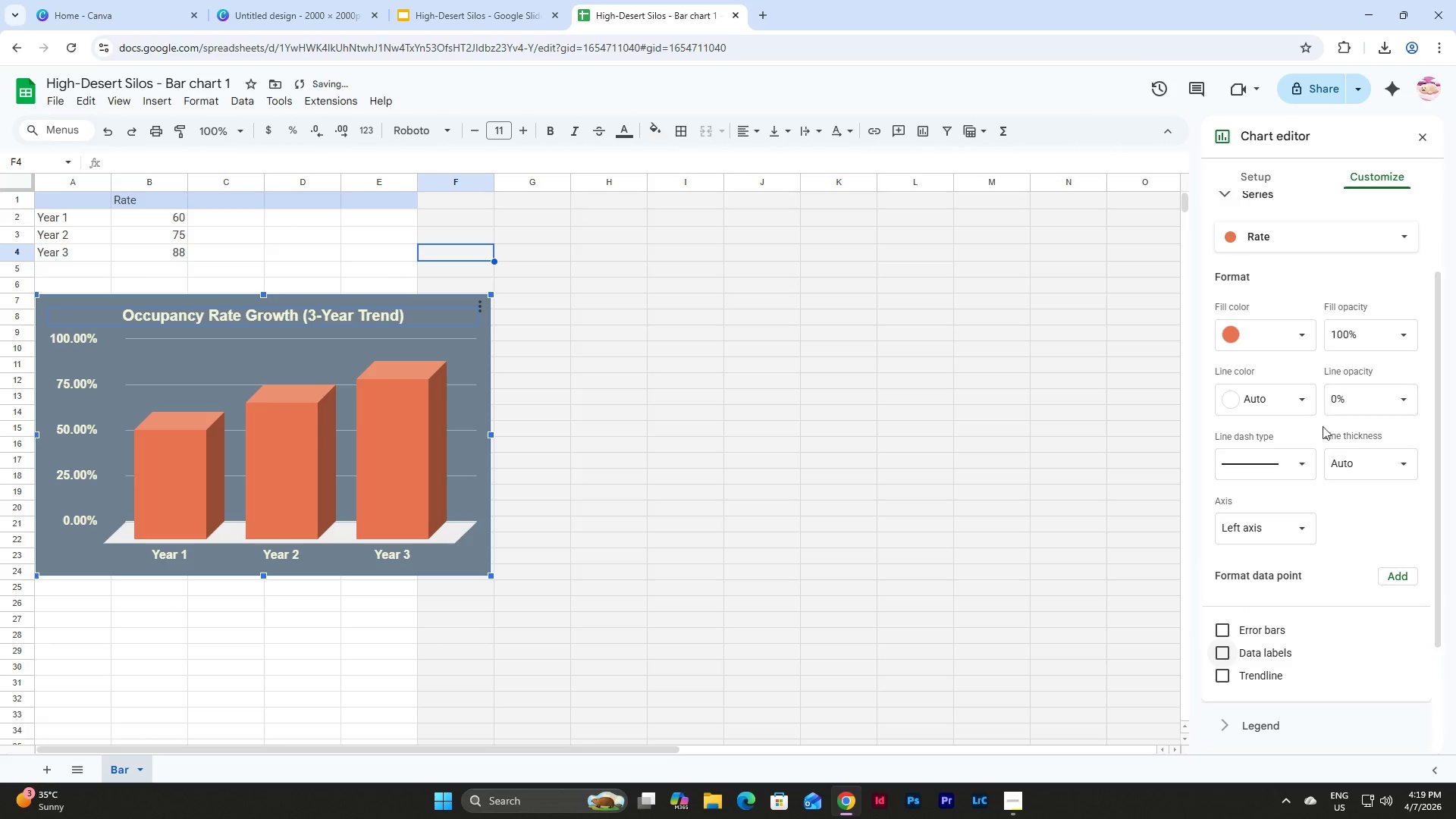 
mouse_move([1300, 459])
 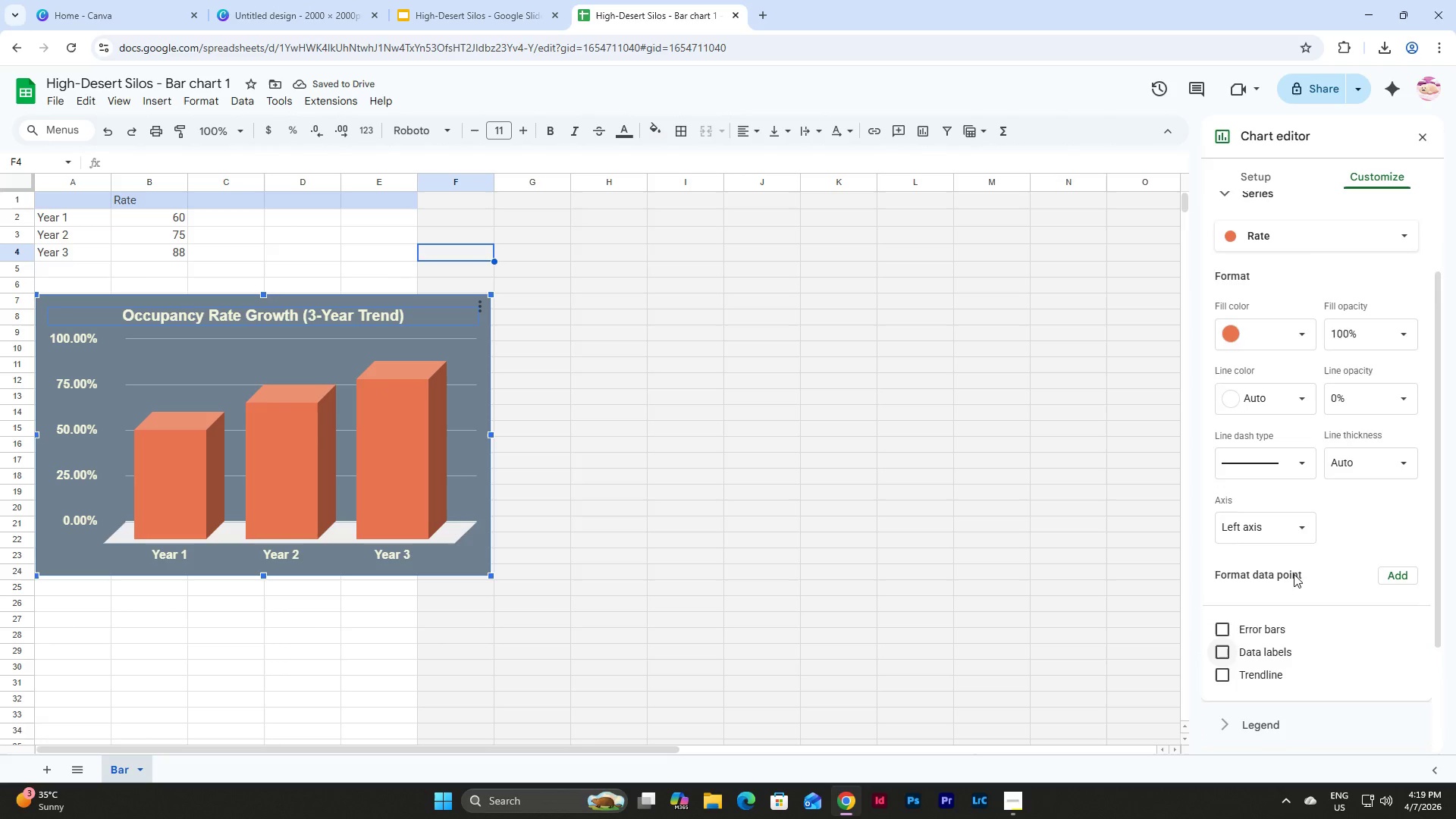 
scroll: coordinate [1294, 574], scroll_direction: down, amount: 2.0
 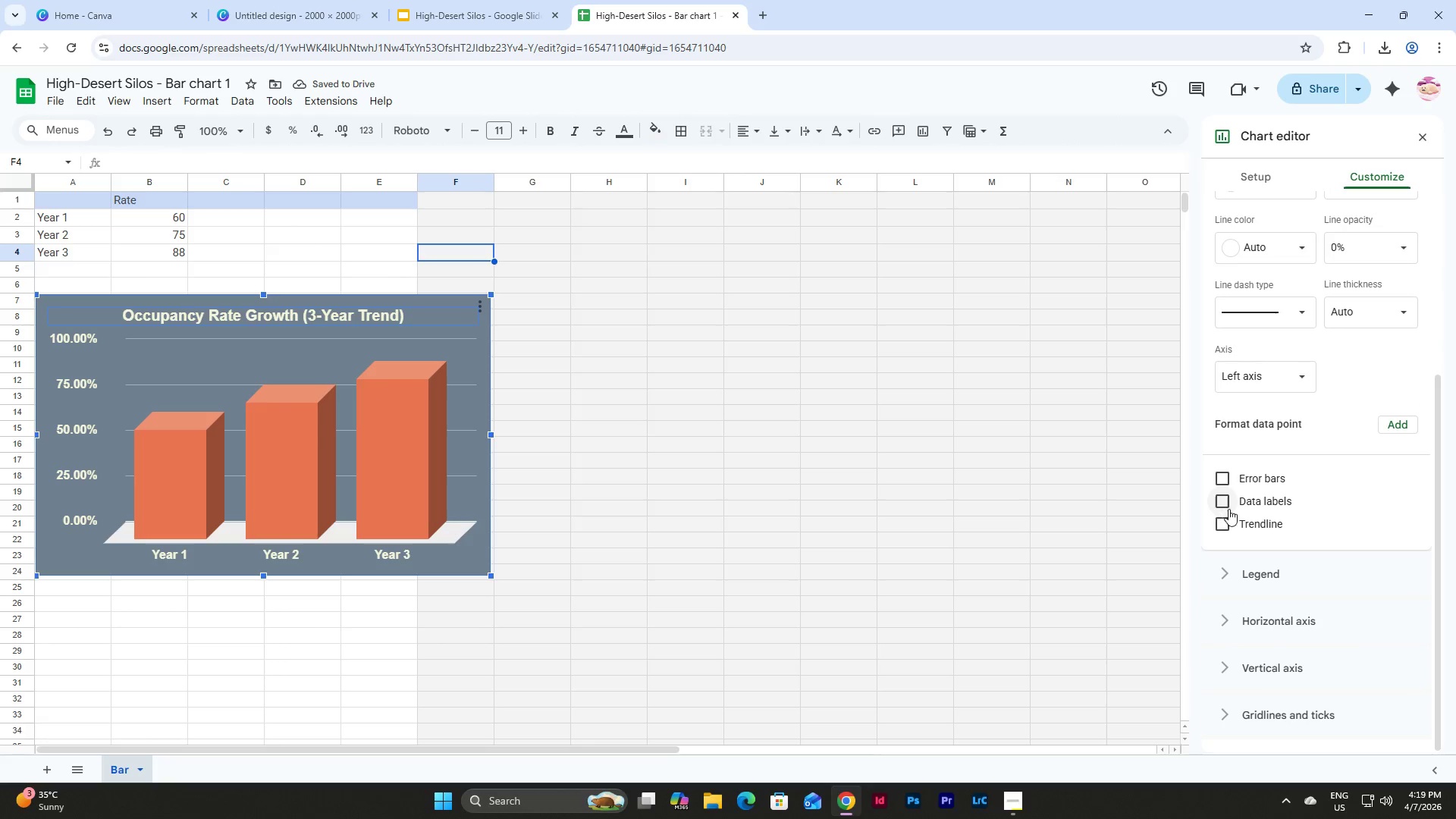 
left_click([1228, 509])
 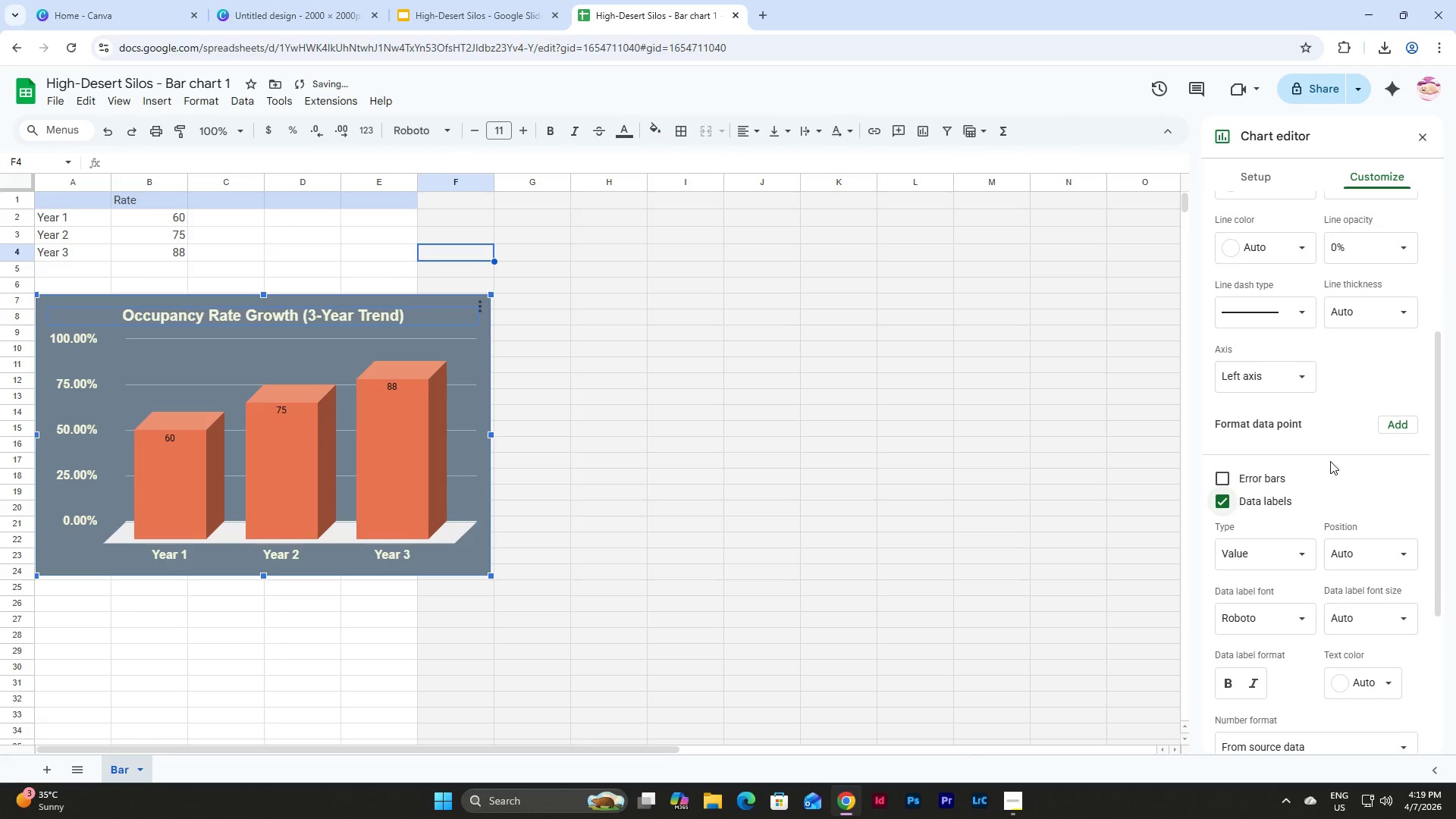 
scroll: coordinate [1330, 461], scroll_direction: down, amount: 2.0
 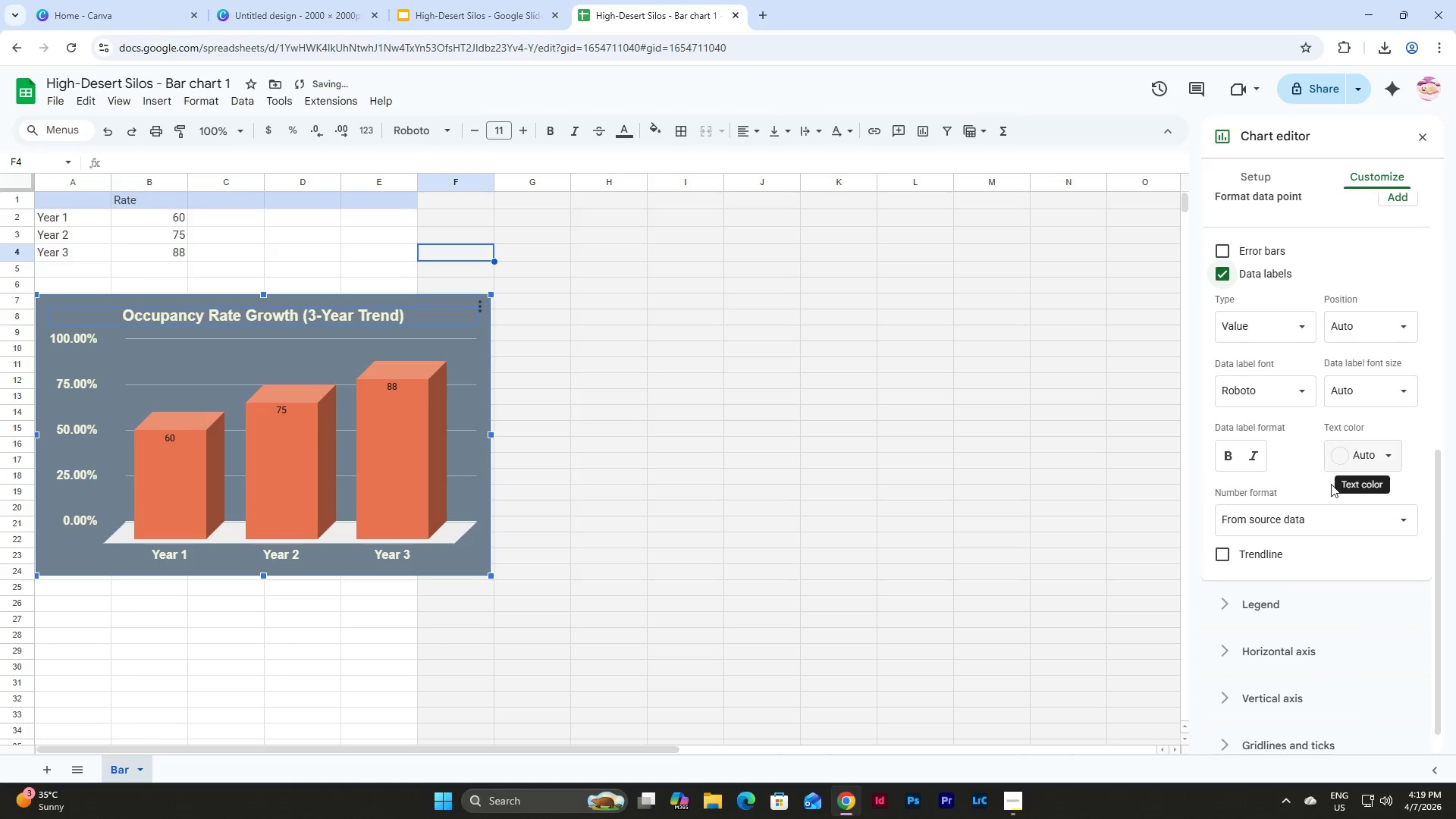 
left_click([1343, 507])
 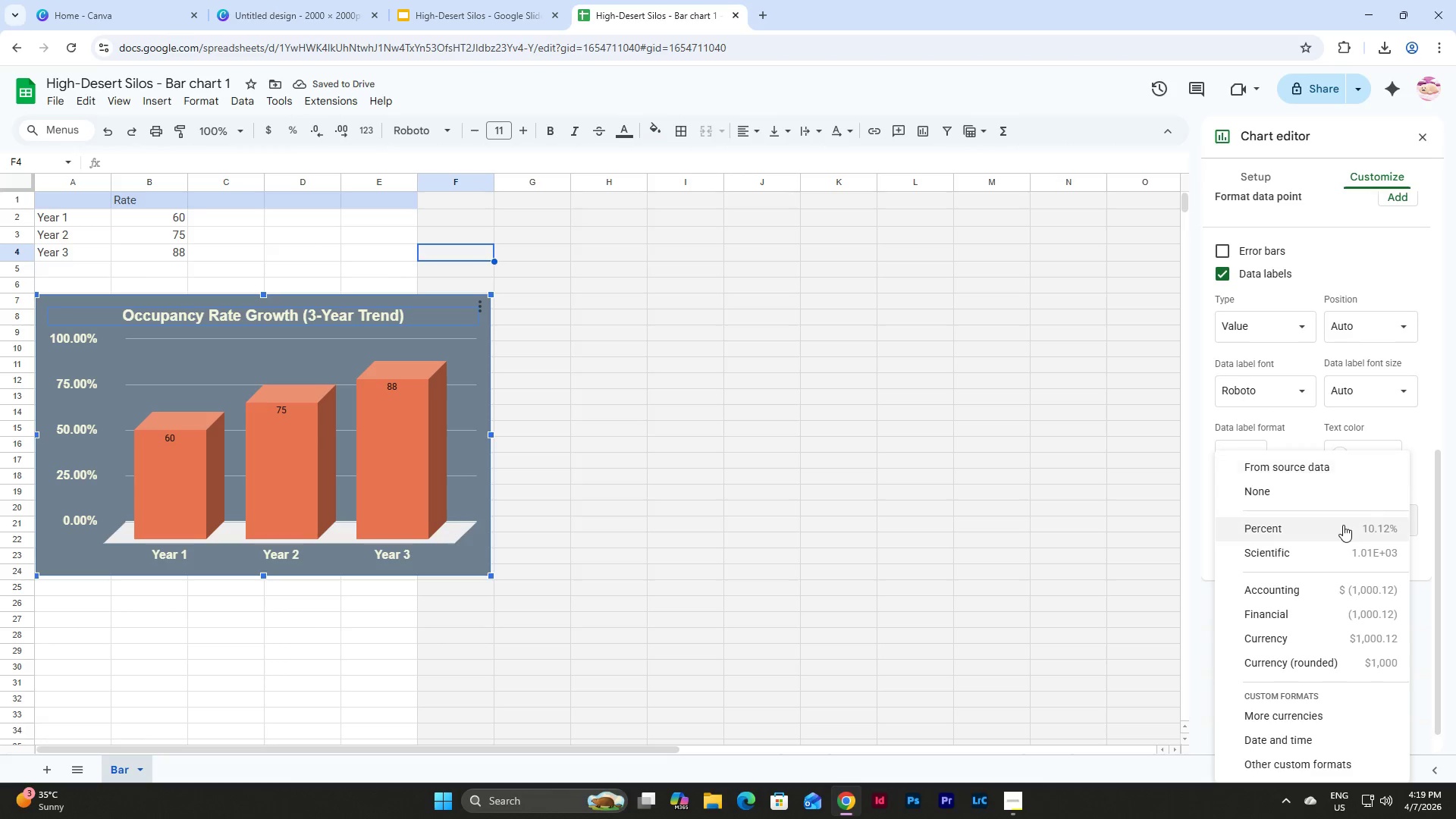 
left_click([1343, 525])
 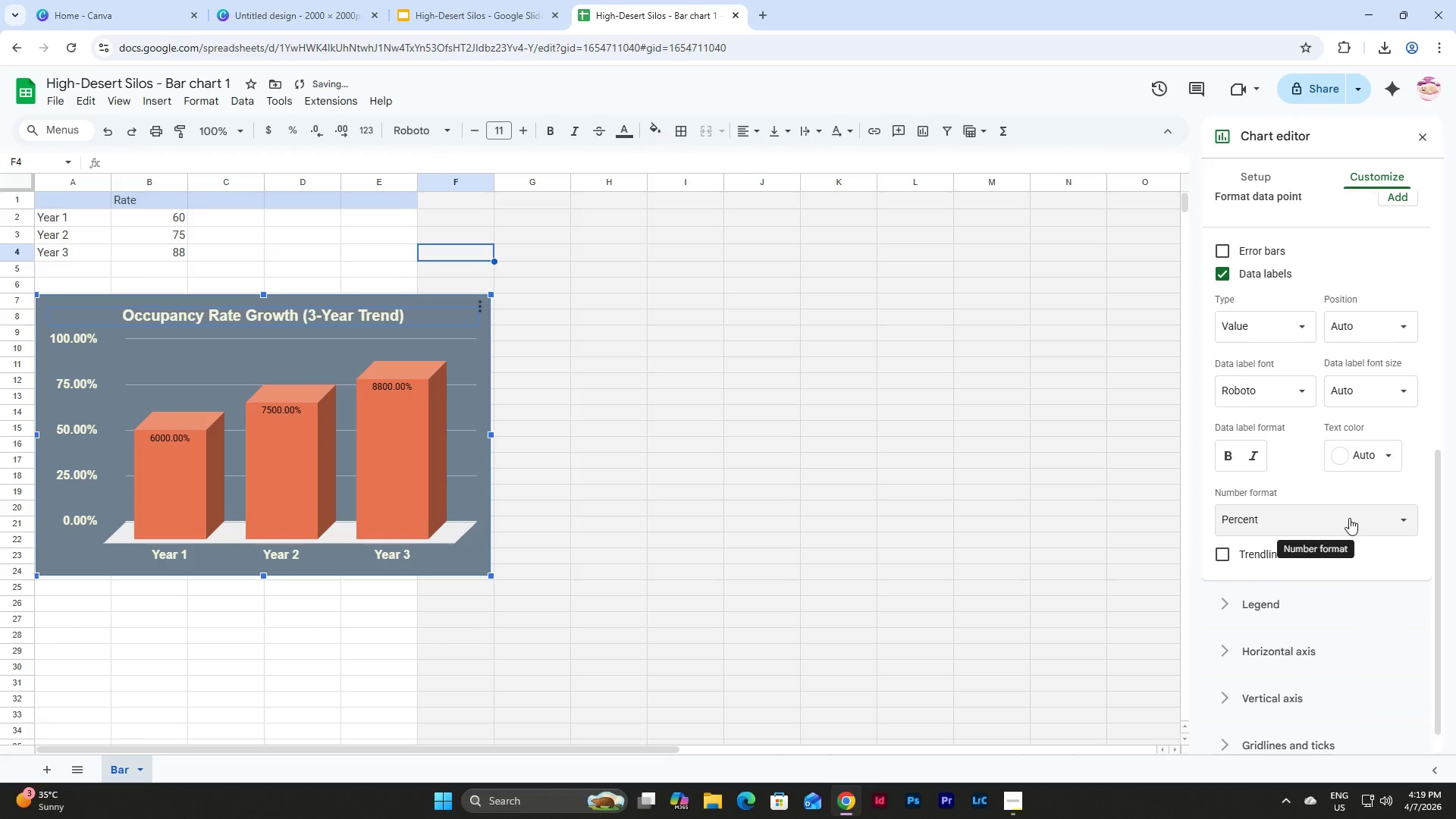 
left_click([1349, 516])
 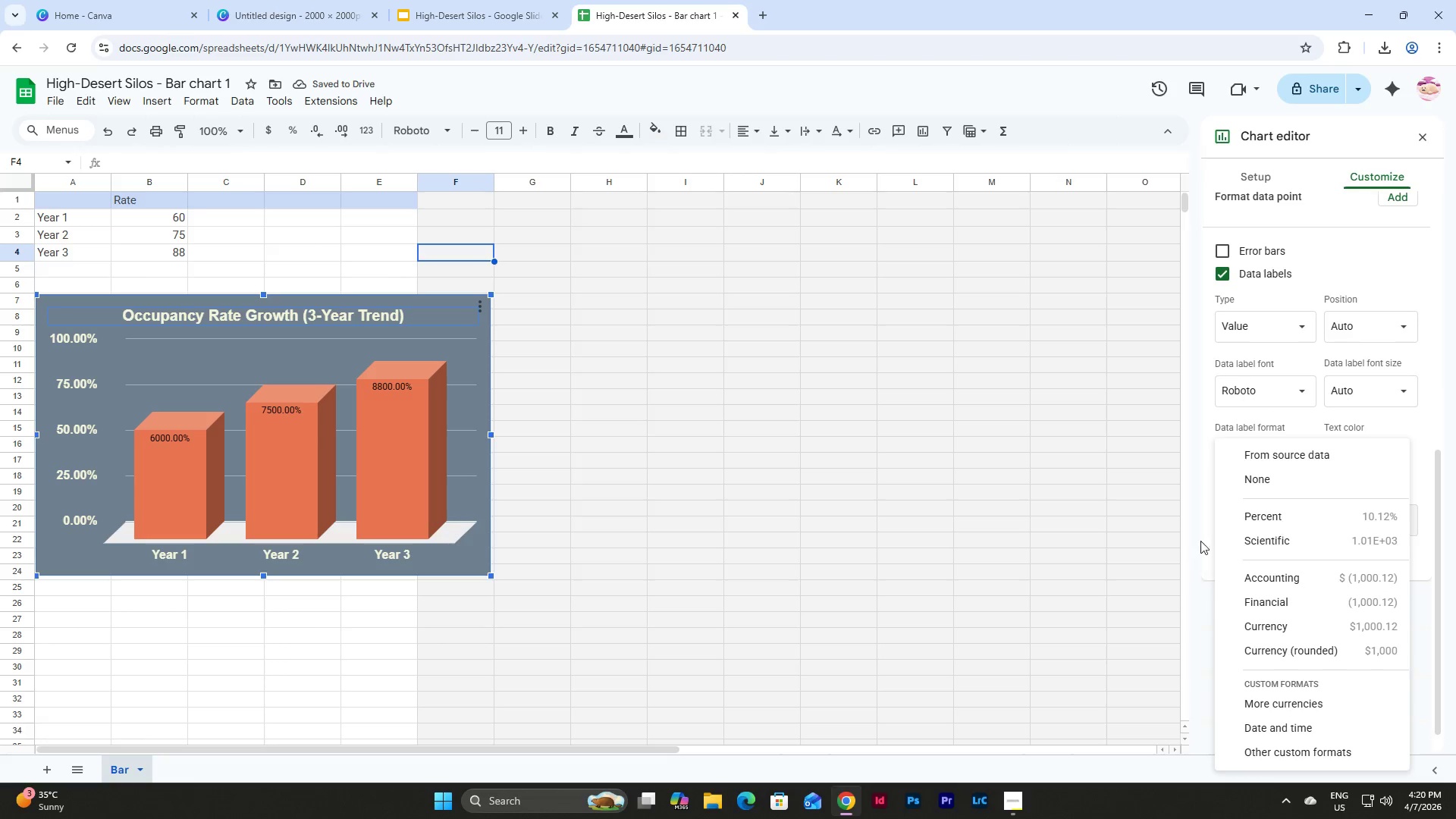 
left_click([1202, 532])
 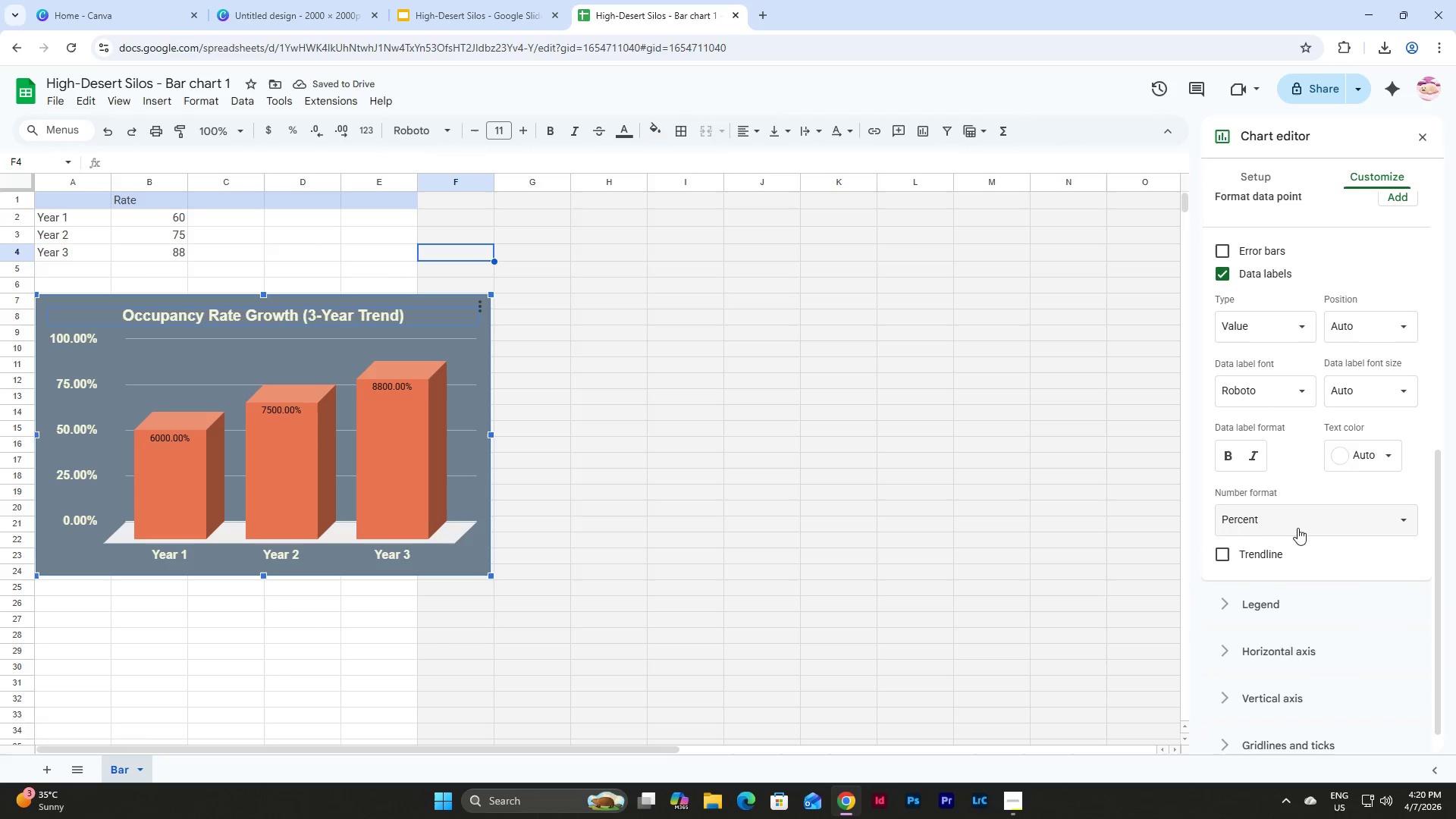 
left_click([1316, 528])
 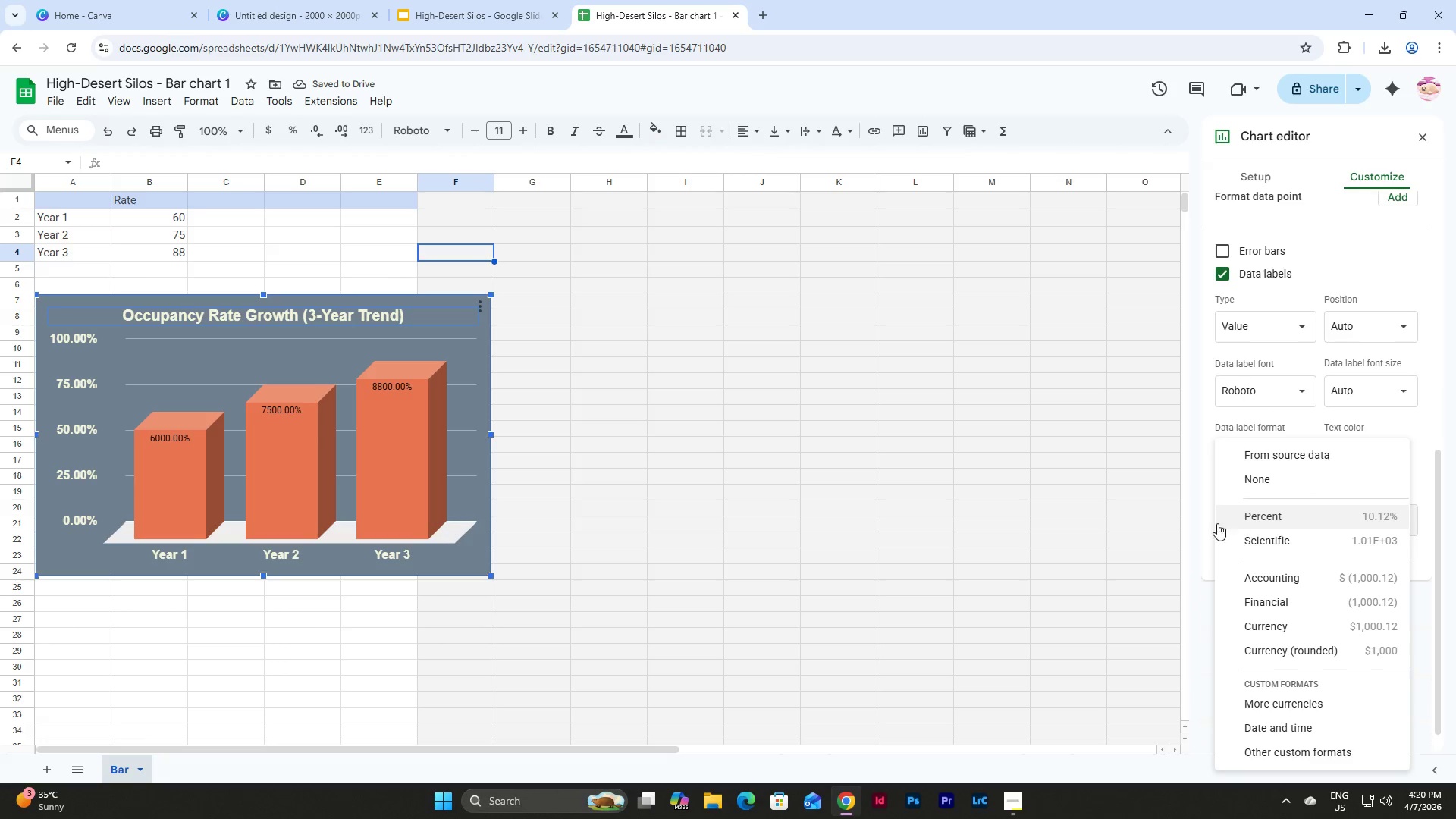 
left_click([1207, 522])
 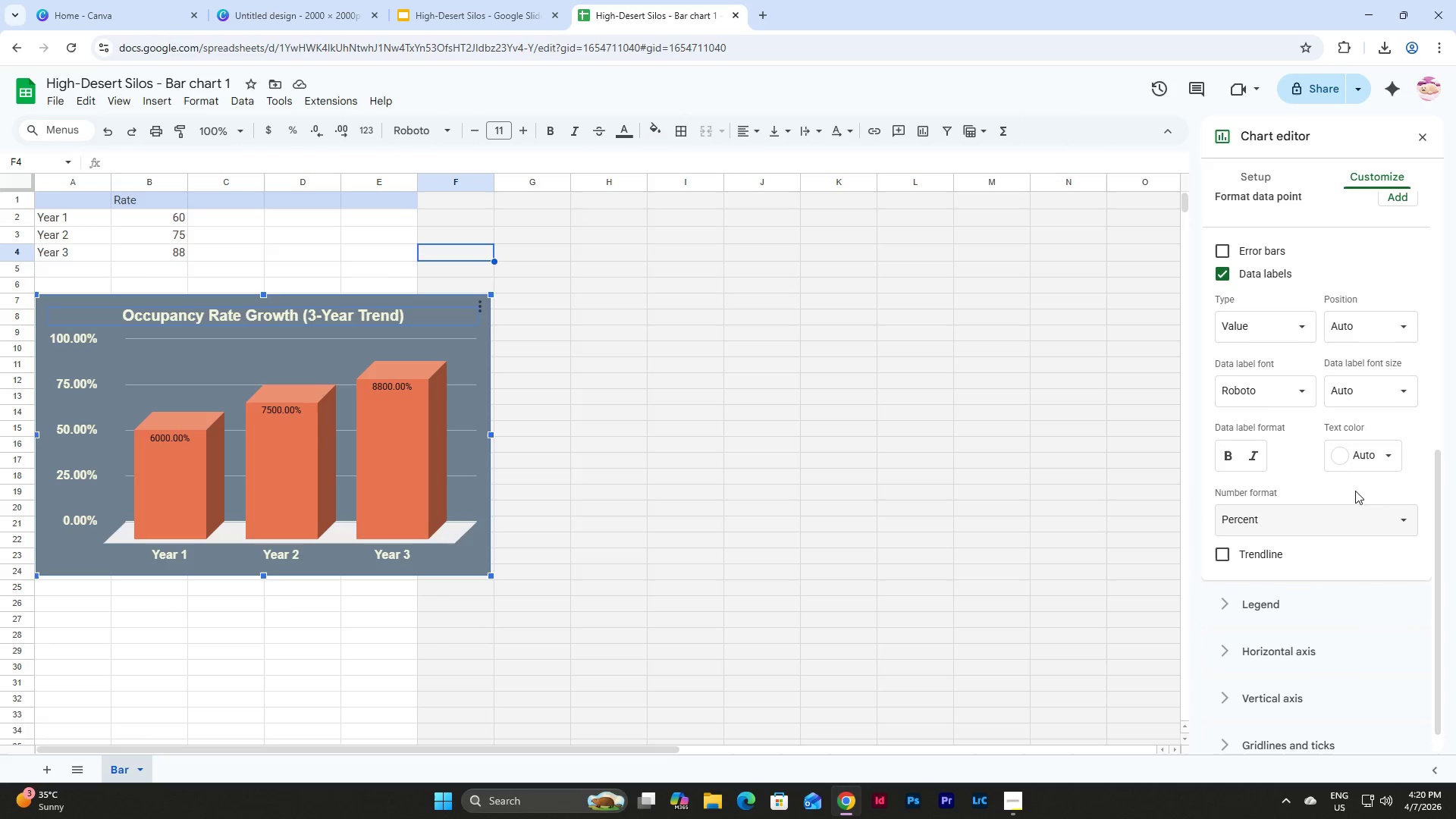 
scroll: coordinate [1370, 491], scroll_direction: up, amount: 1.0
 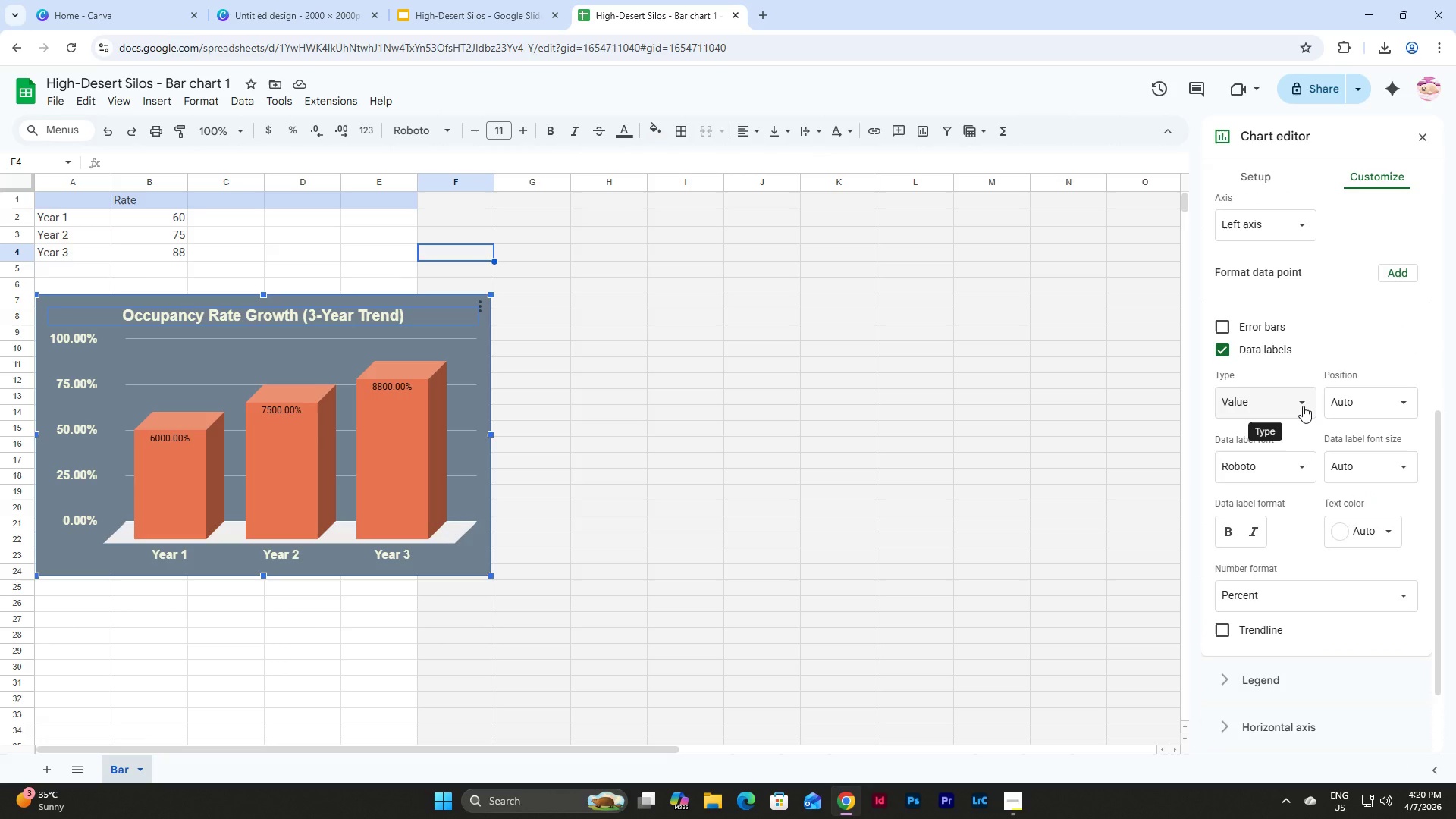 
scroll: coordinate [1303, 406], scroll_direction: down, amount: 2.0
 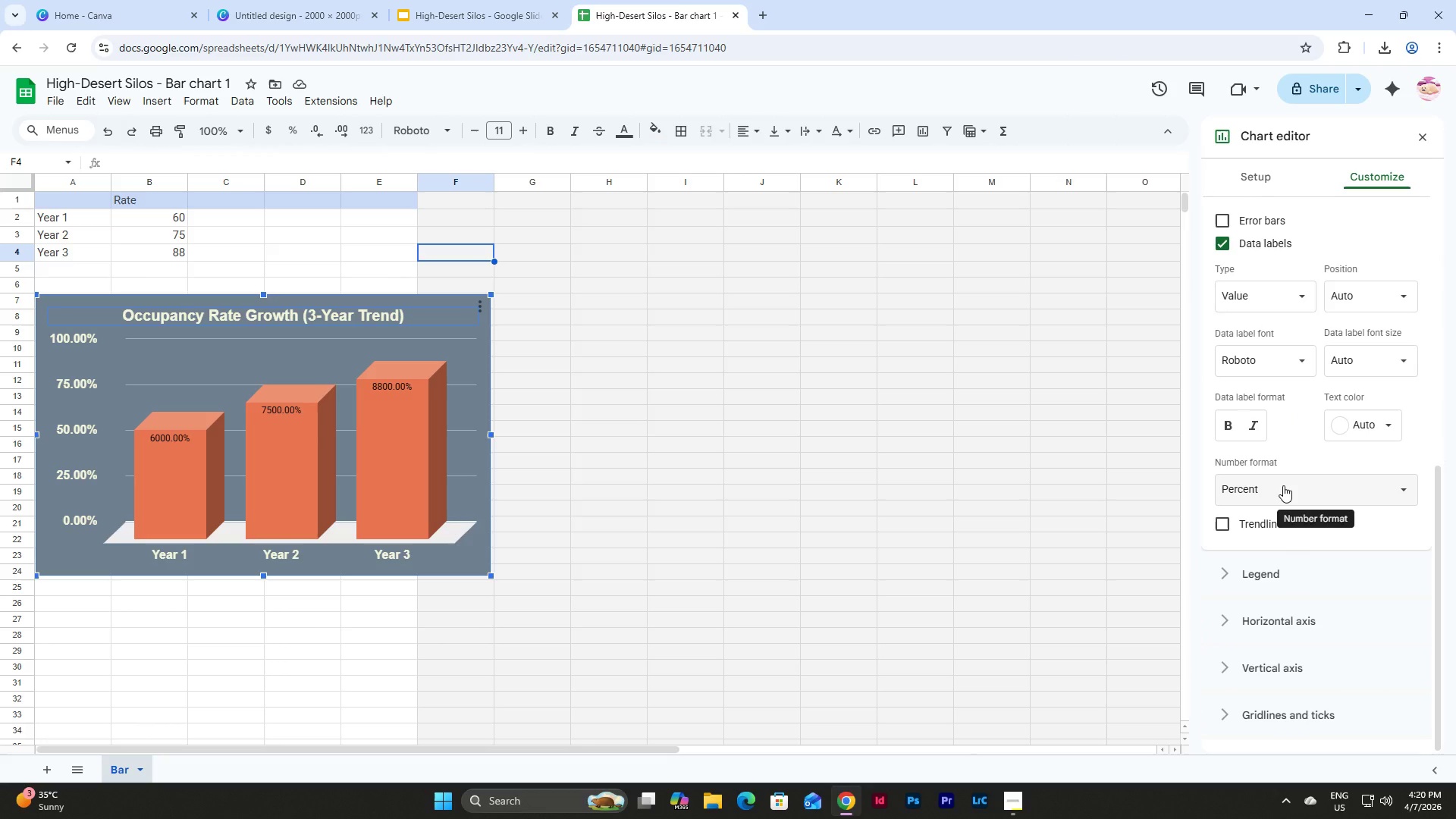 
wait(6.06)
 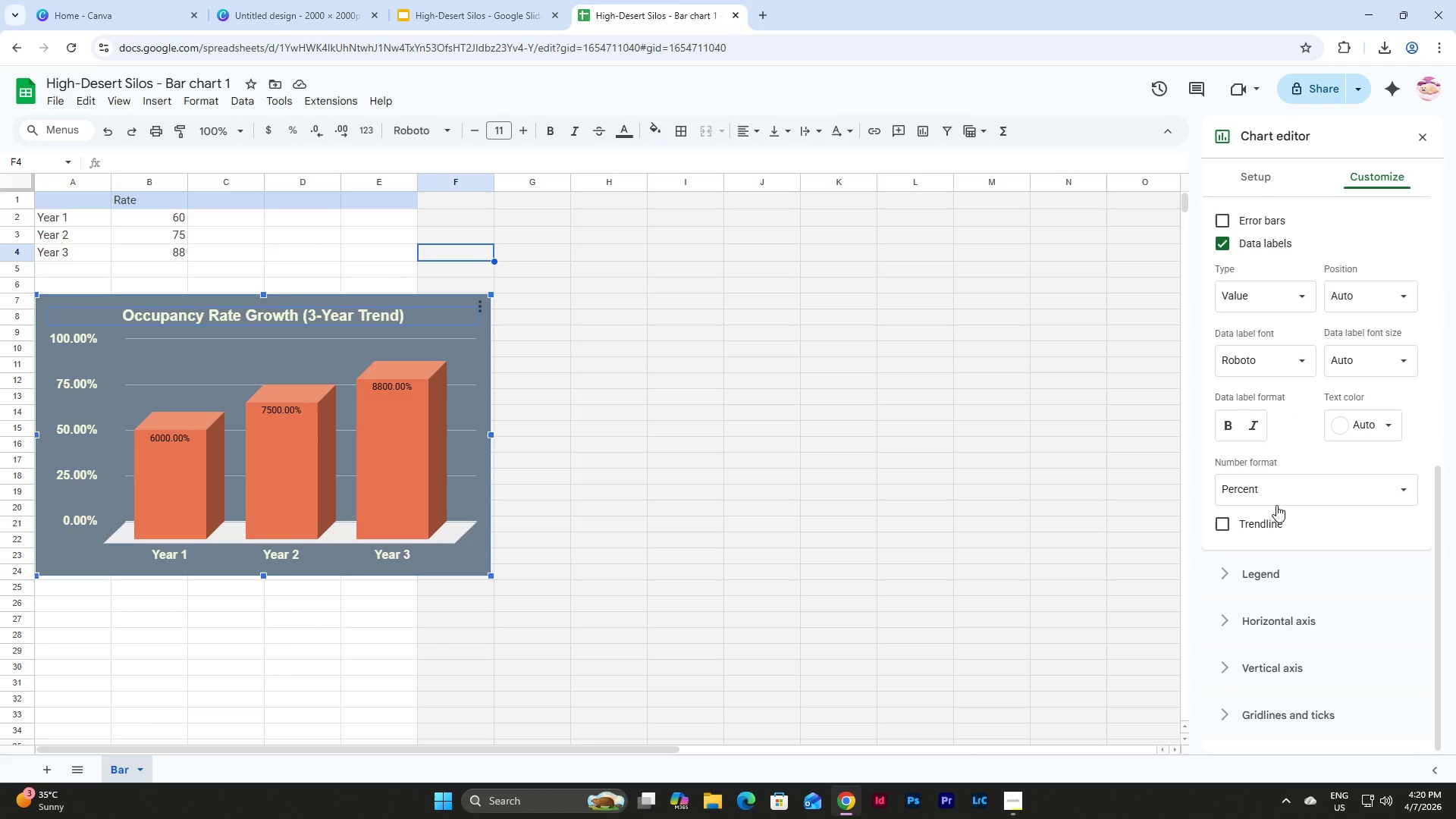 
left_click([160, 218])
 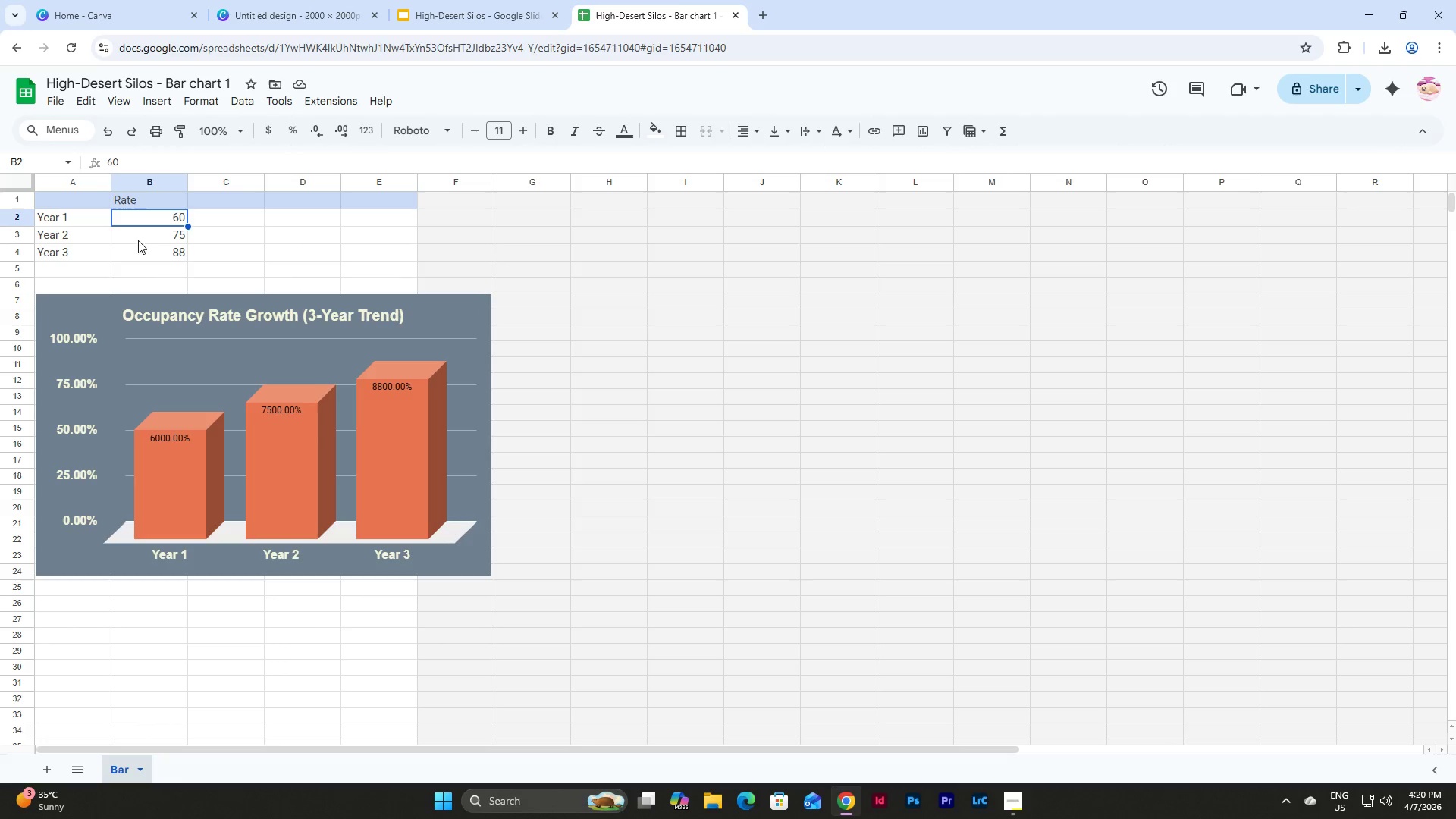 
left_click([737, 293])
 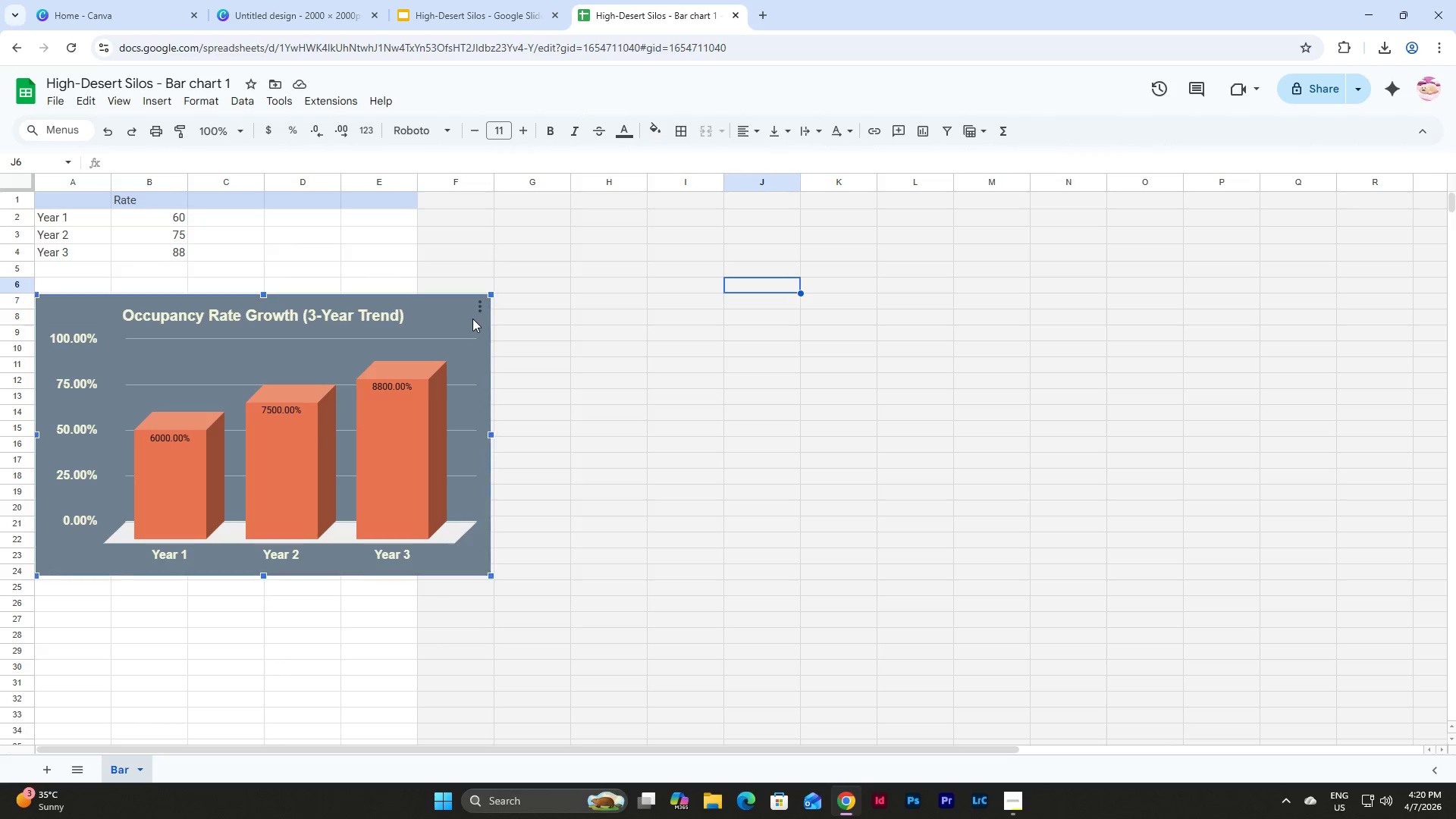 
double_click([472, 318])
 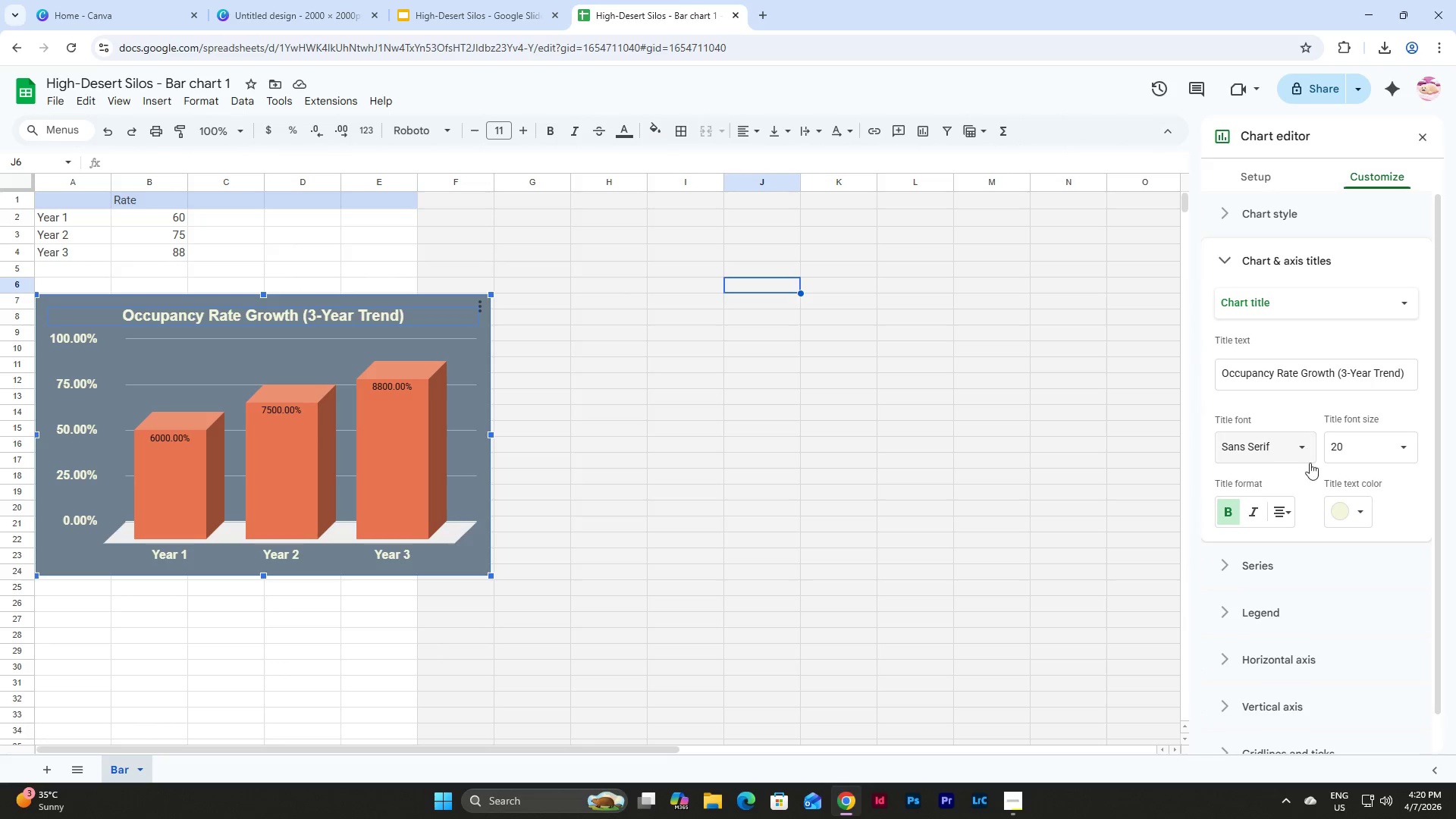 
scroll: coordinate [1307, 467], scroll_direction: down, amount: 3.0
 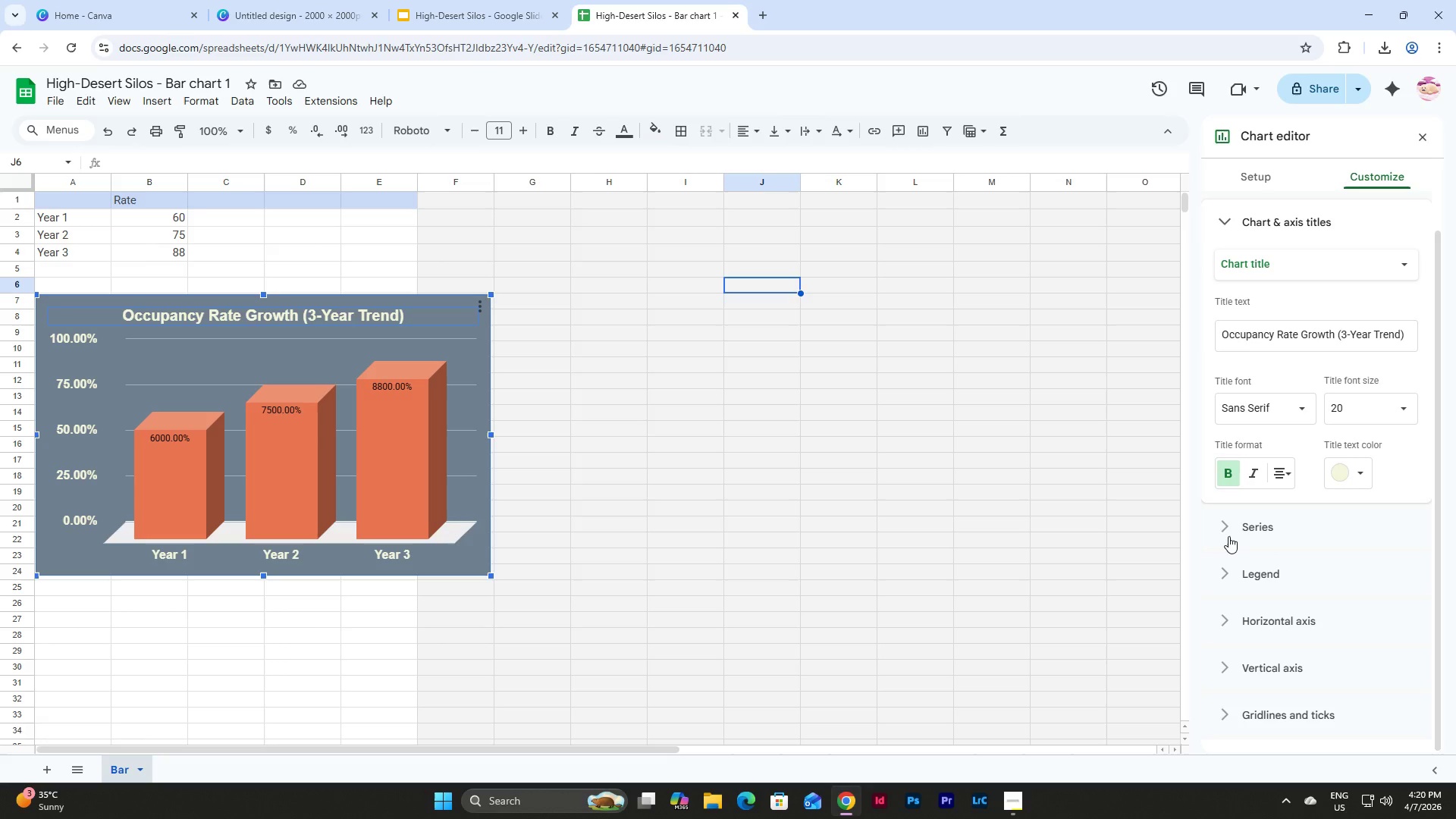 
left_click([1228, 536])
 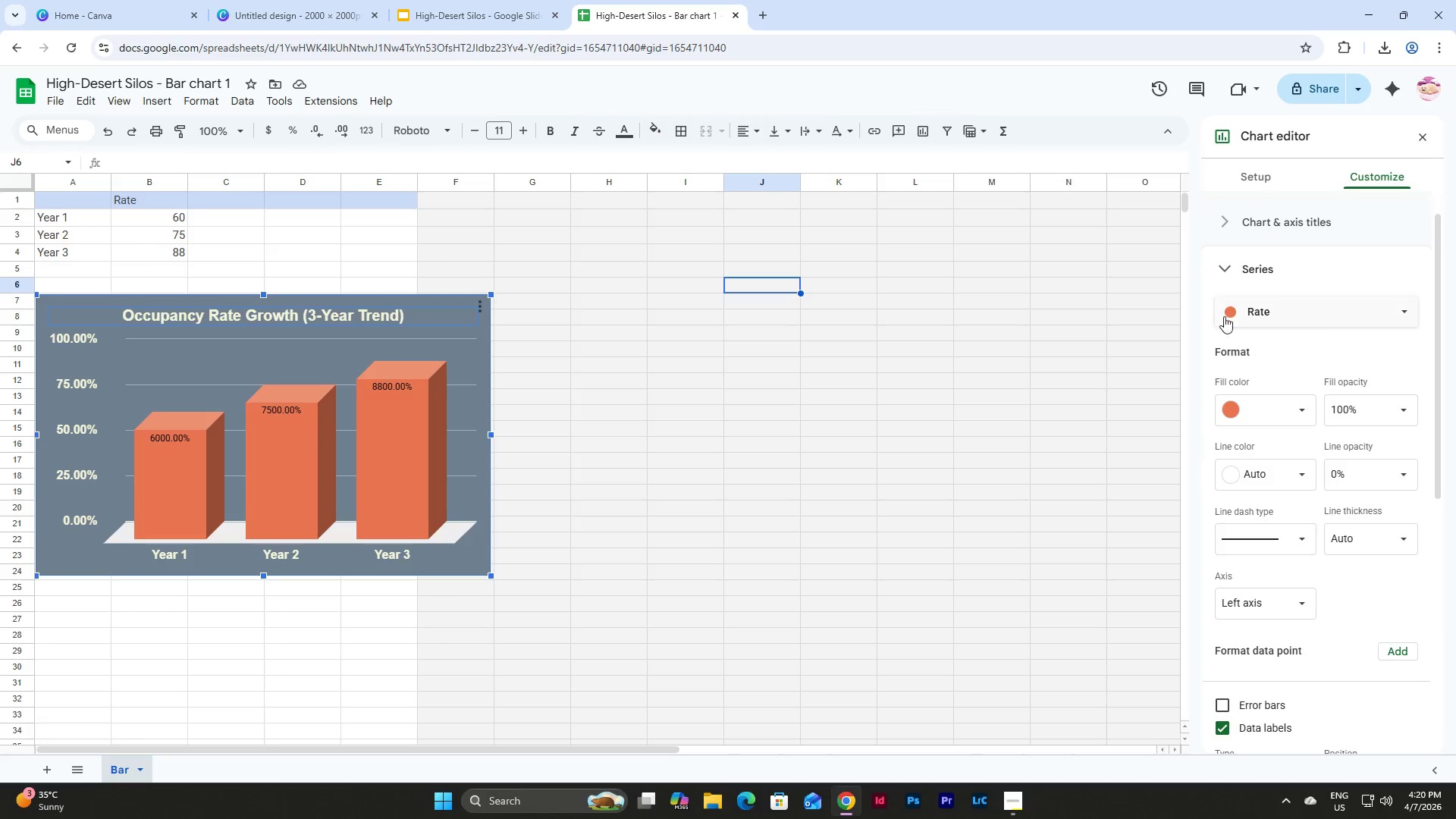 
left_click([1213, 275])
 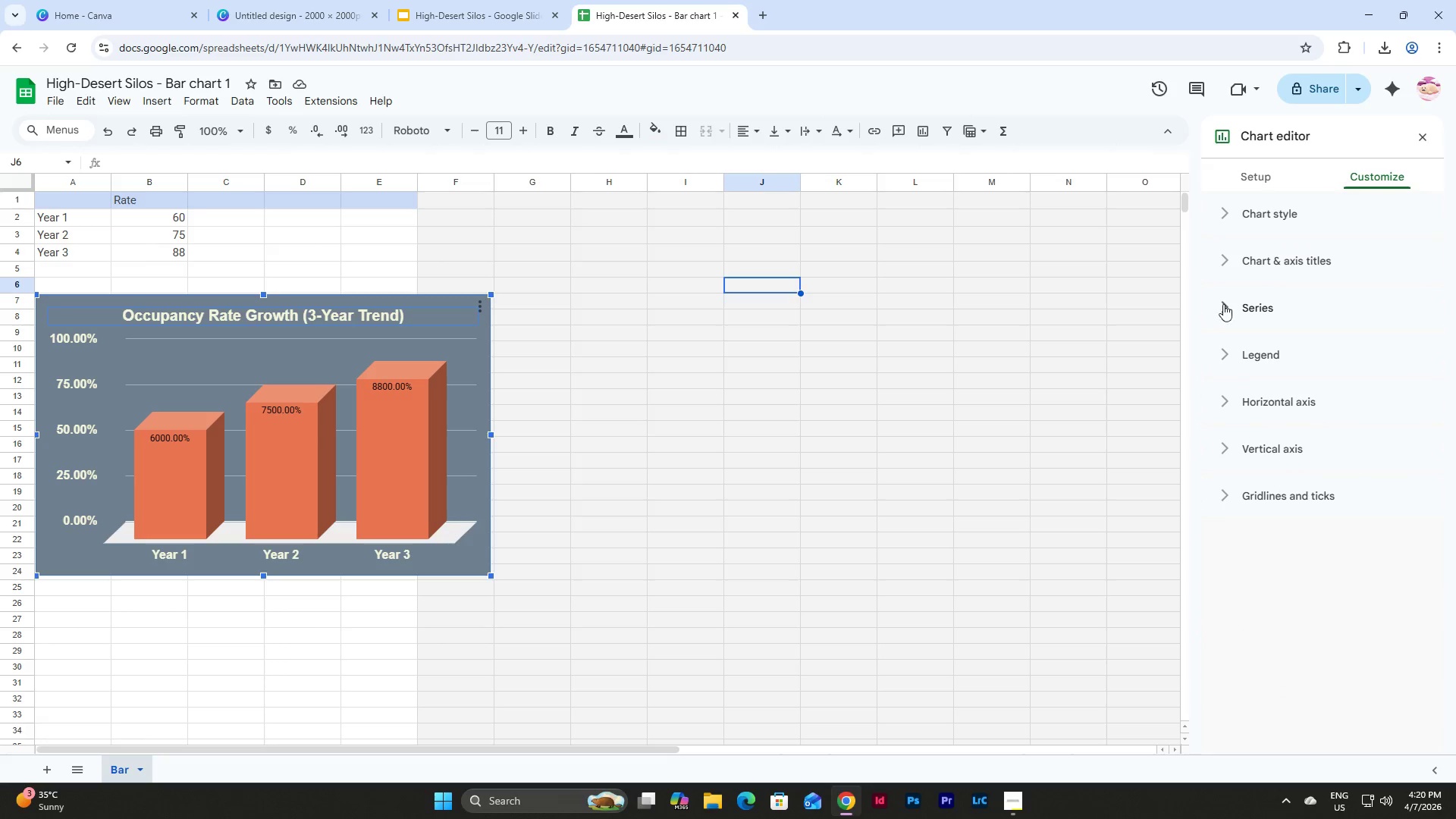 
left_click([1223, 312])
 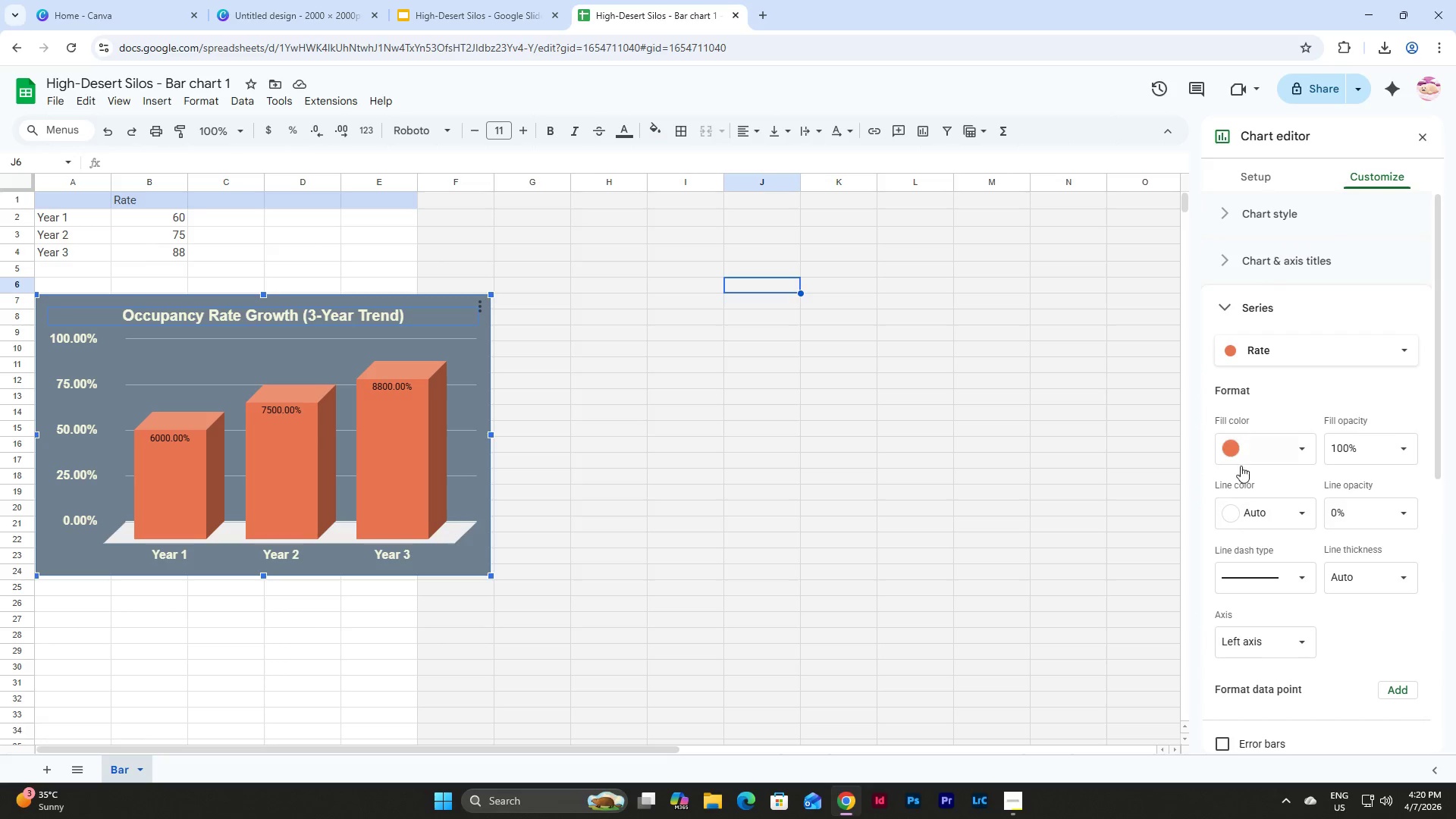 
scroll: coordinate [1262, 476], scroll_direction: down, amount: 7.0
 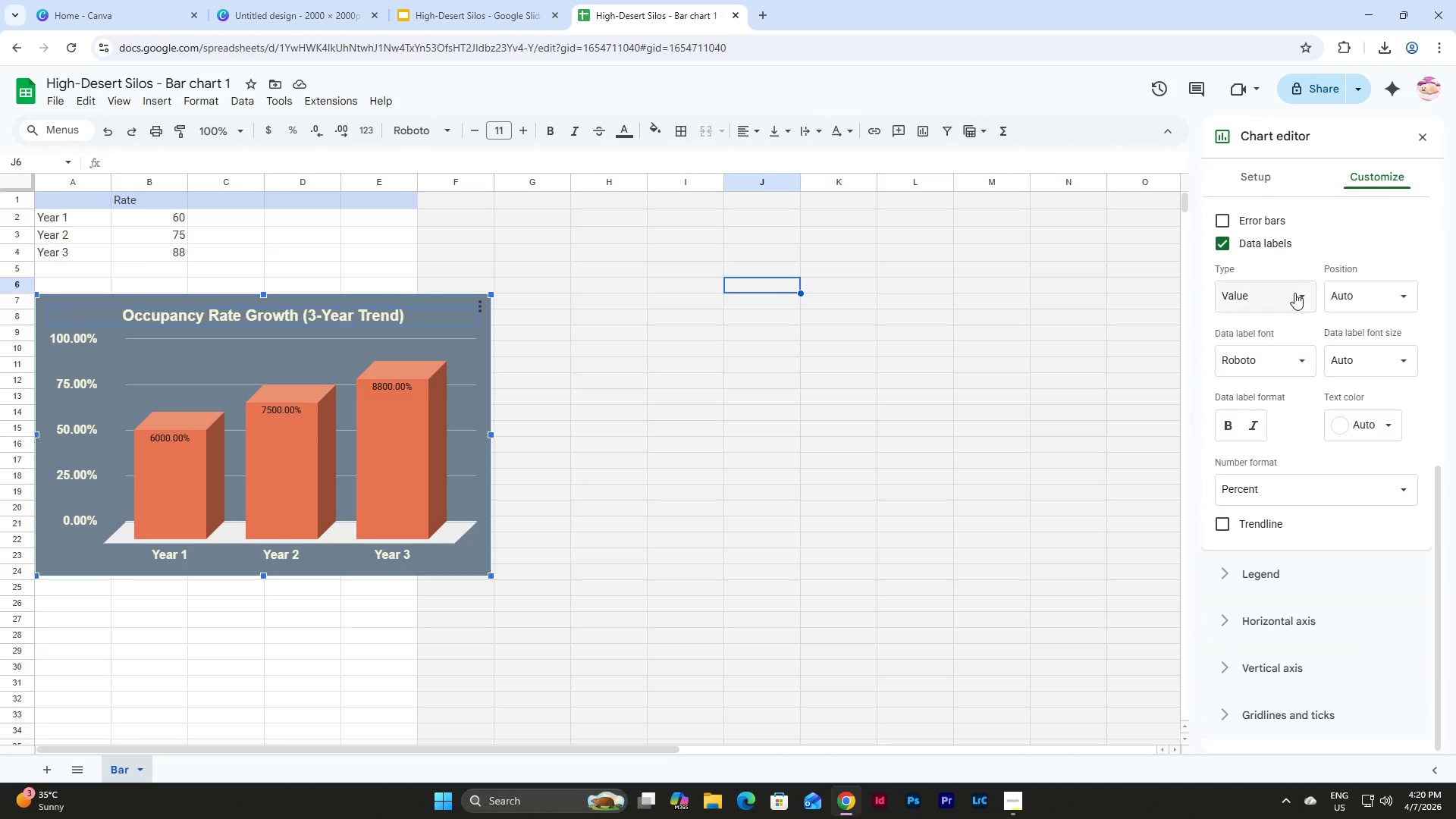 
left_click([1297, 290])
 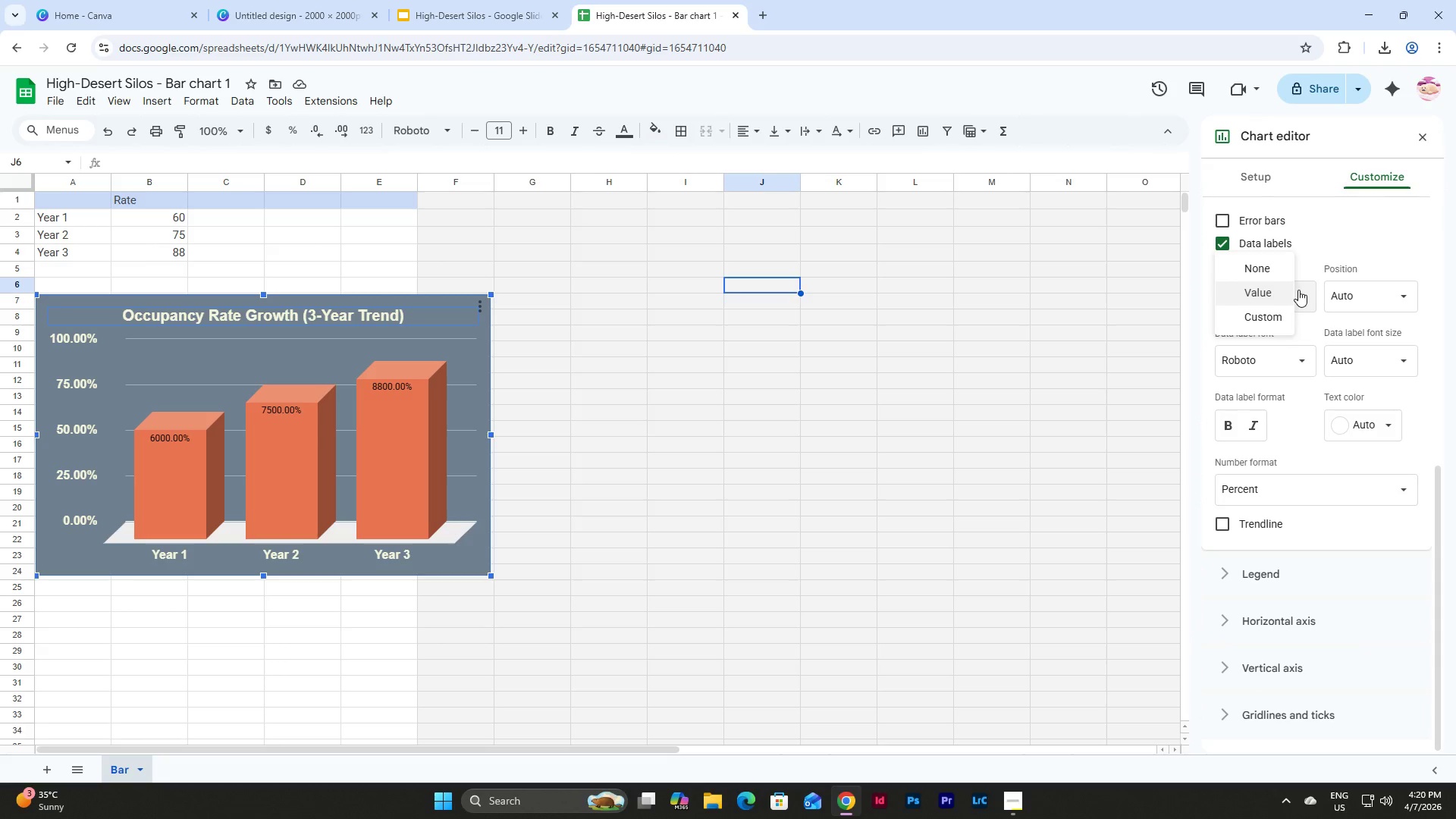 
left_click([1298, 290])
 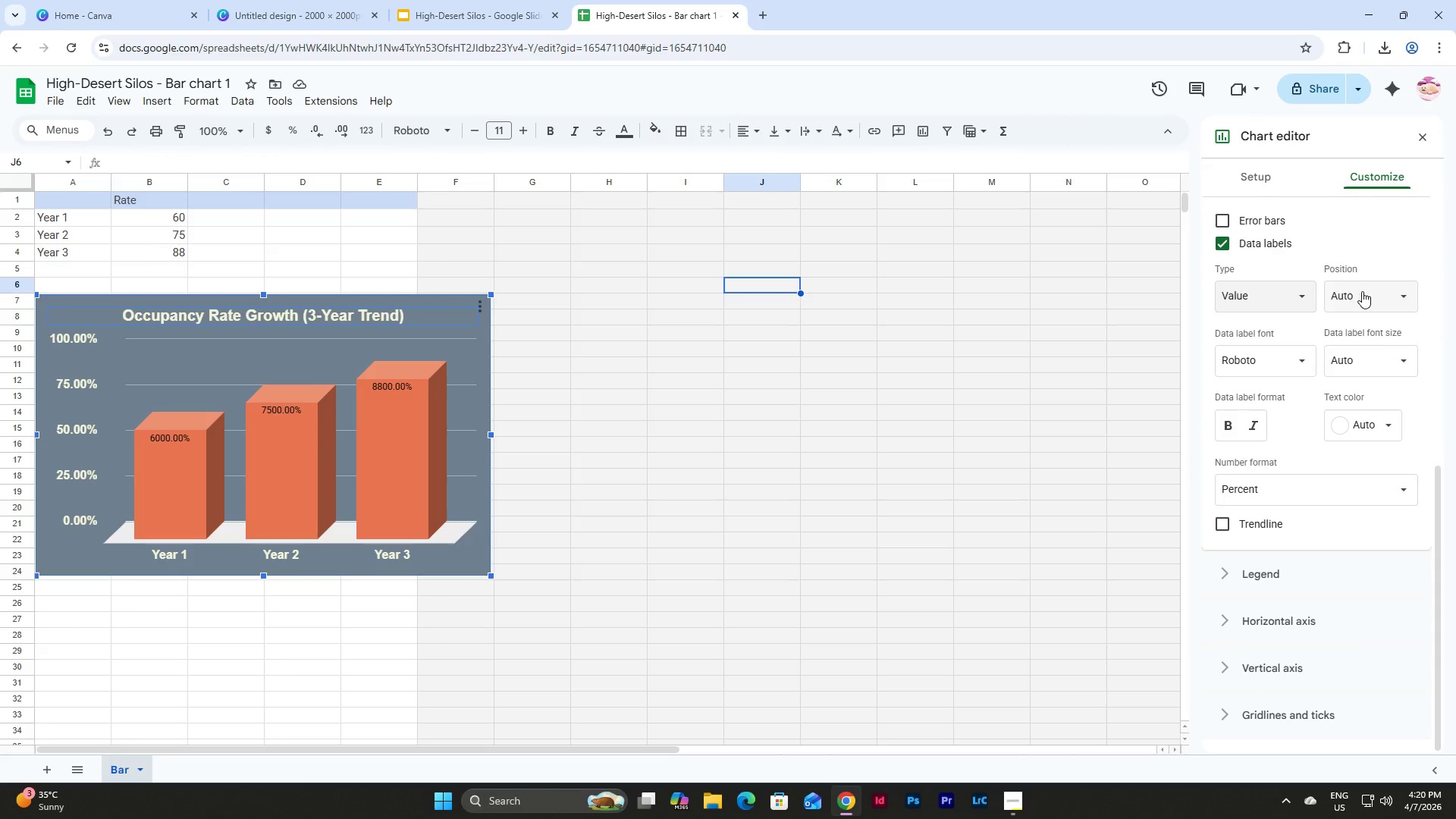 
double_click([1362, 291])
 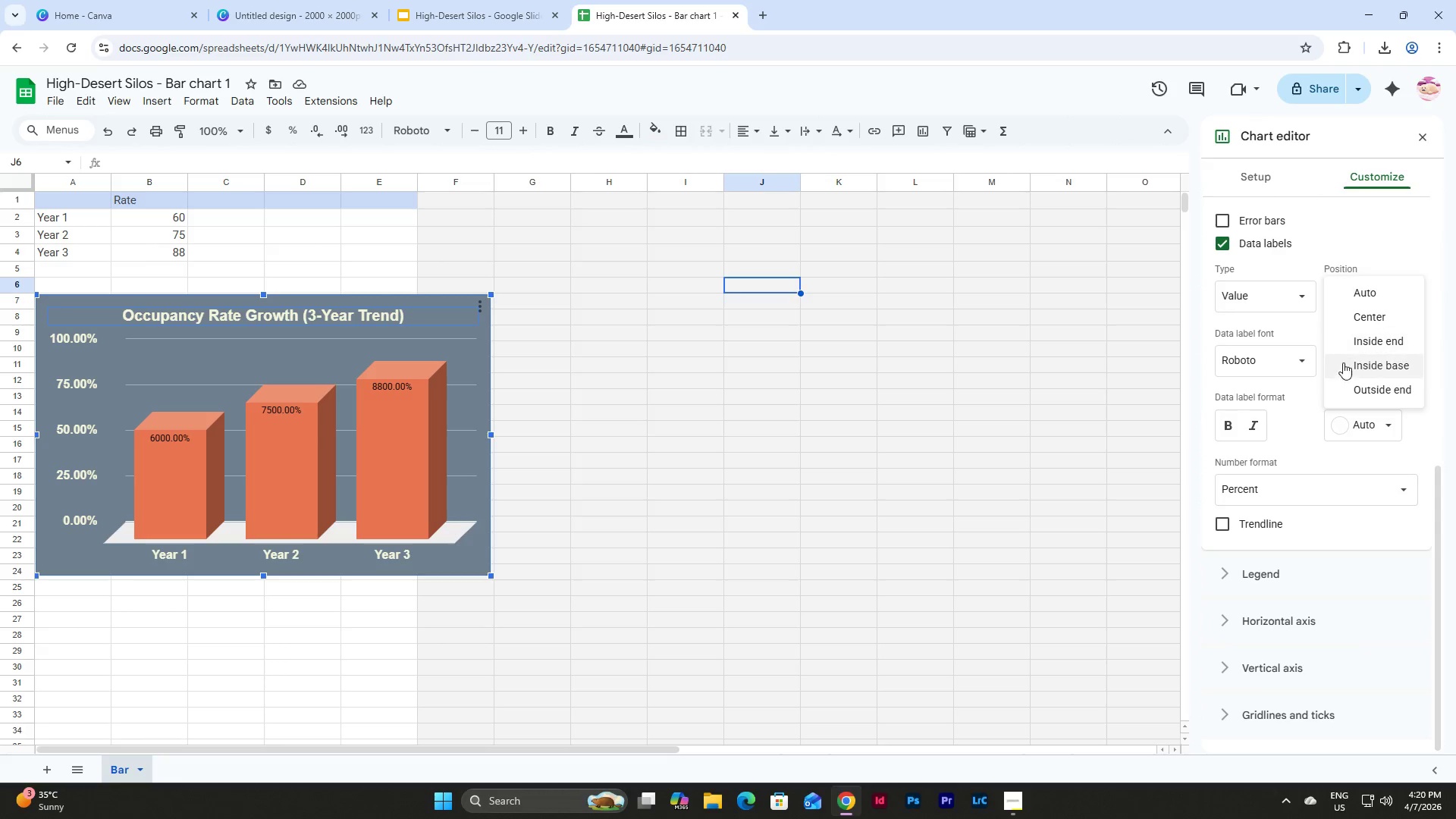 
left_click([1352, 386])
 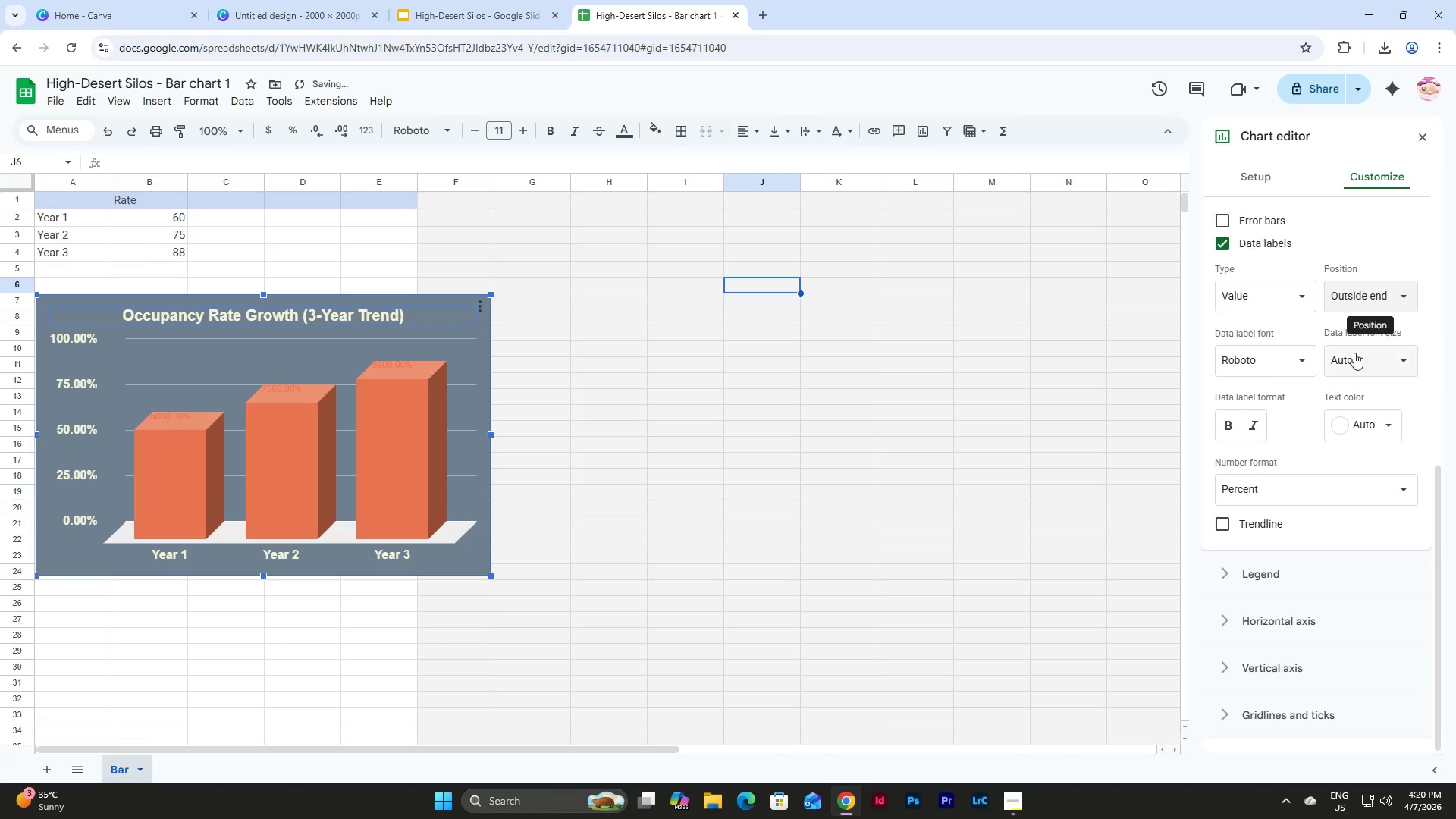 
left_click([1304, 350])
 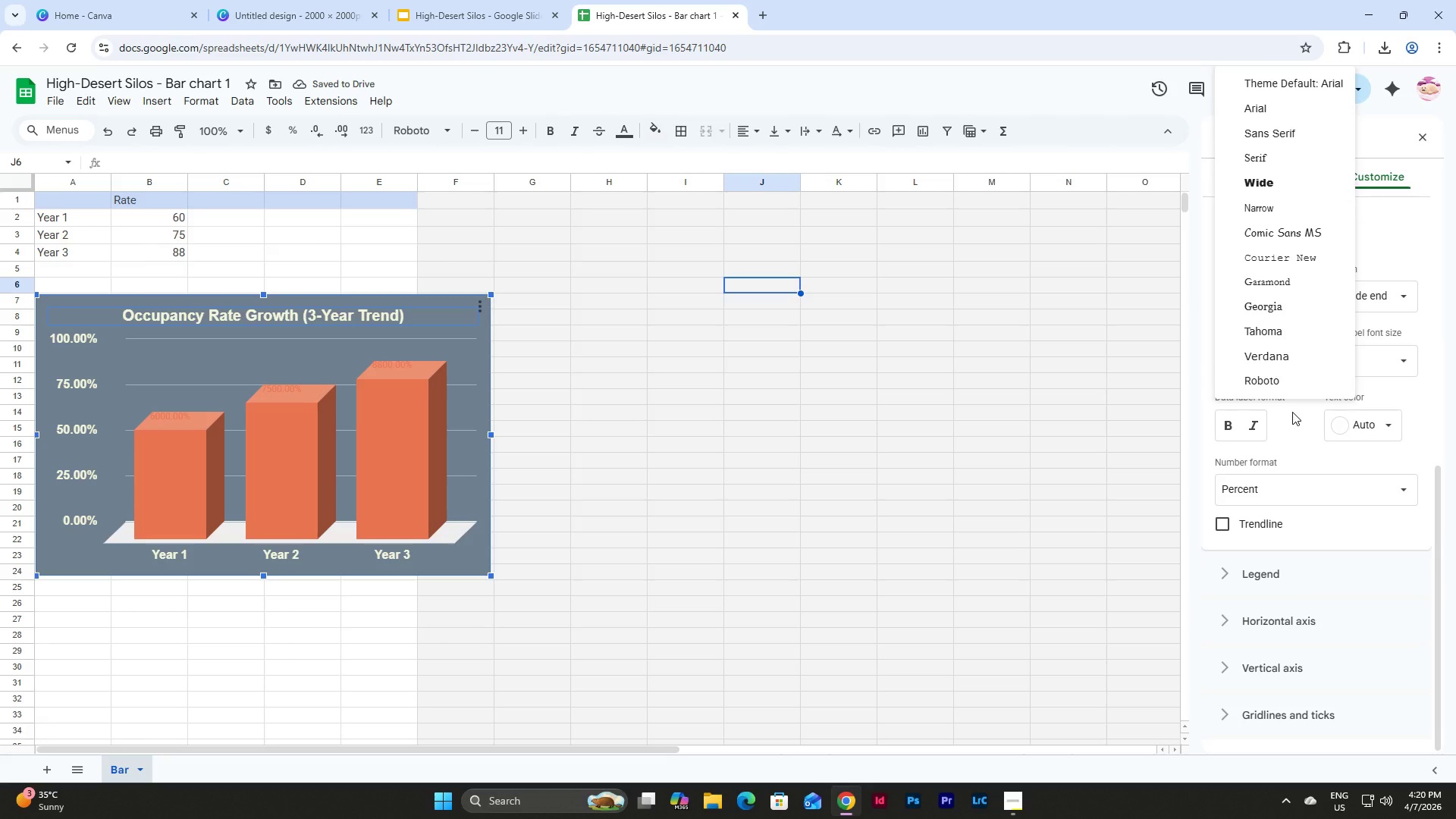 
left_click([1292, 412])
 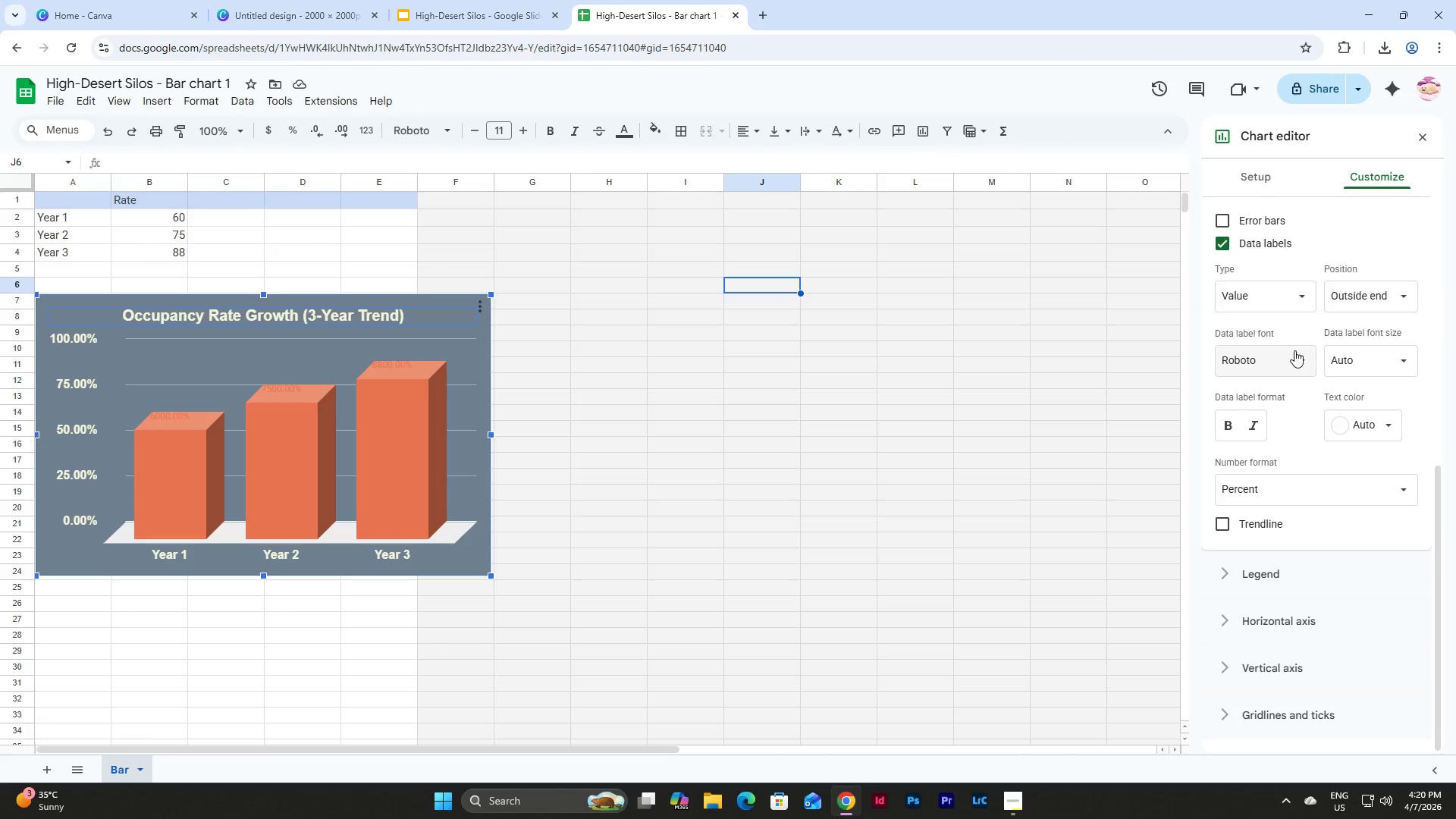 
left_click([1294, 350])
 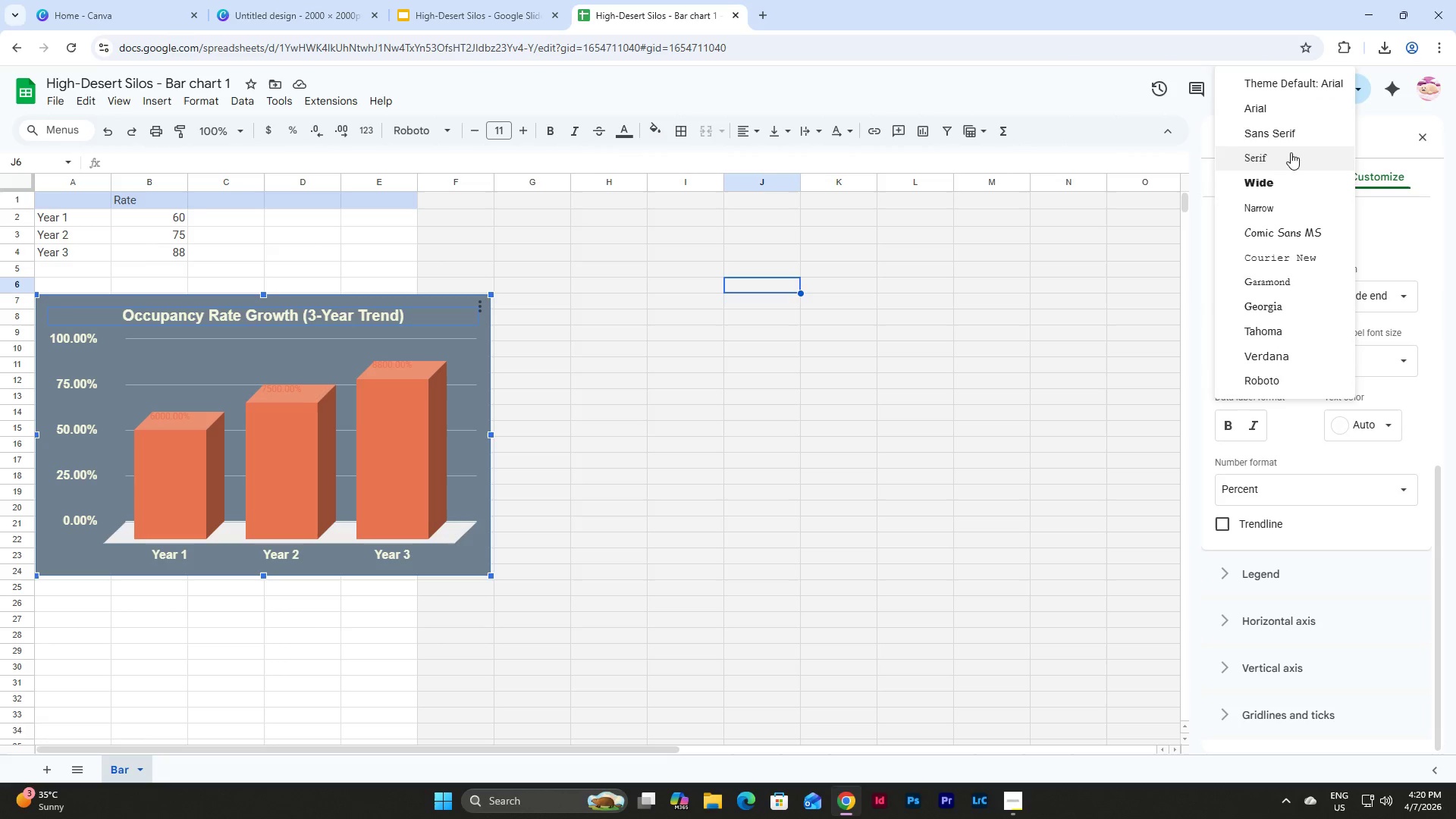 
left_click([1291, 134])
 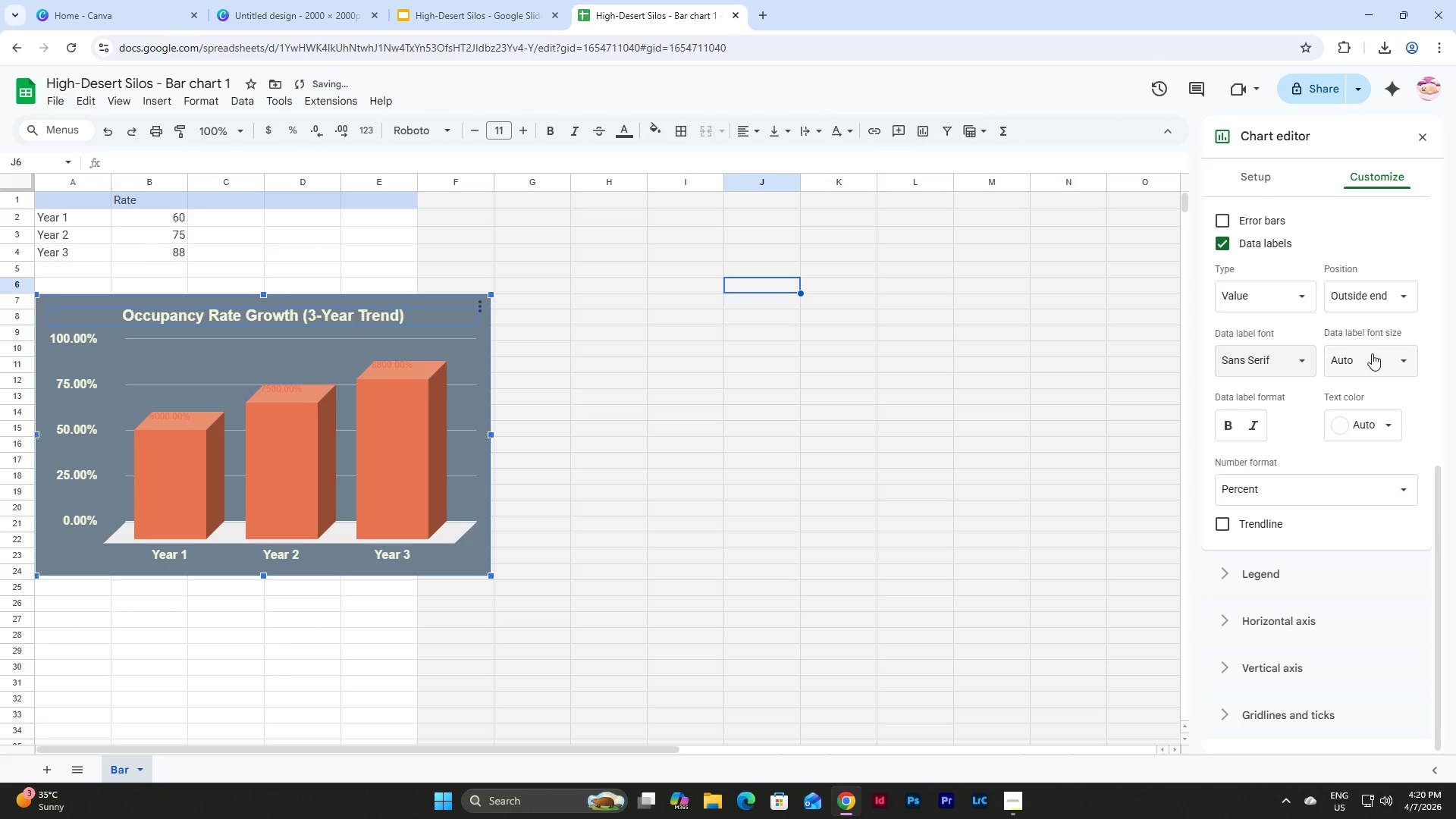 
left_click([1379, 359])
 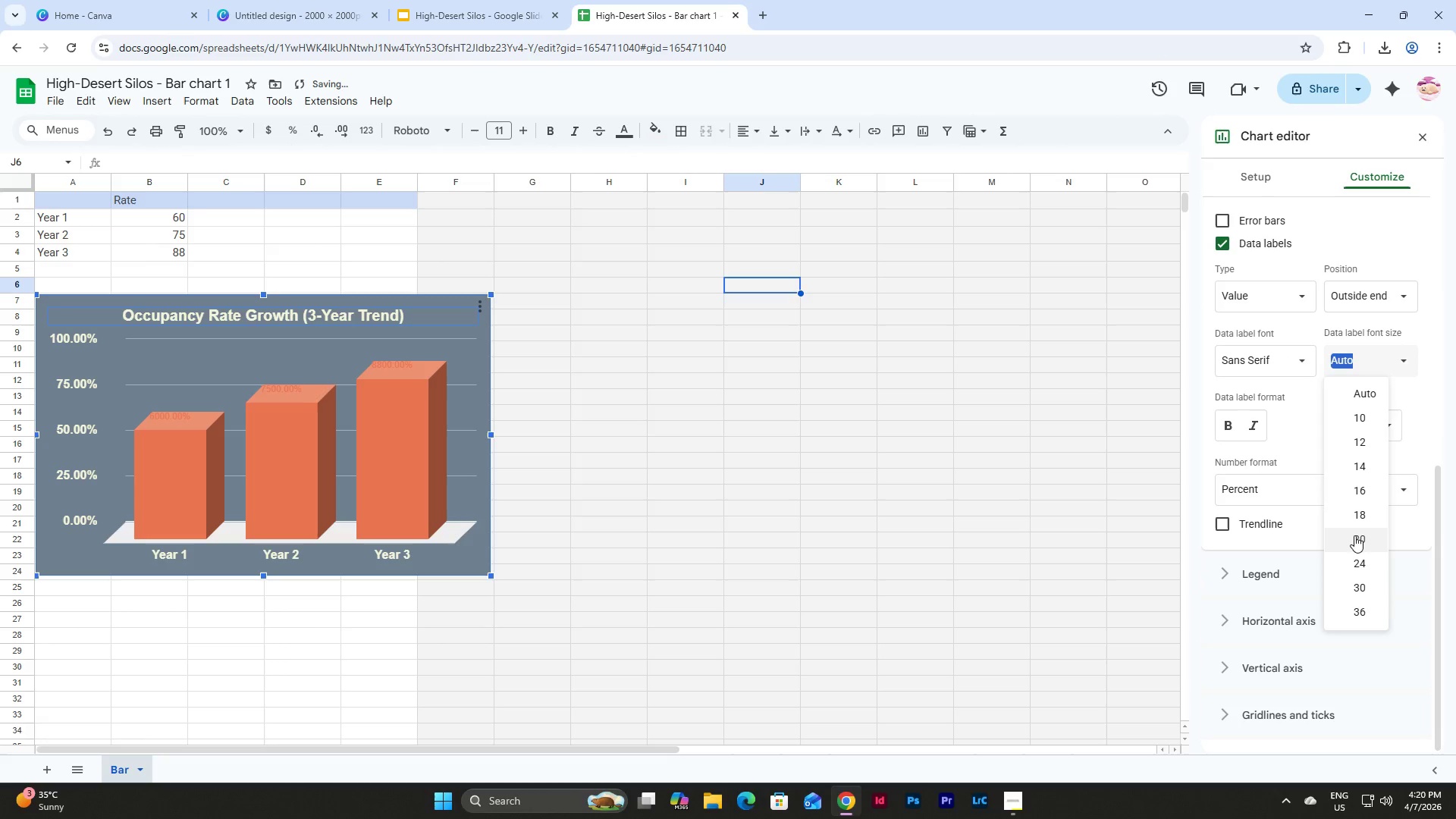 
left_click([1354, 535])
 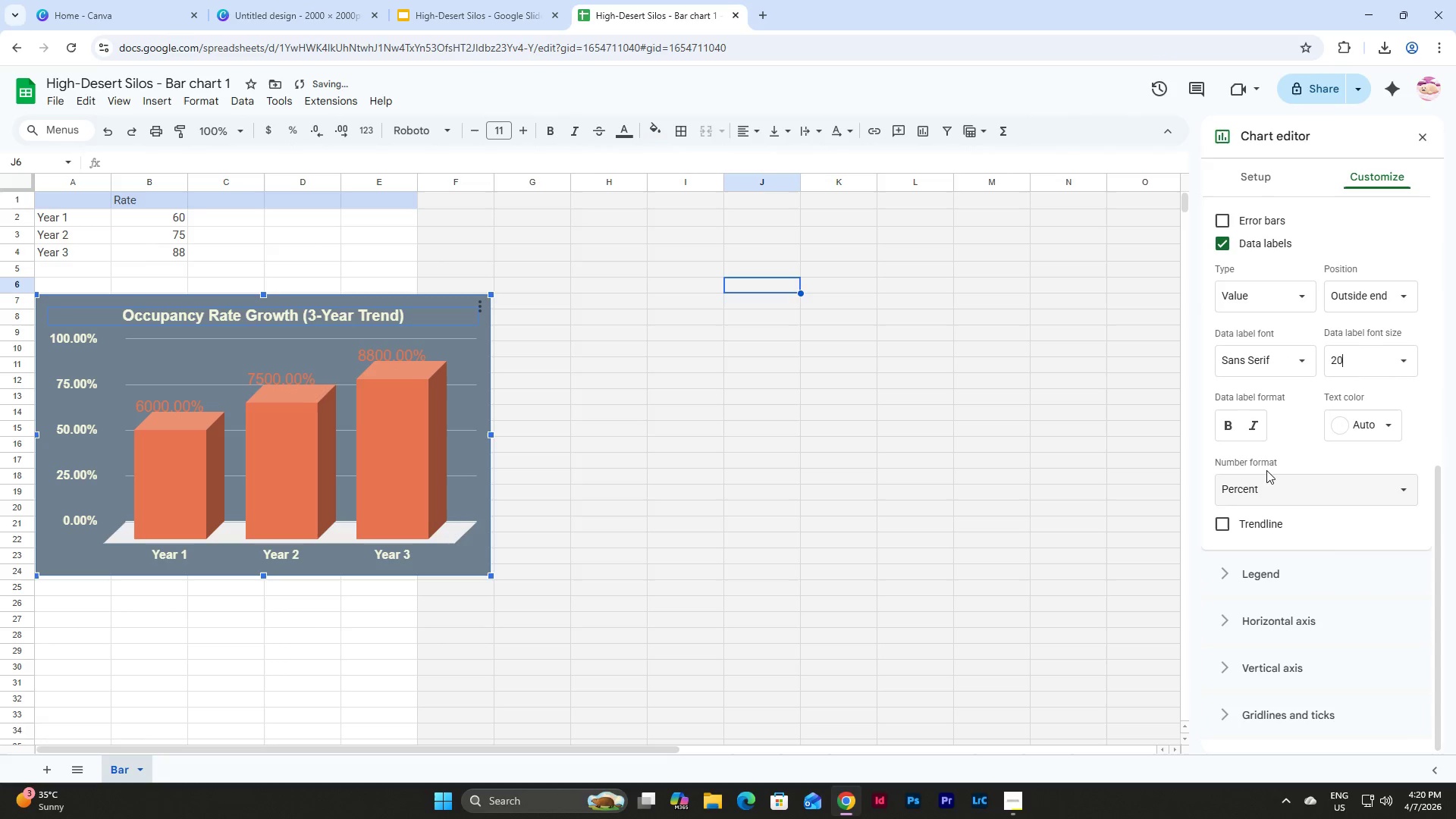 
left_click([1235, 416])
 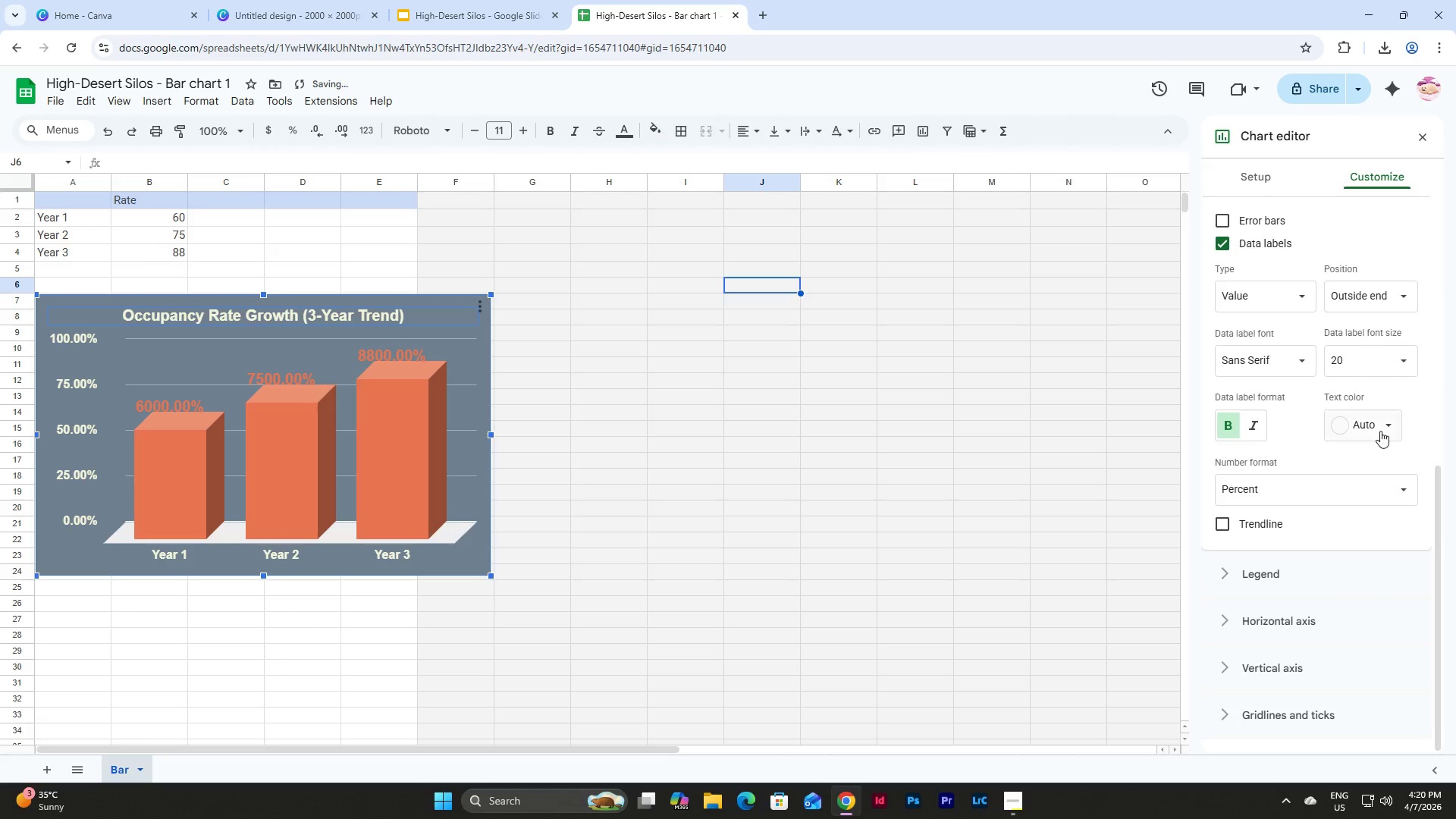 
left_click([1386, 424])
 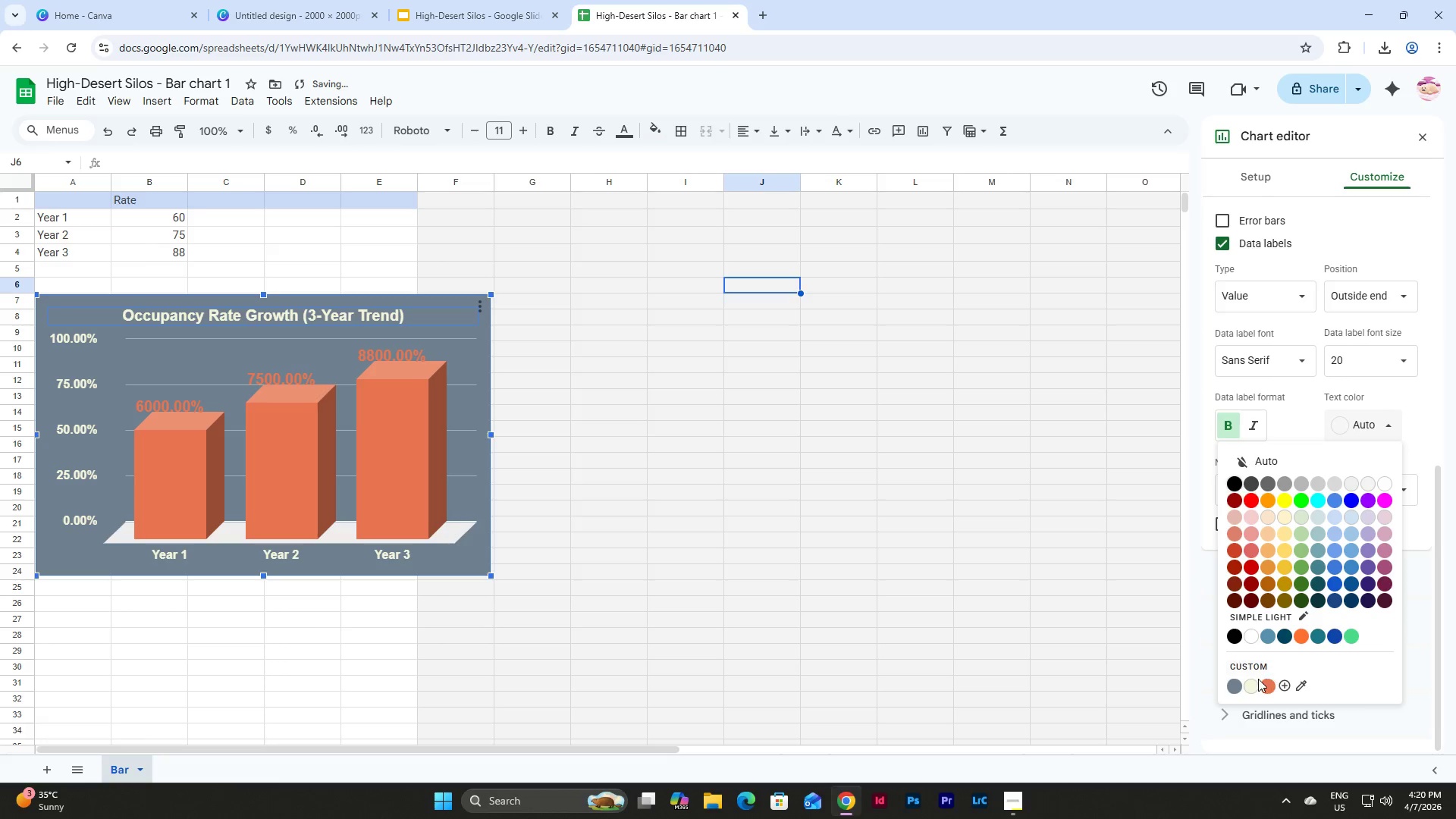 
left_click([1258, 679])
 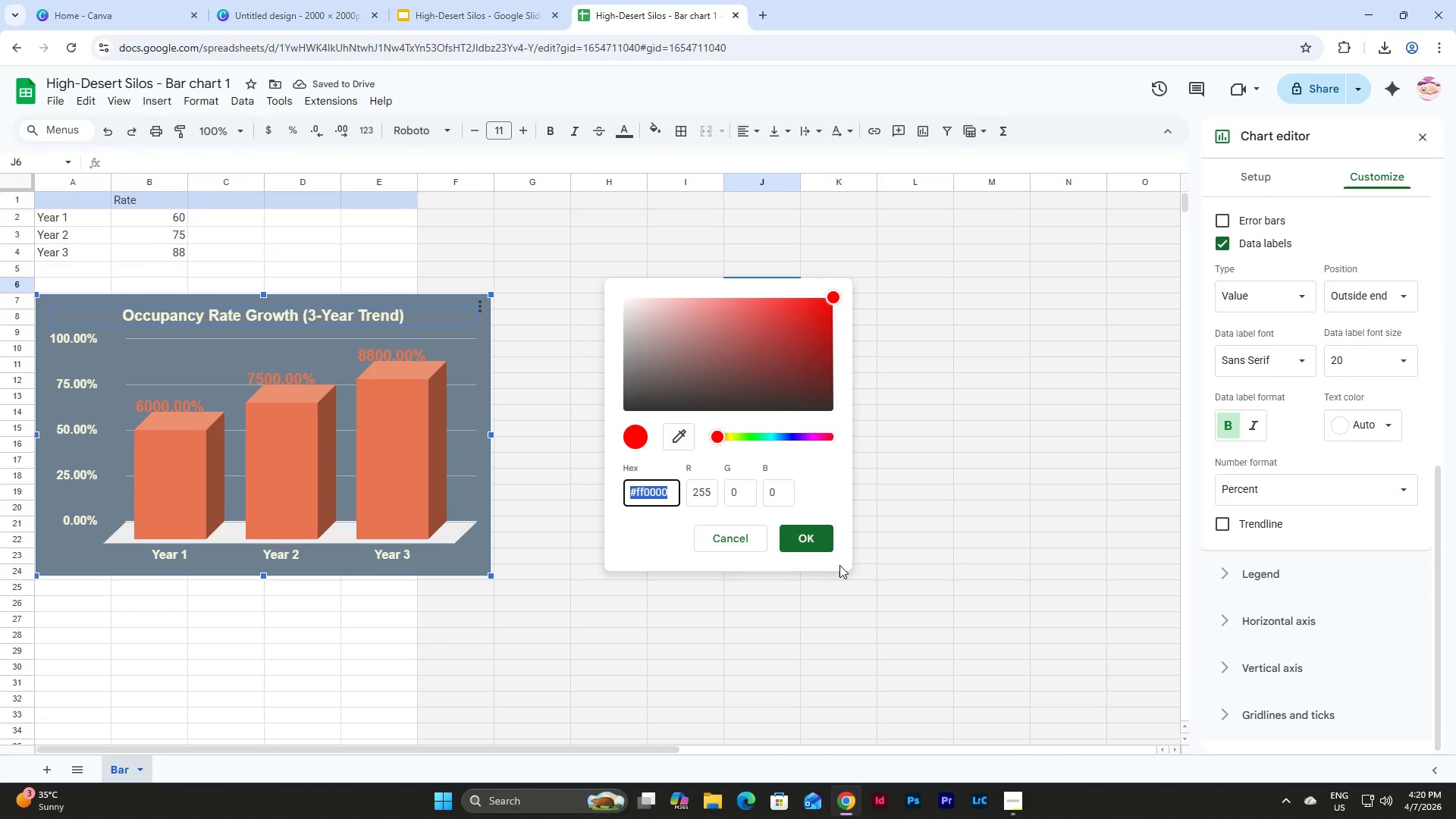 
left_click([731, 532])
 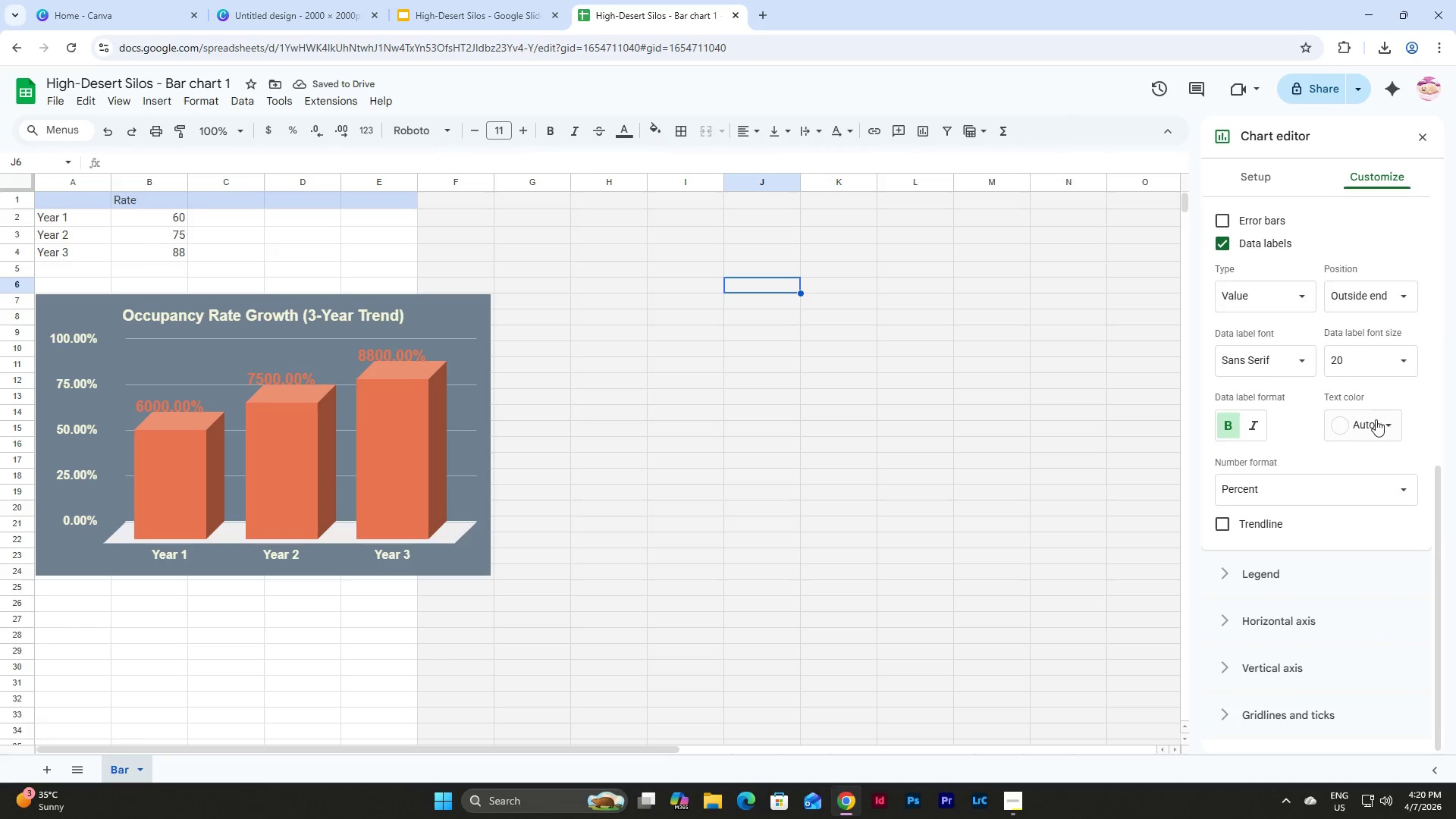 
left_click([1379, 412])
 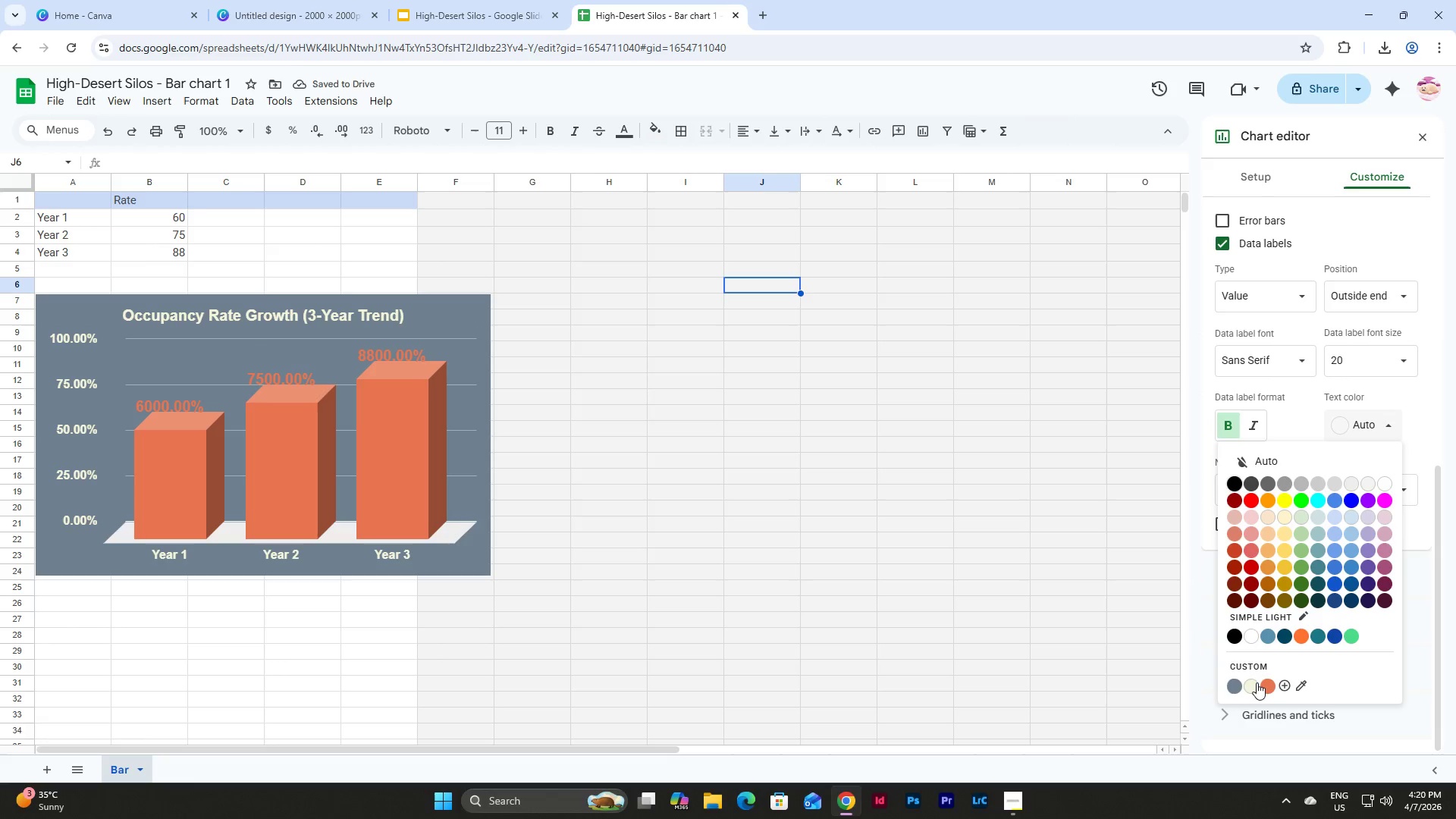 
left_click([1257, 682])
 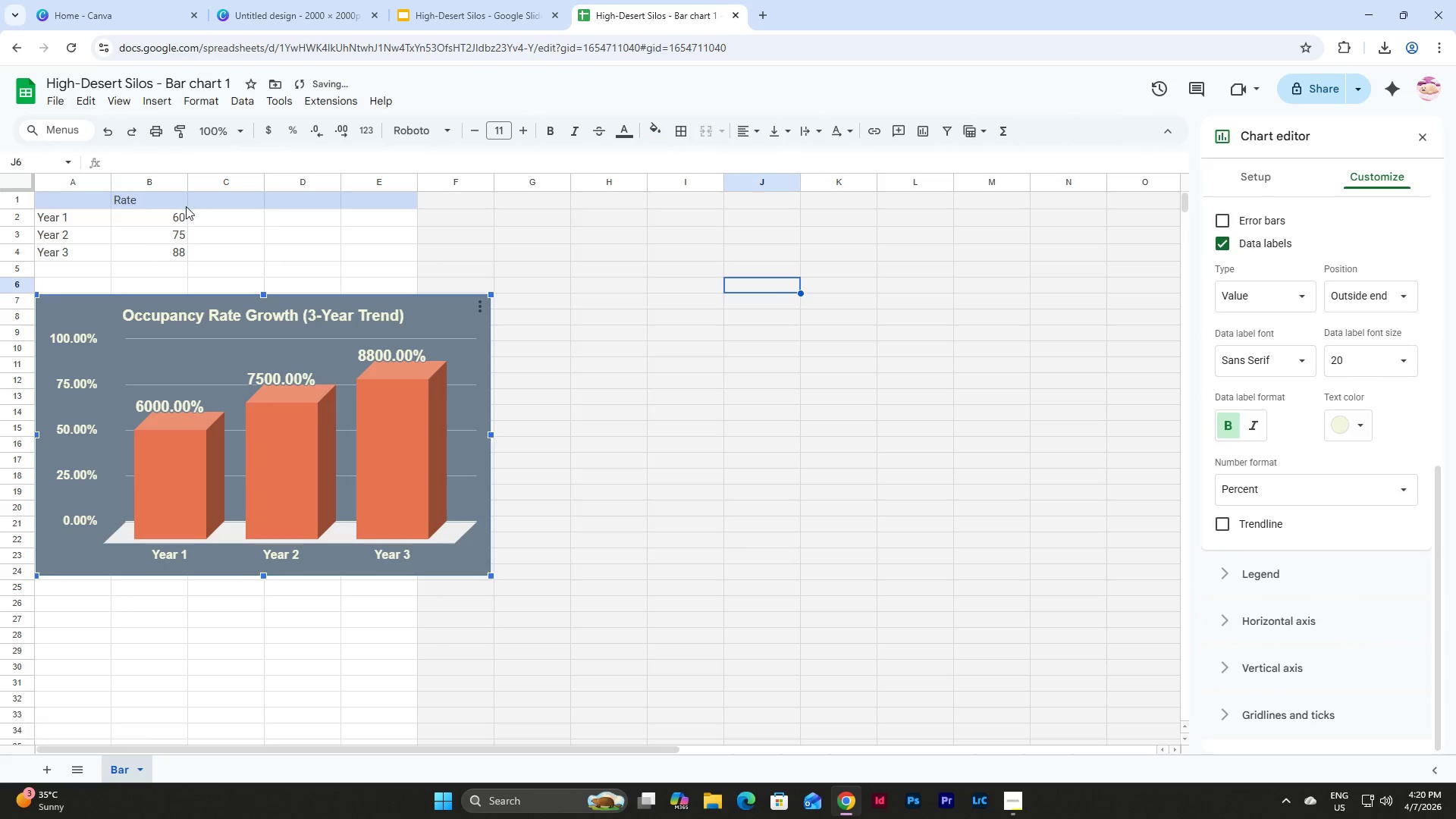 
double_click([177, 217])
 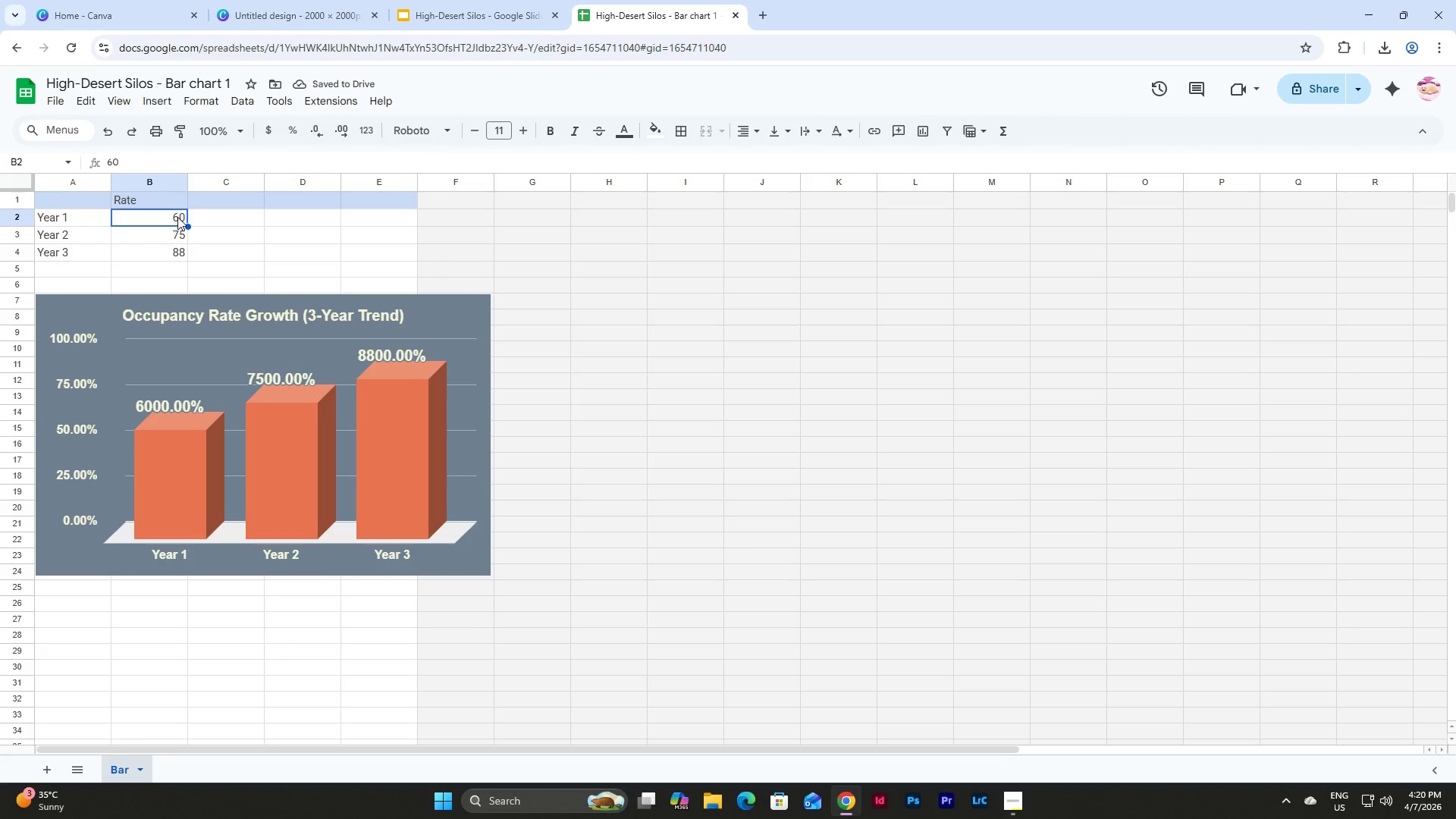 
key(NumpadDecimal)
 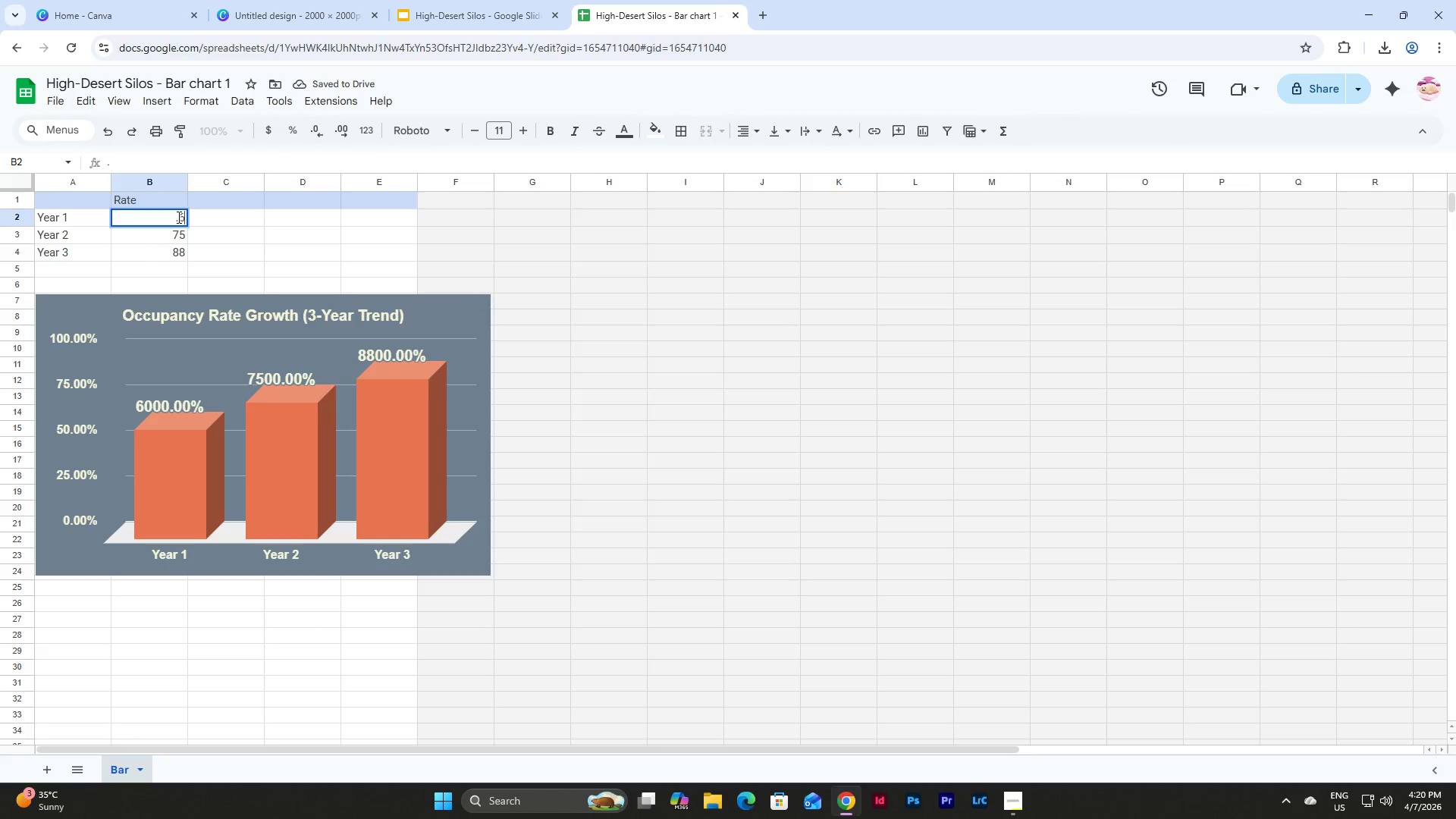 
key(Numpad6)
 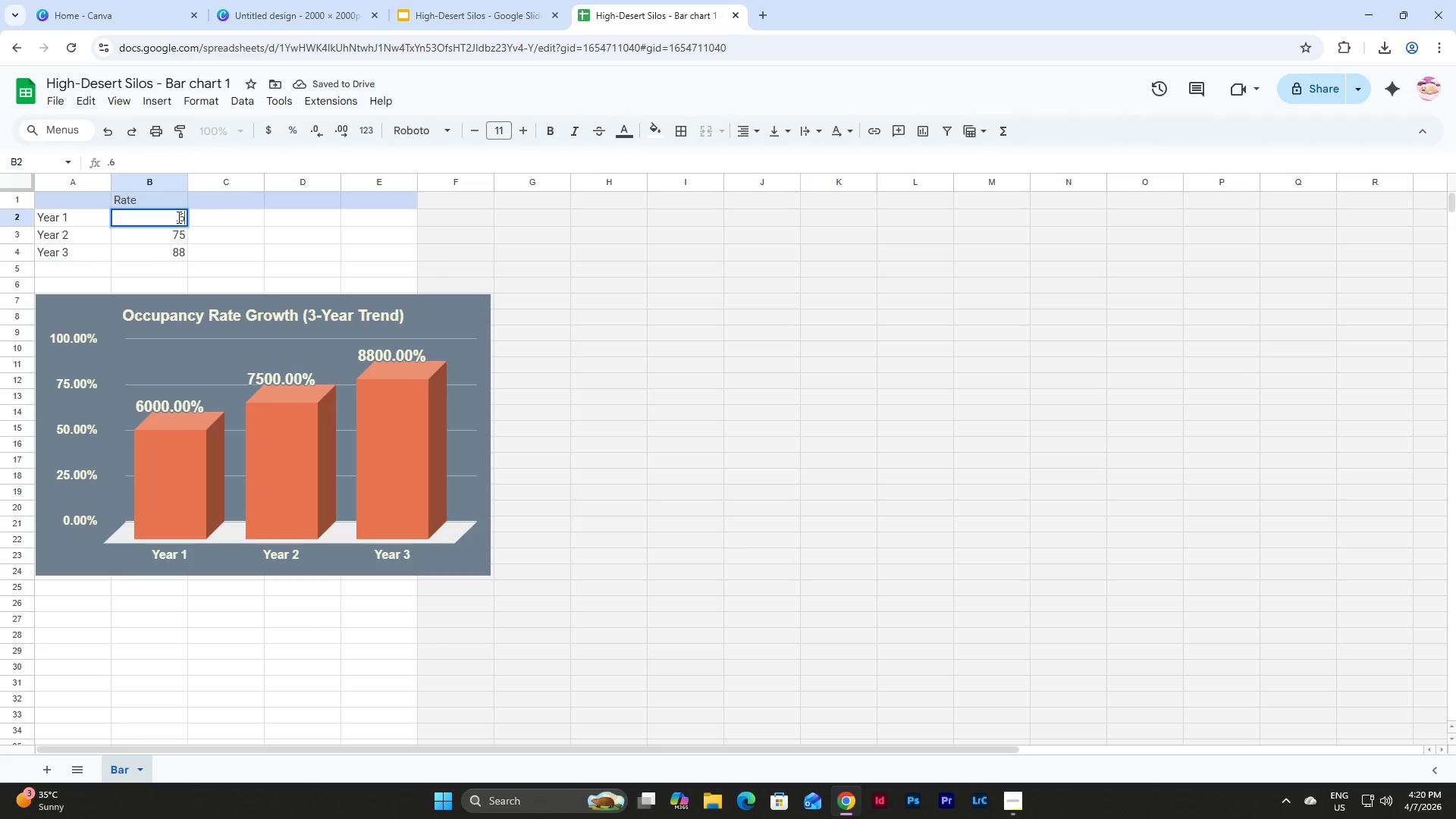 
key(Numpad0)
 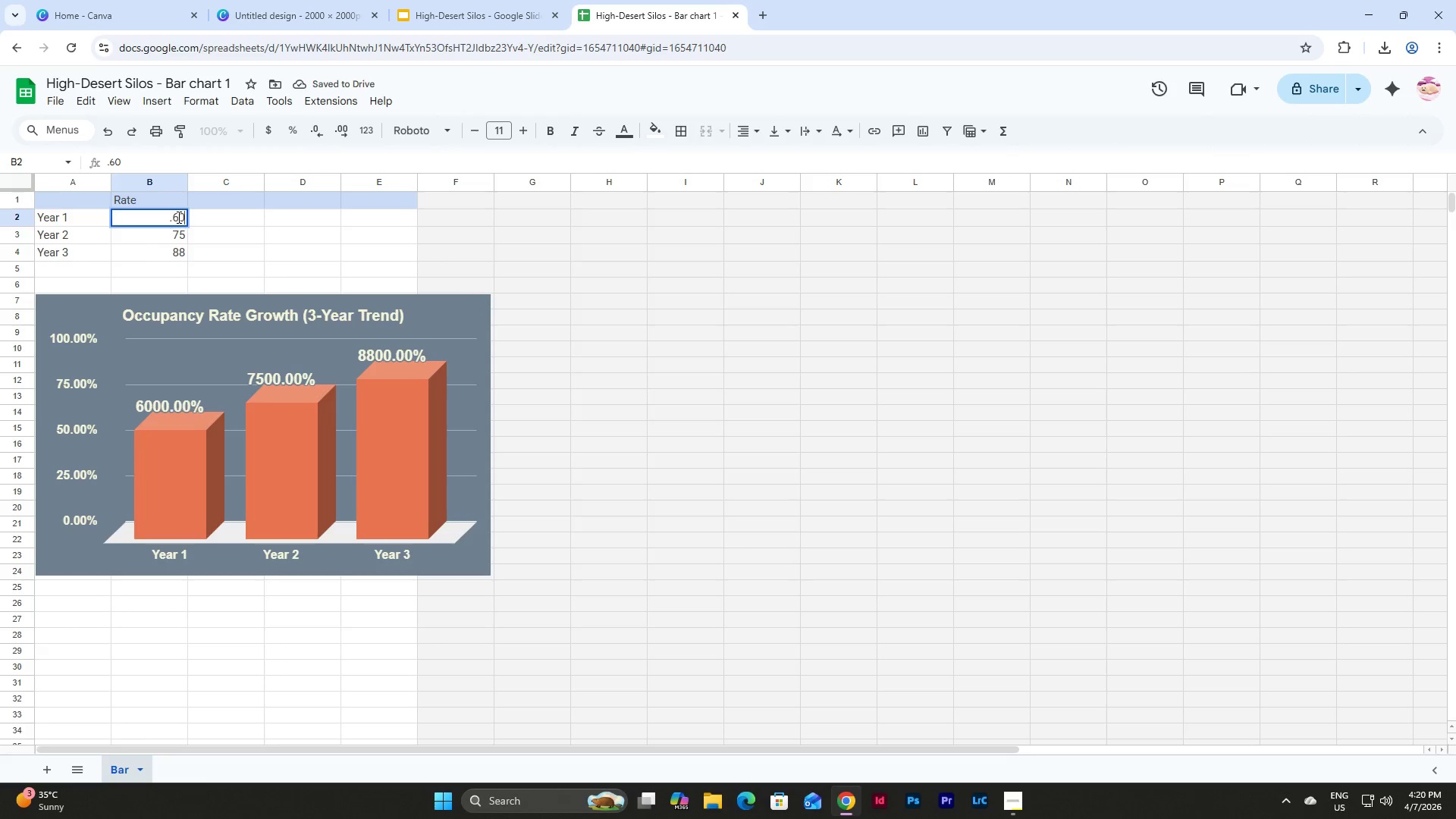 
key(NumpadEnter)
 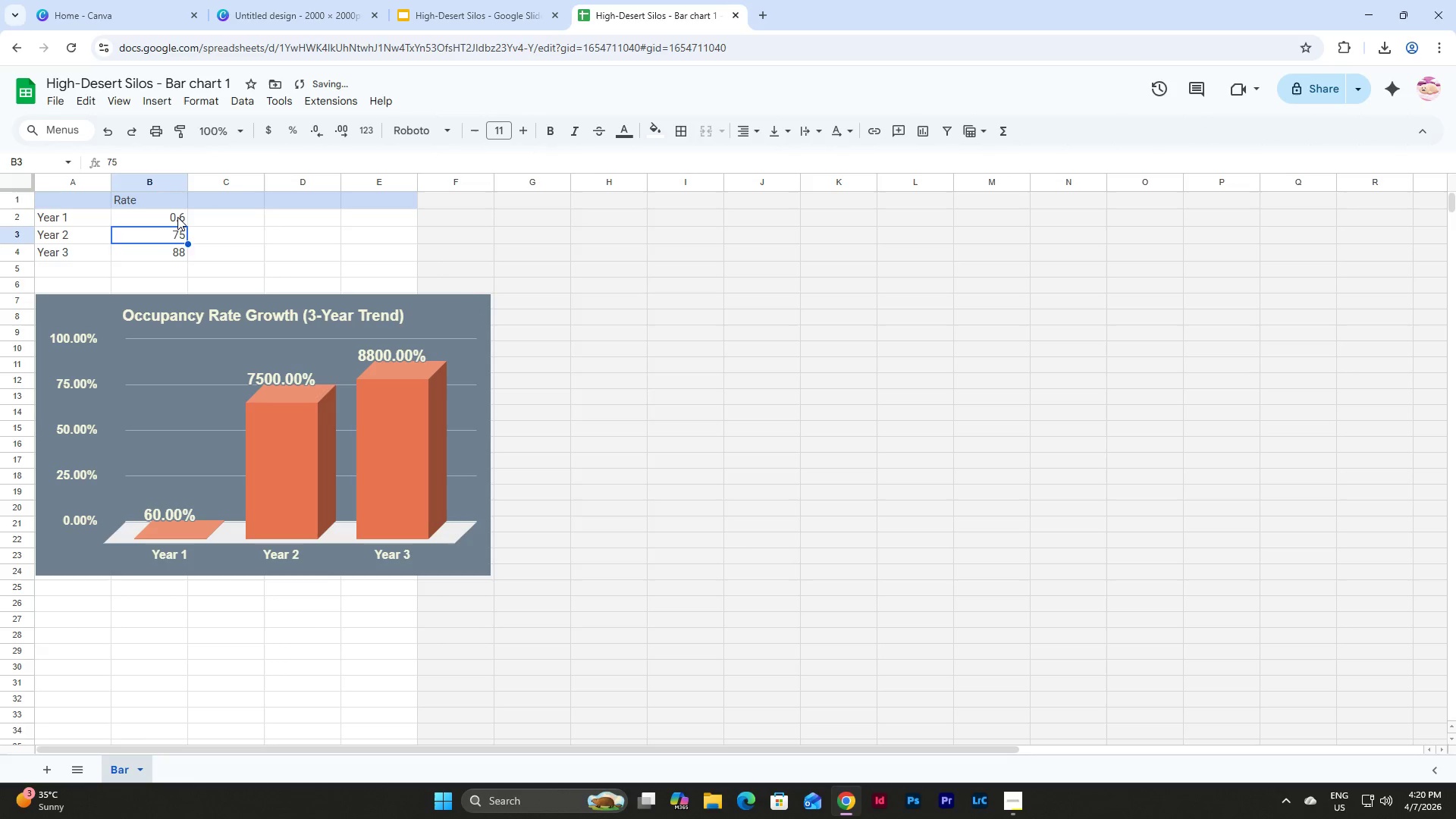 
key(NumpadDecimal)
 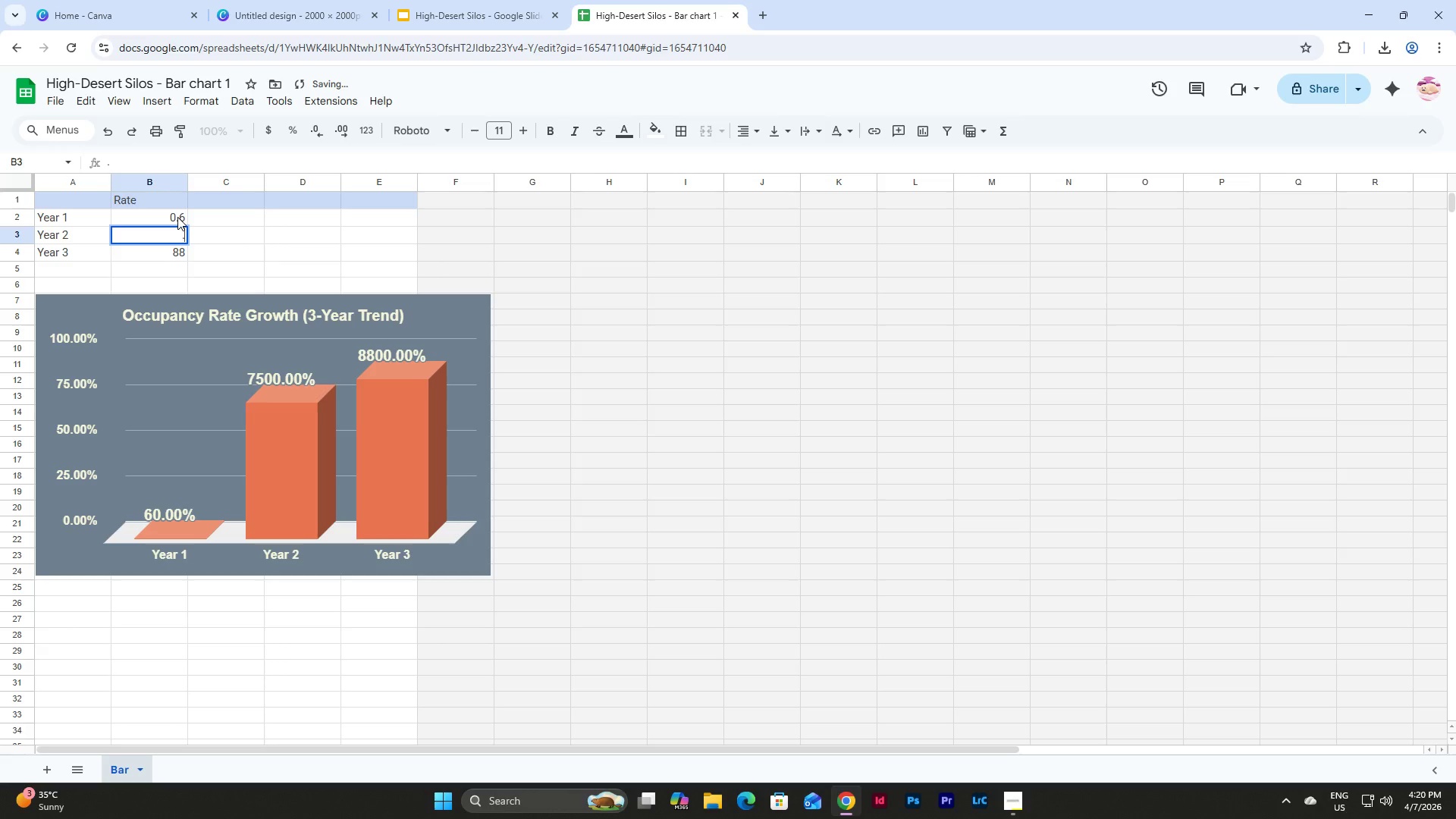 
key(Numpad7)
 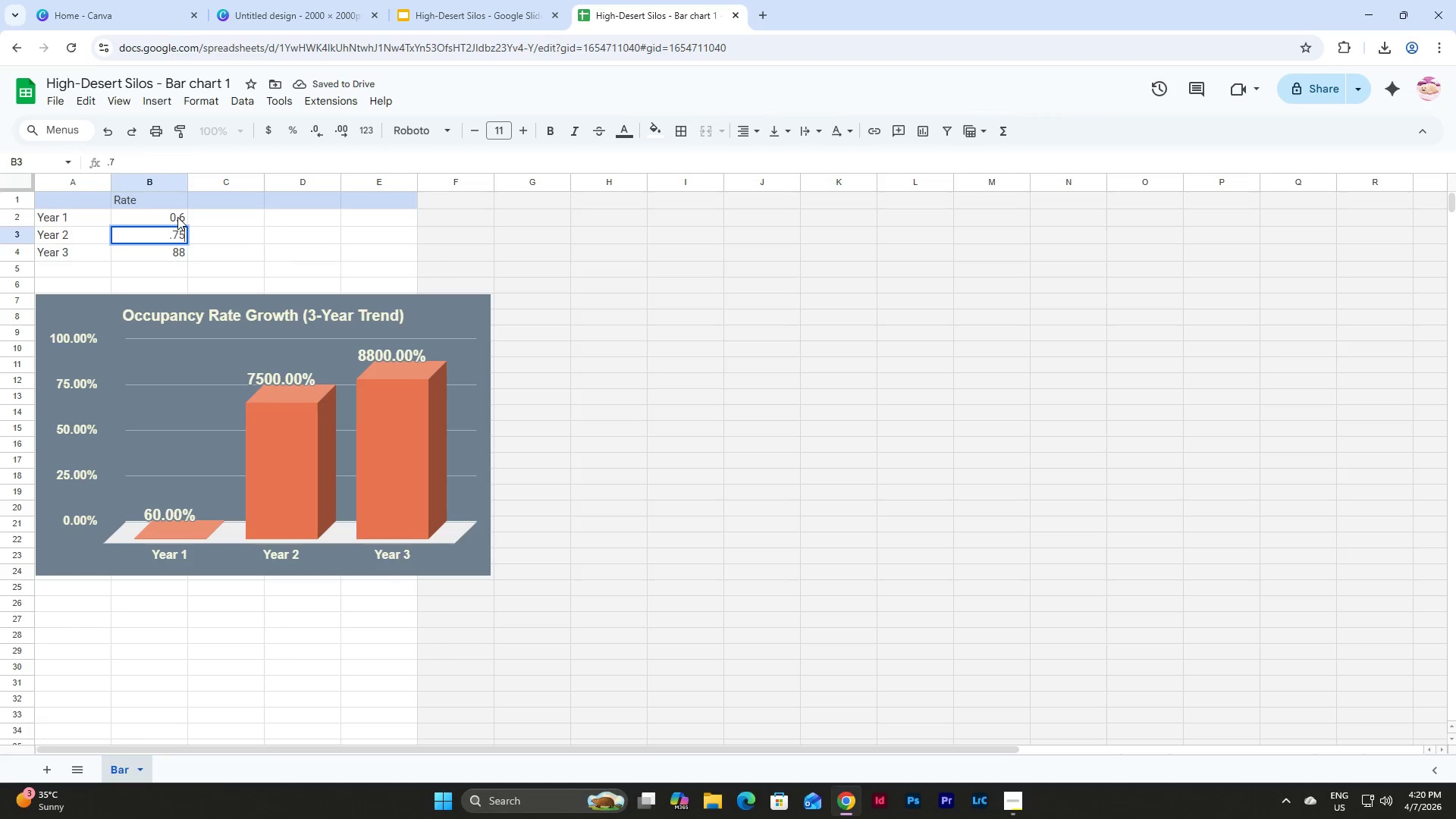 
key(Numpad5)
 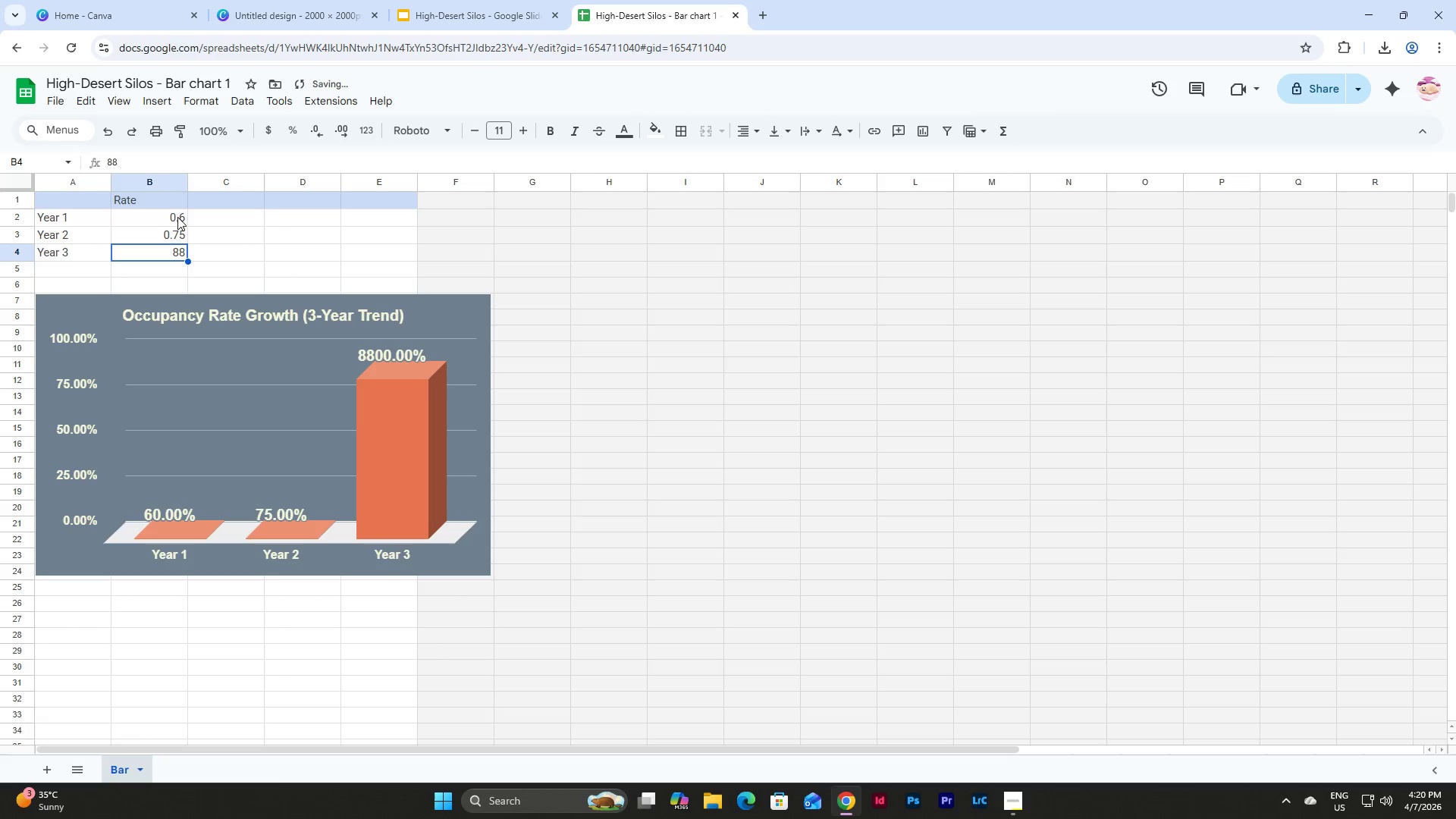 
key(NumpadEnter)
 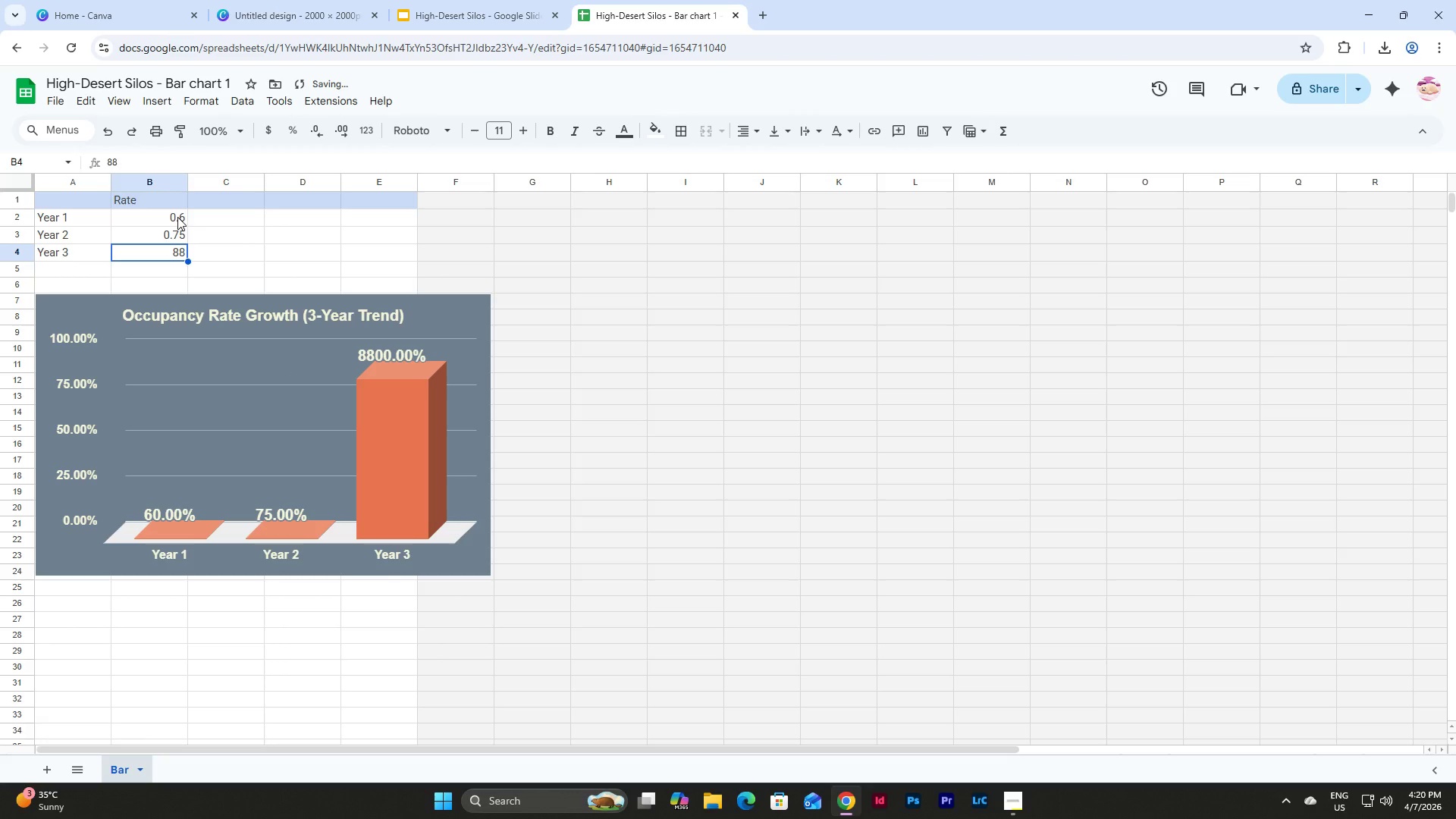 
key(NumpadDecimal)
 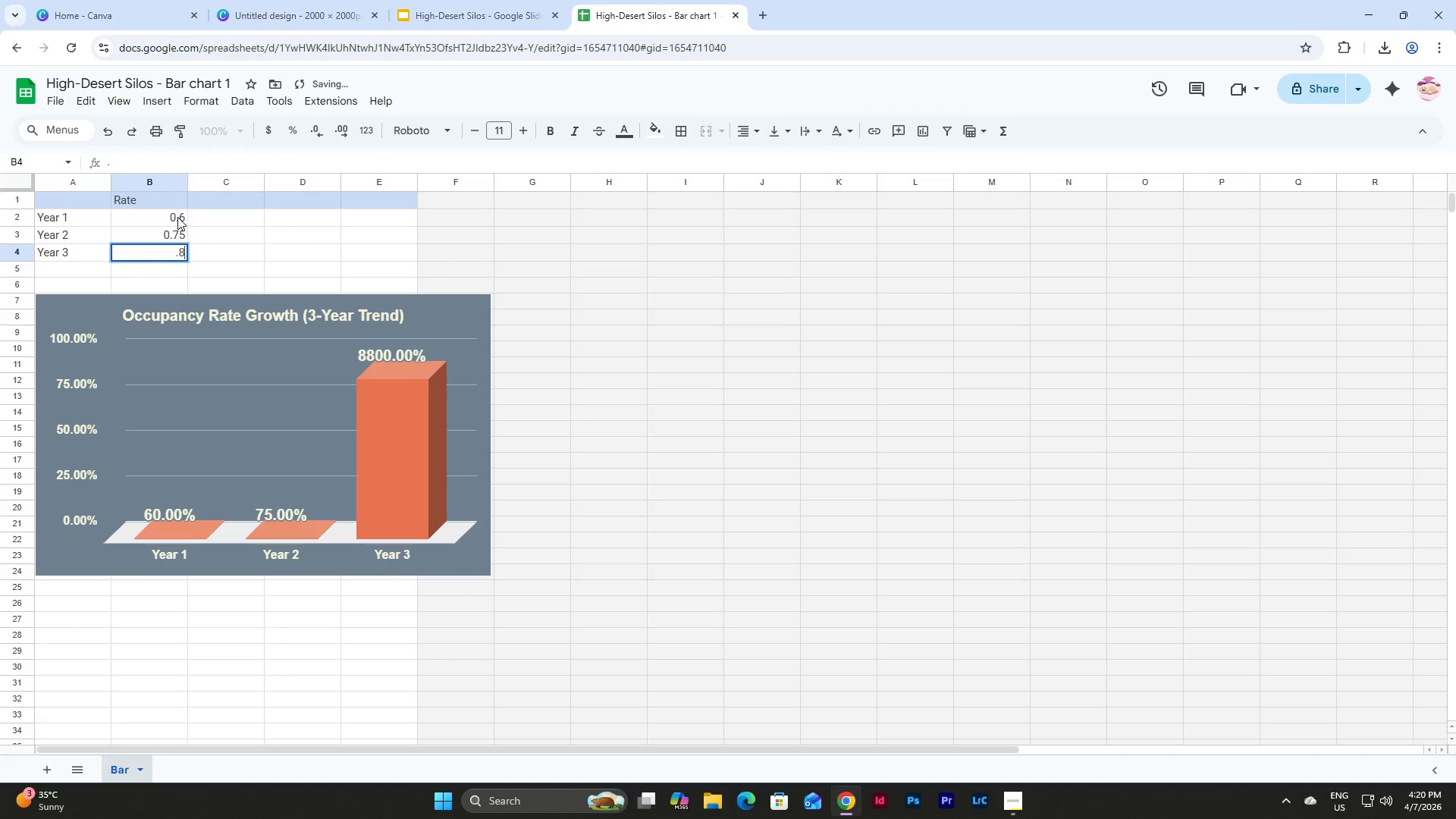 
key(Numpad8)
 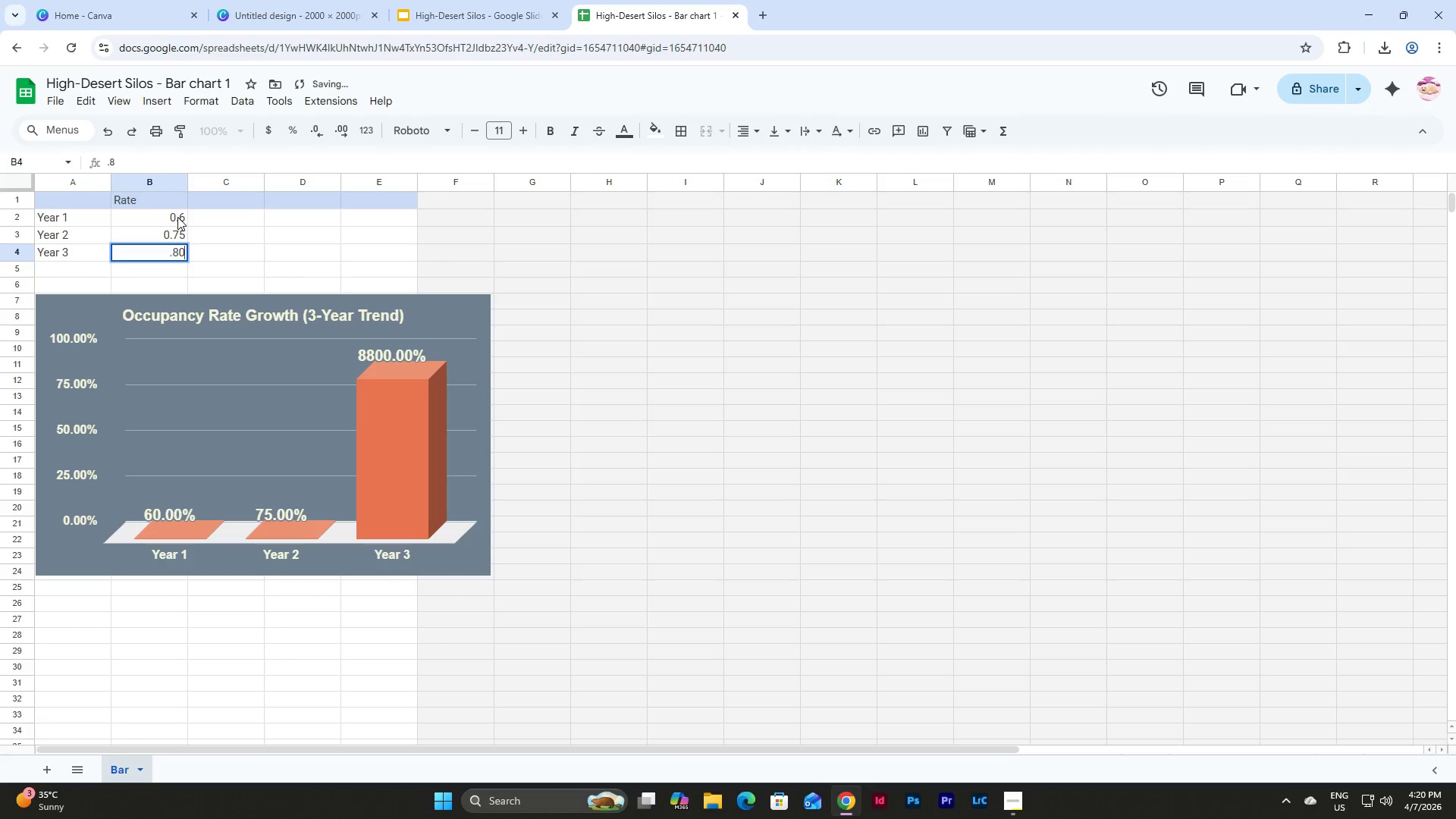 
key(Numpad0)
 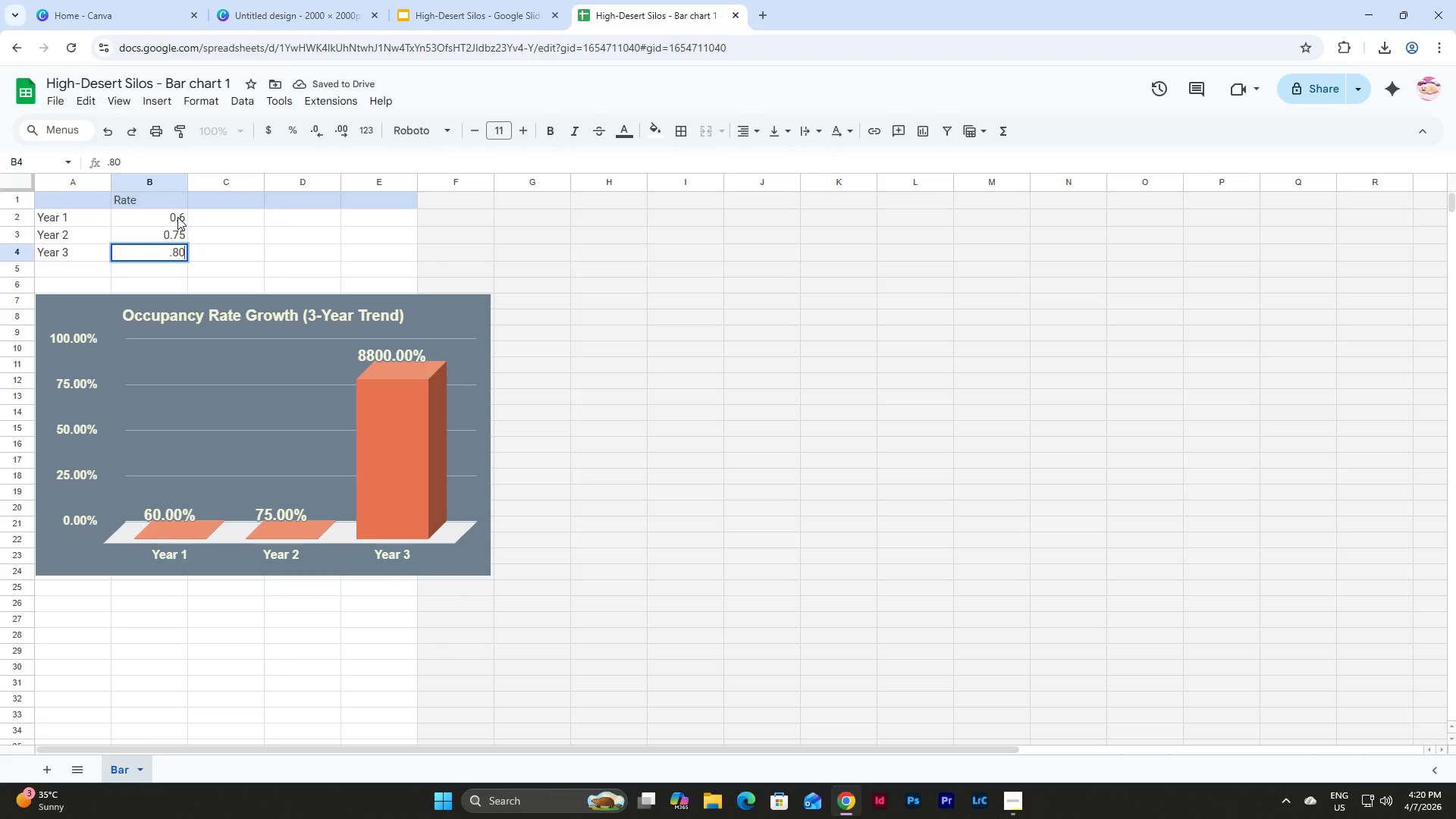 
key(NumpadEnter)
 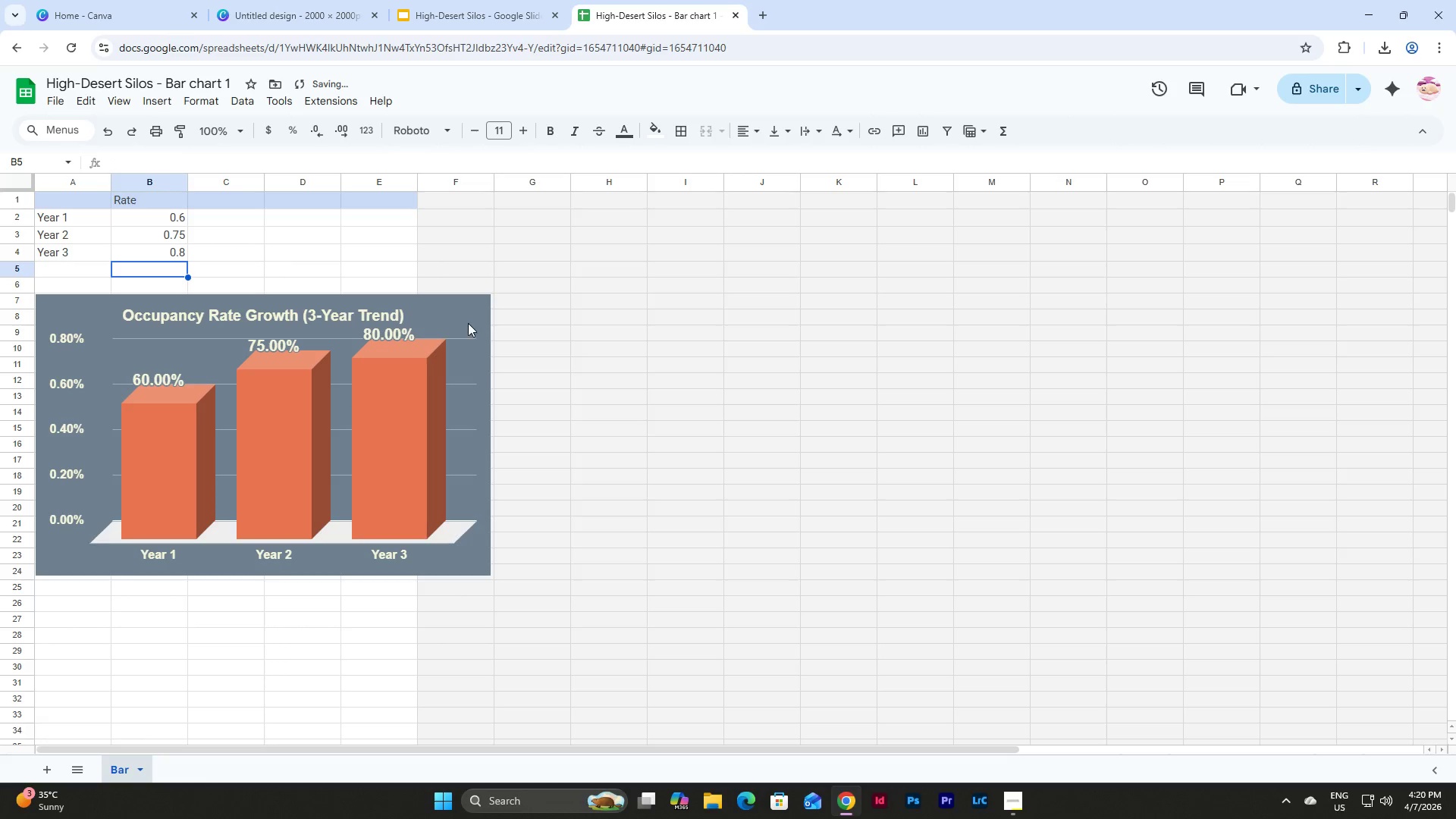 
double_click([467, 321])
 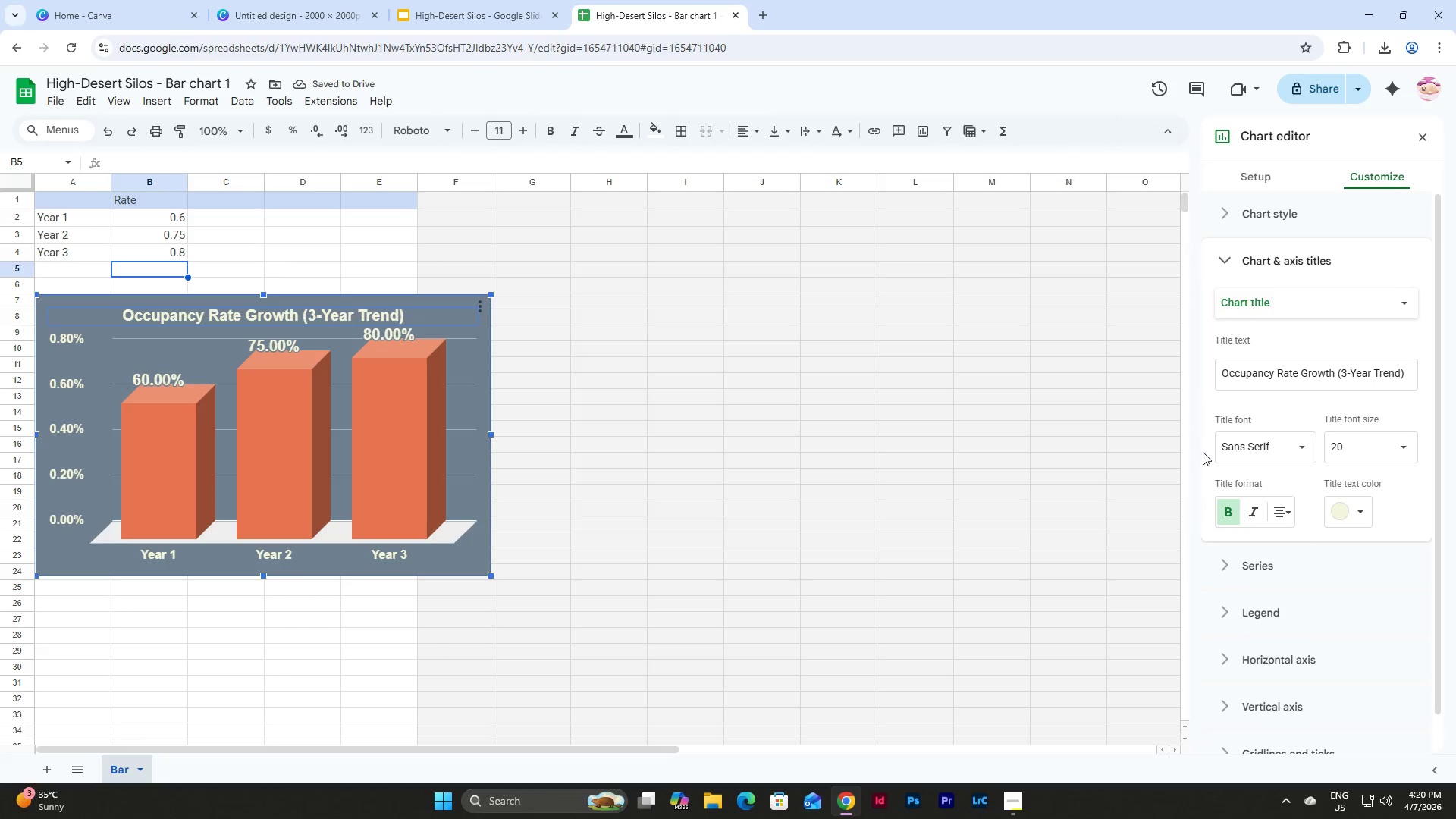 
scroll: coordinate [1284, 604], scroll_direction: down, amount: 12.0
 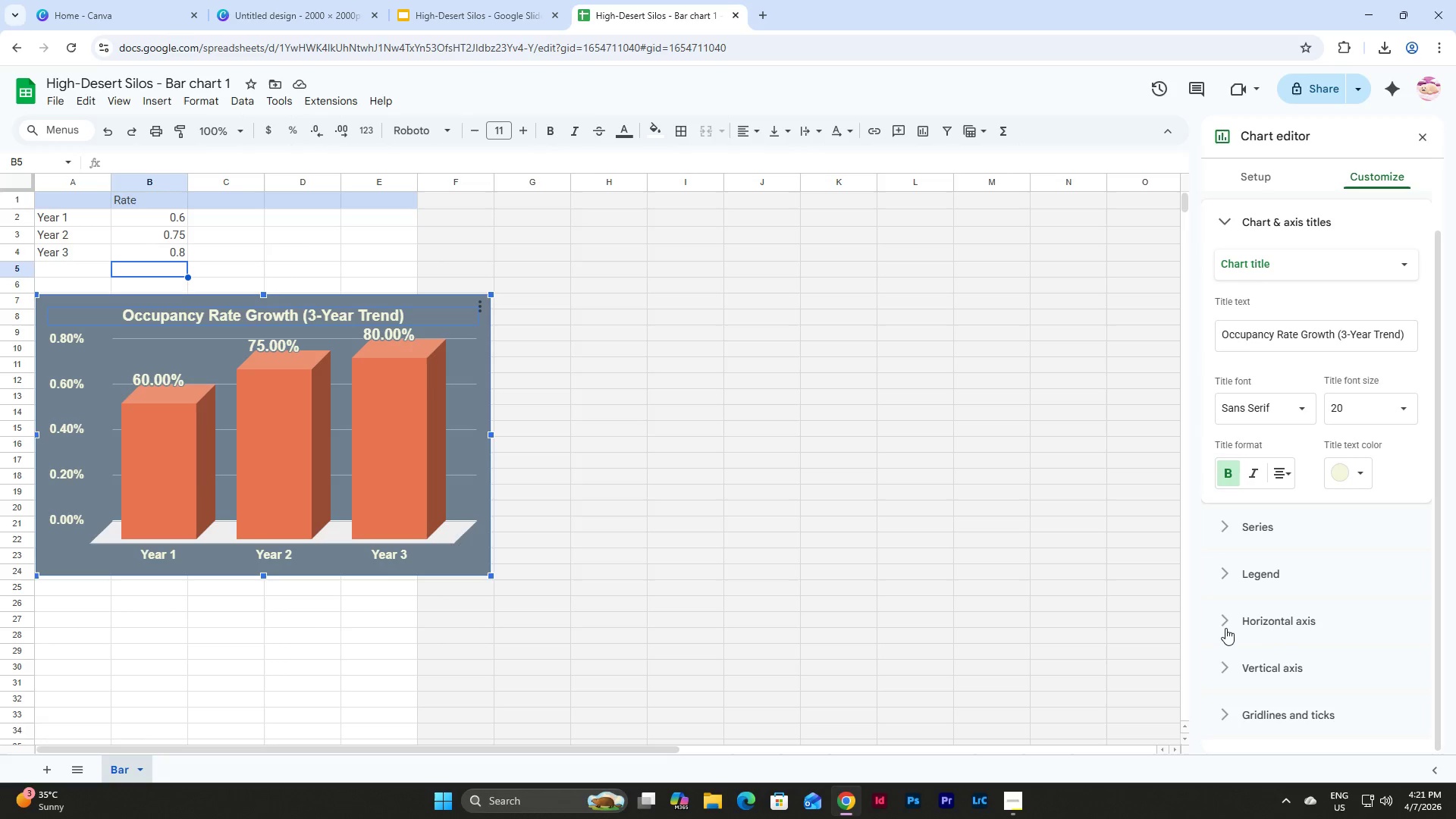 
left_click([1219, 663])
 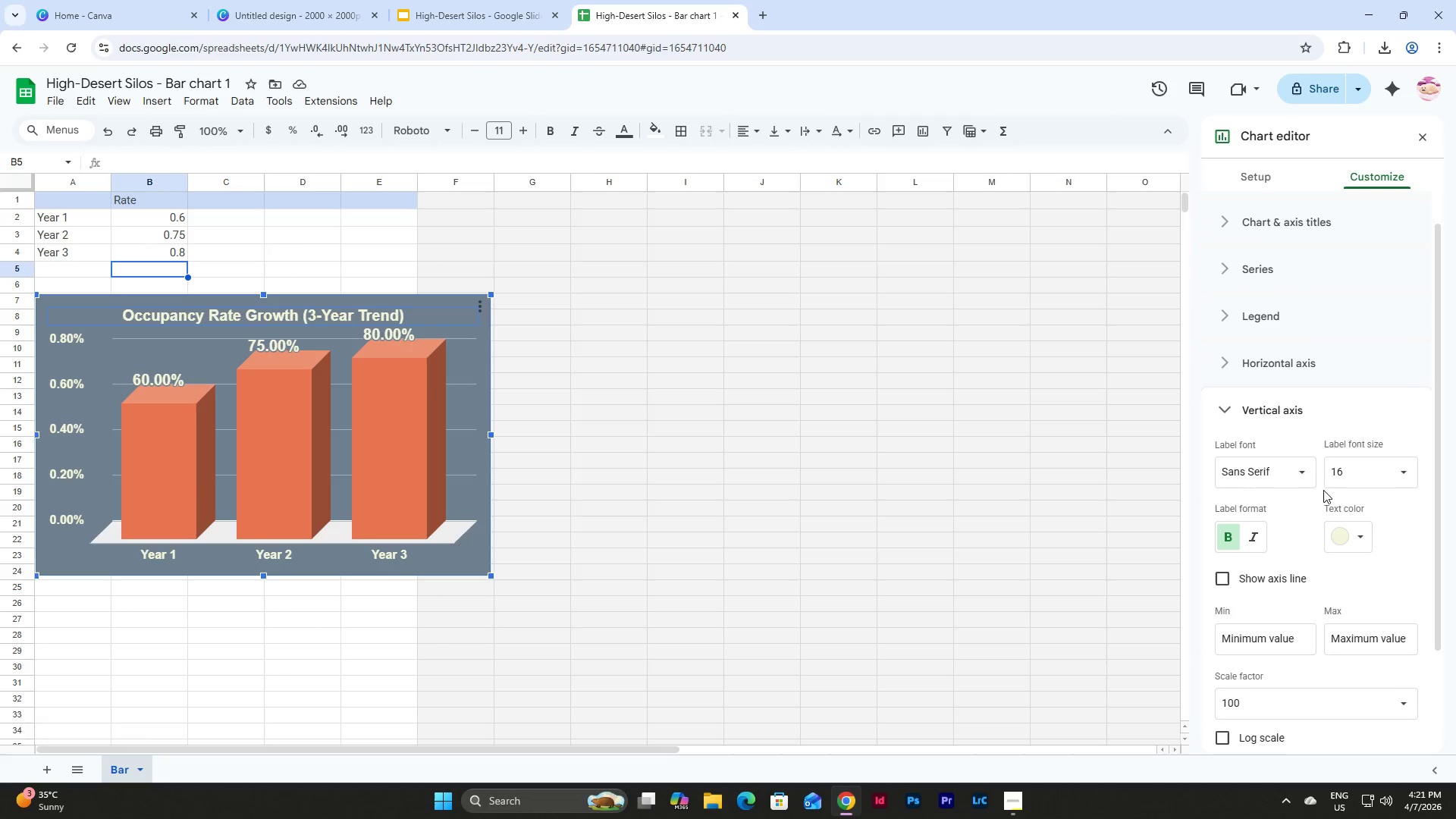 
scroll: coordinate [1325, 485], scroll_direction: down, amount: 4.0
 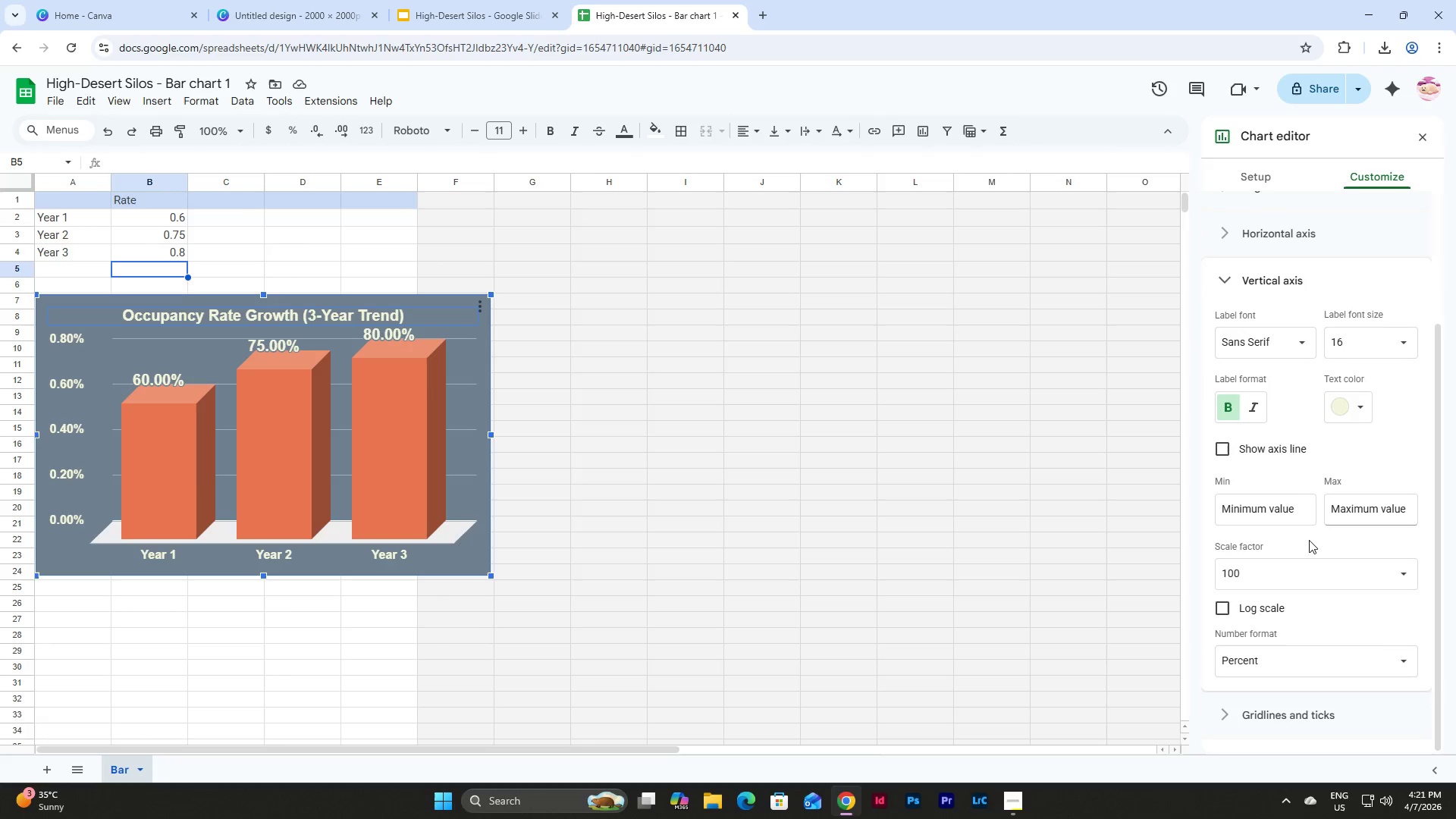 
left_click([1397, 563])
 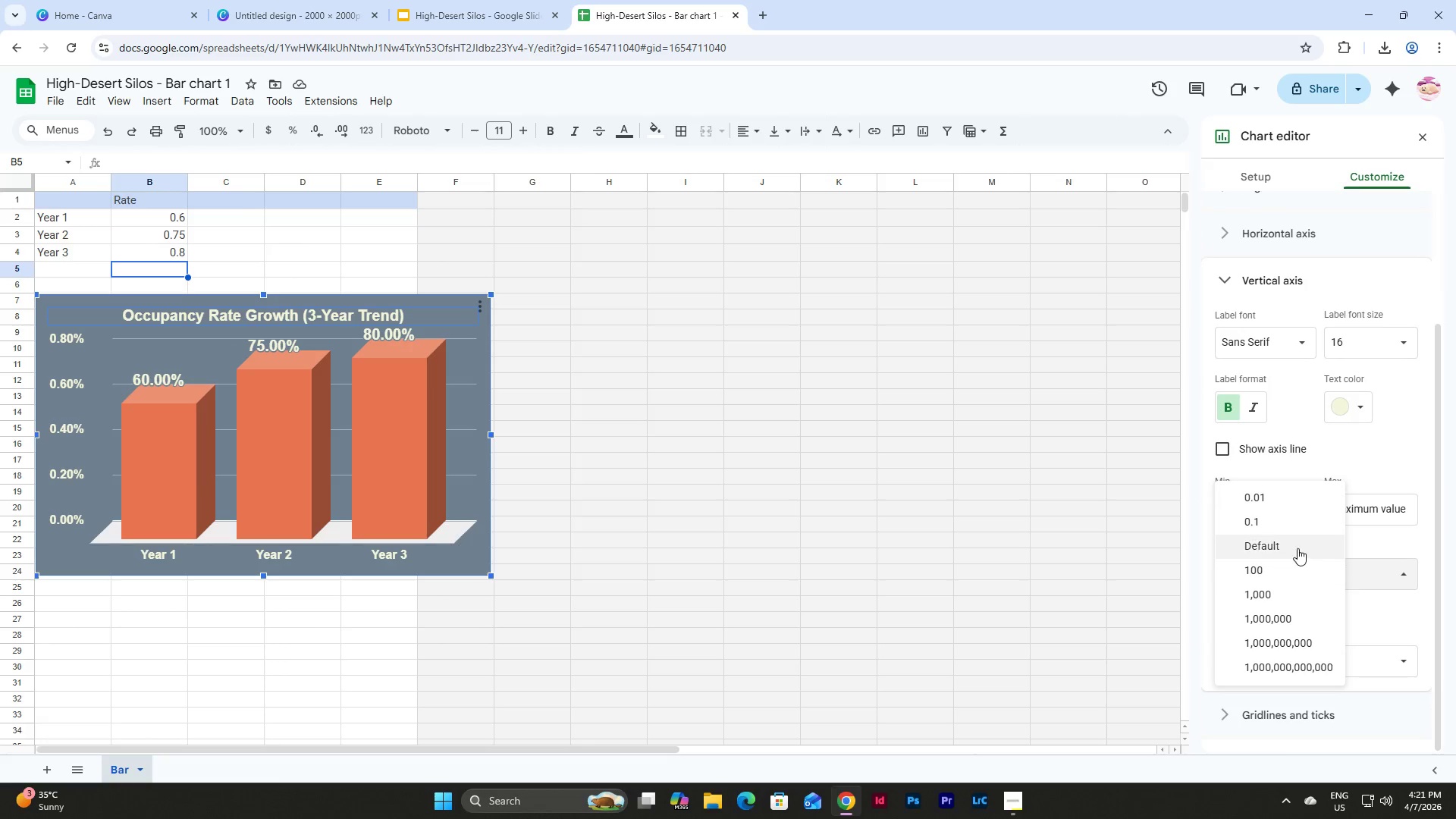 
scroll: coordinate [1306, 553], scroll_direction: down, amount: 1.0
 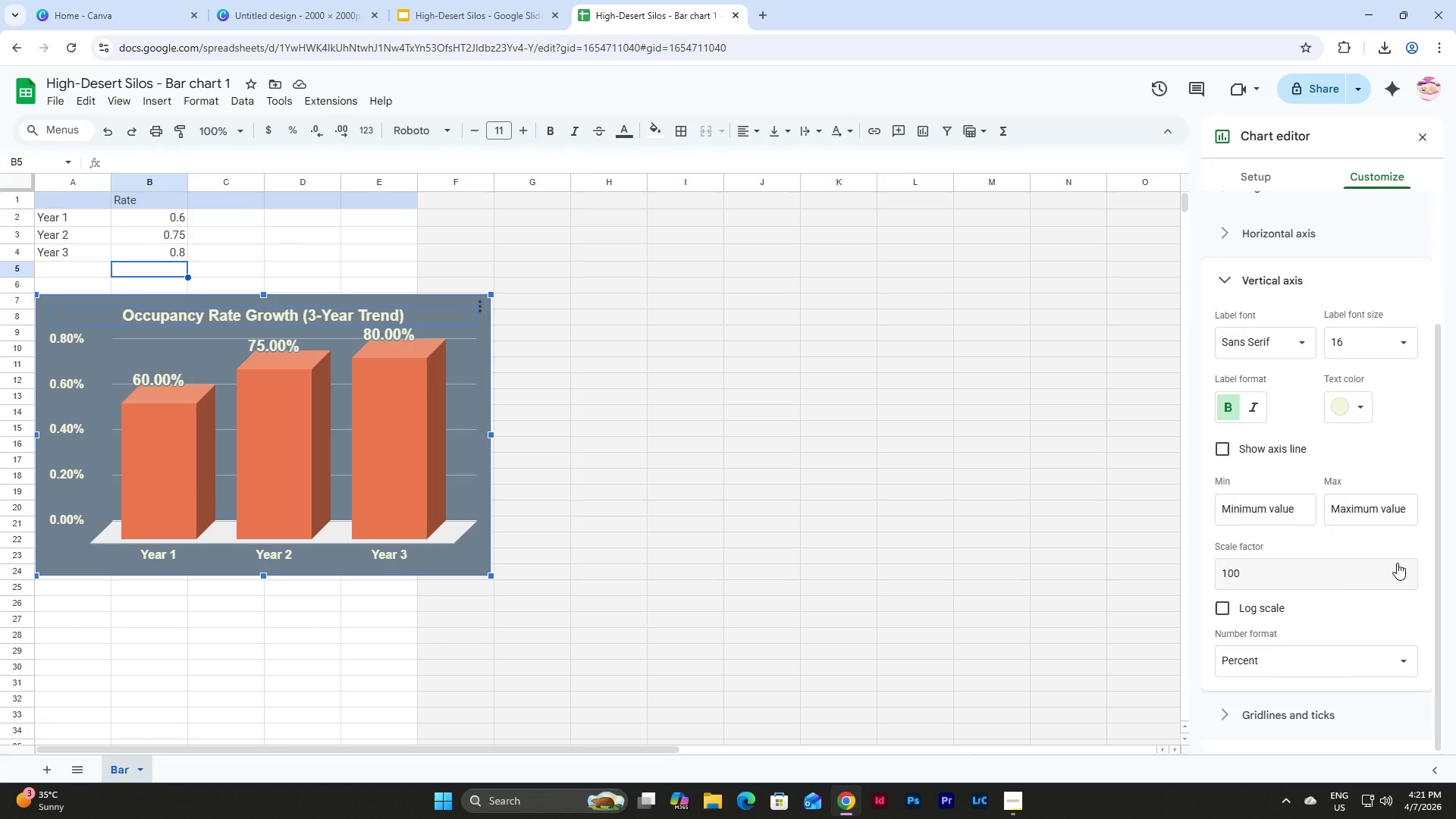 
left_click([1295, 545])
 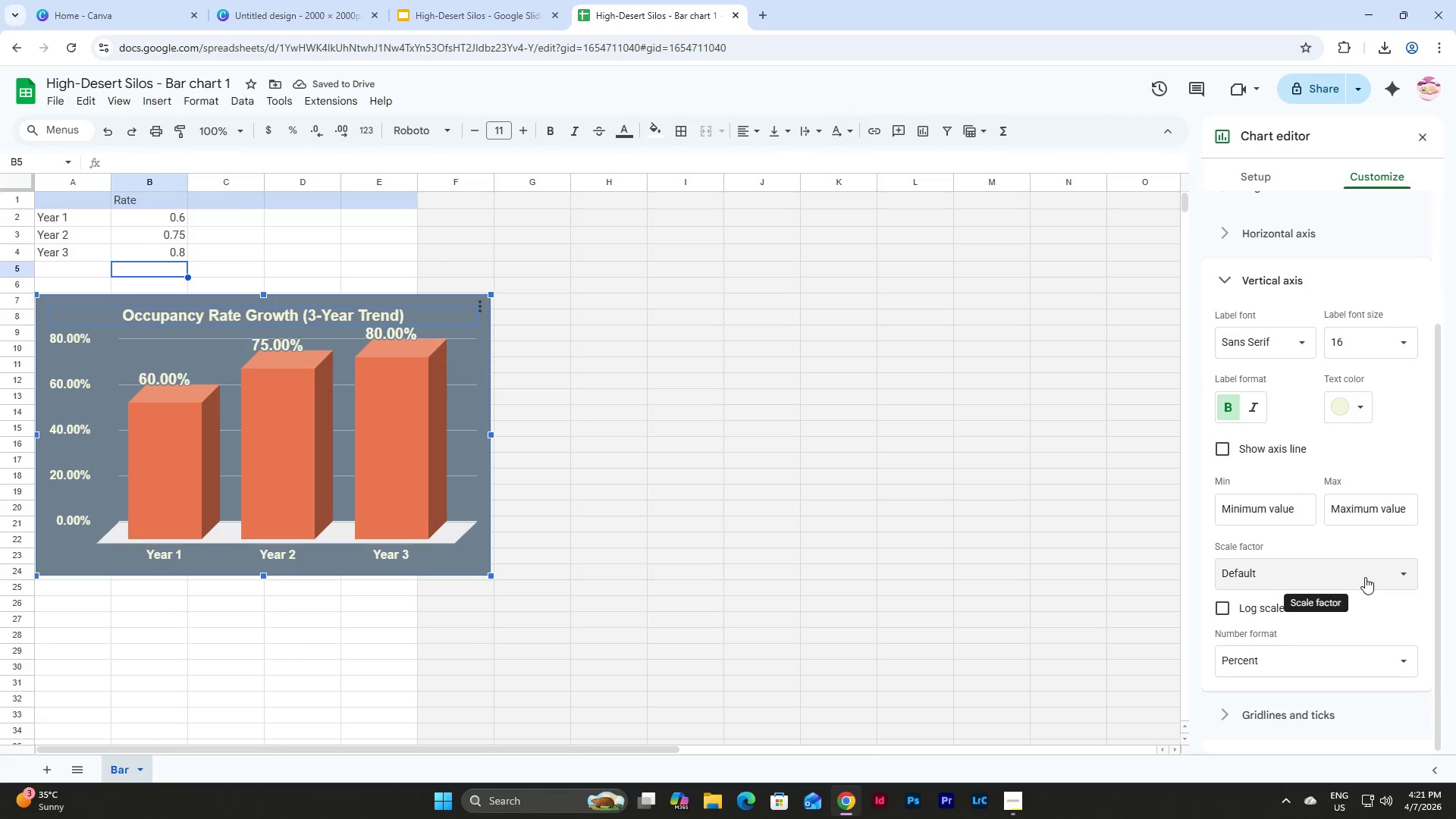 
left_click([1392, 515])
 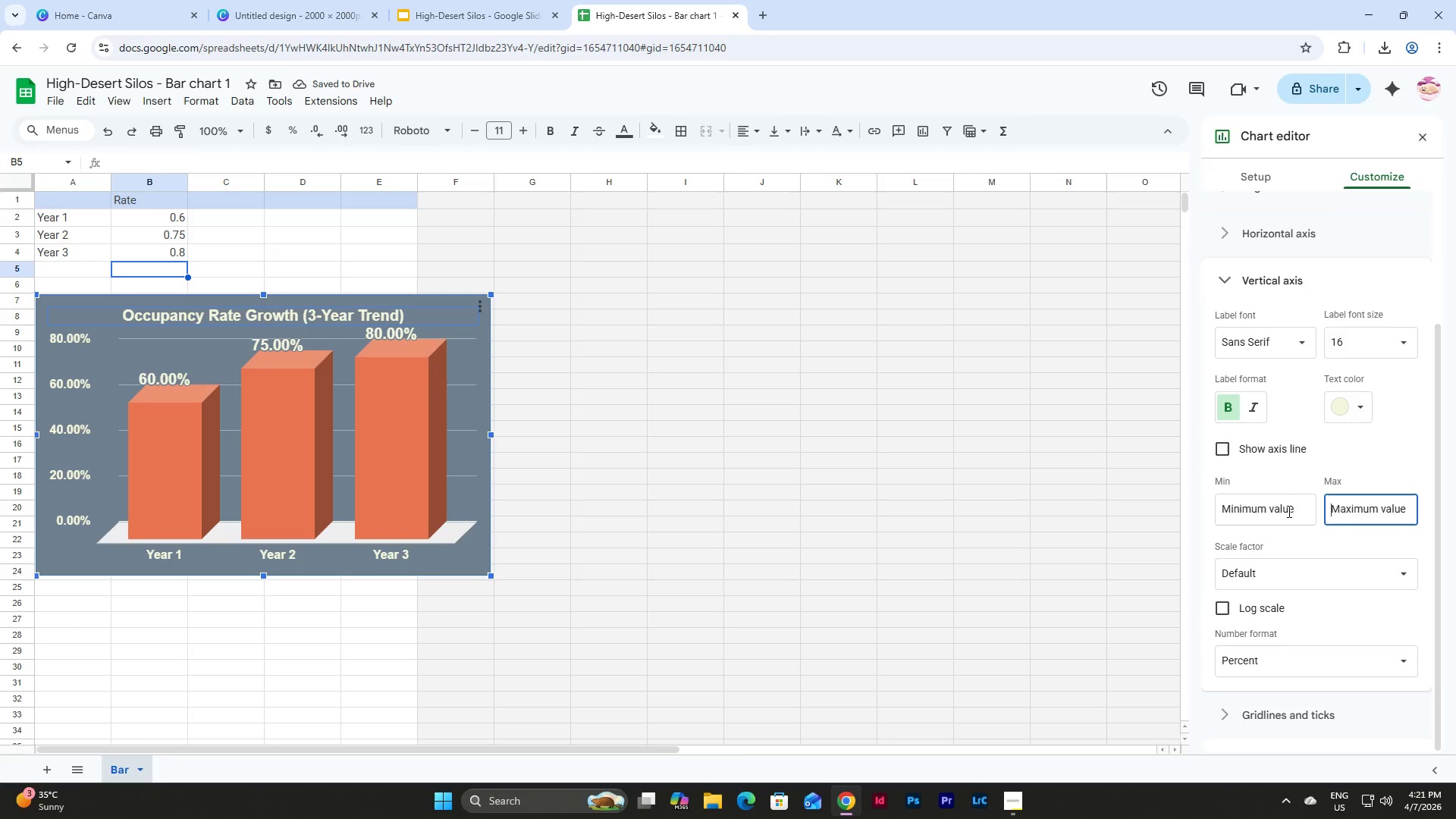 
left_click_drag(start_coordinate=[1305, 510], to_coordinate=[1149, 503])
 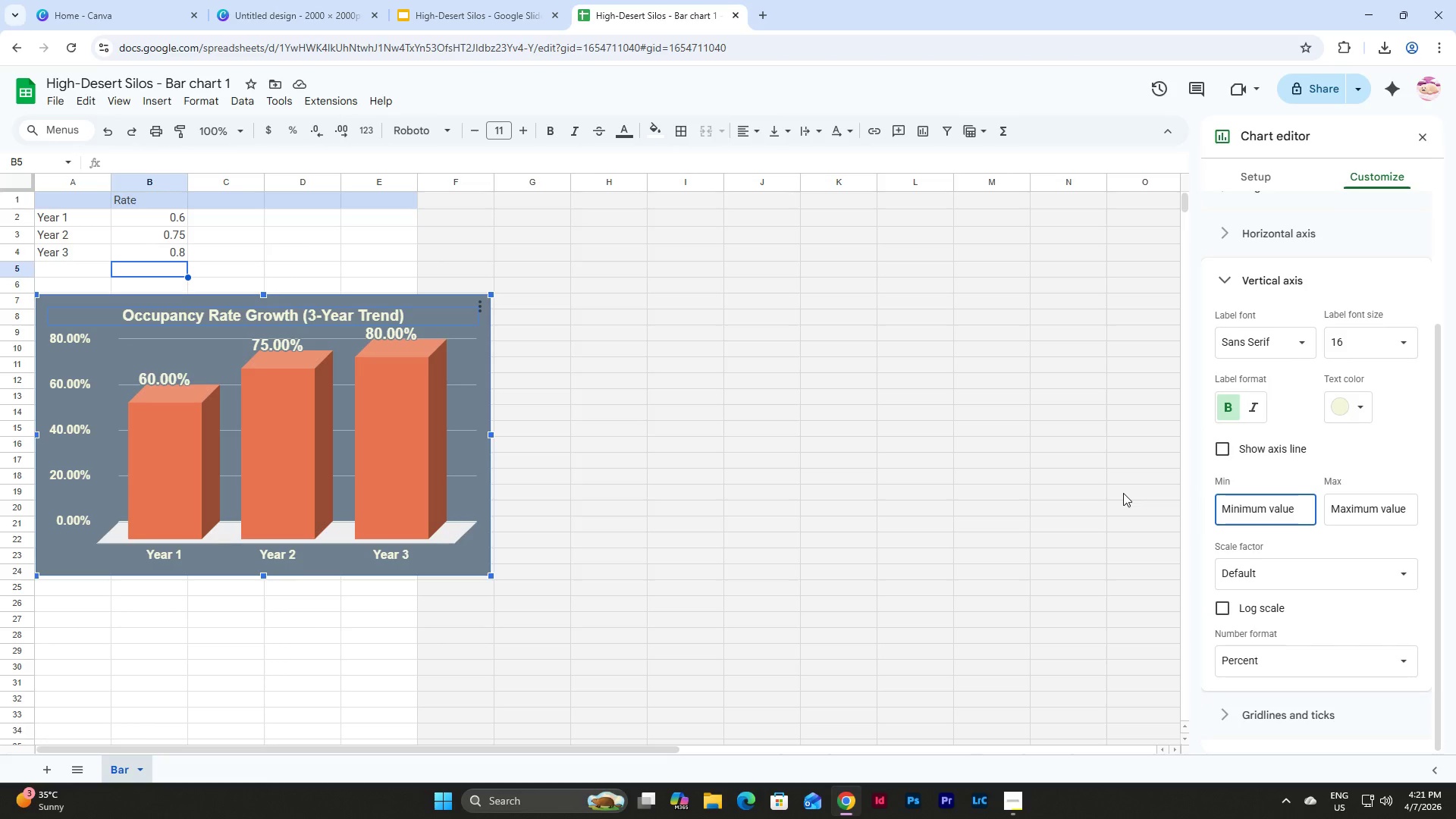 
key(Numpad0)
 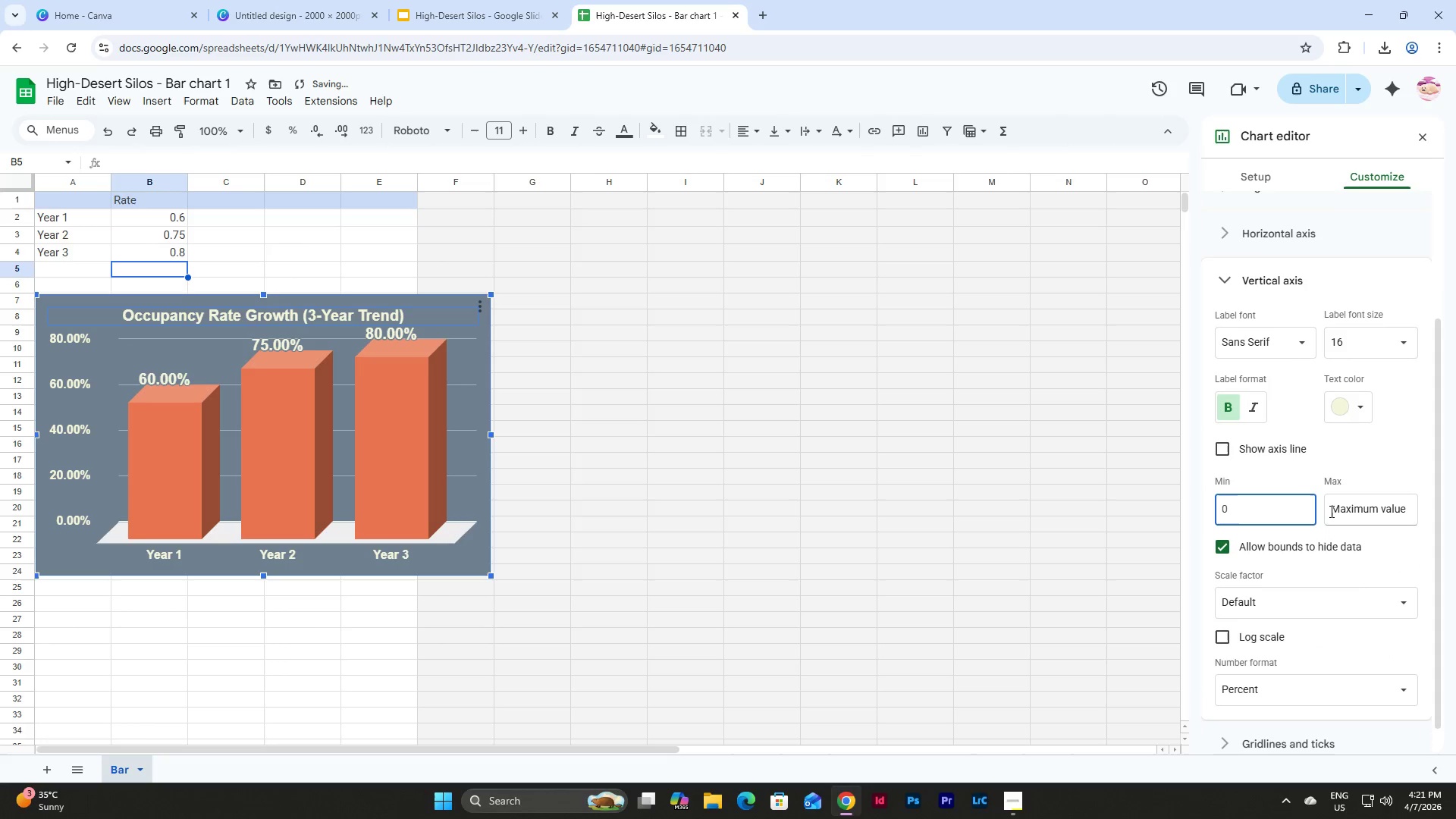 
left_click_drag(start_coordinate=[1330, 507], to_coordinate=[1437, 510])
 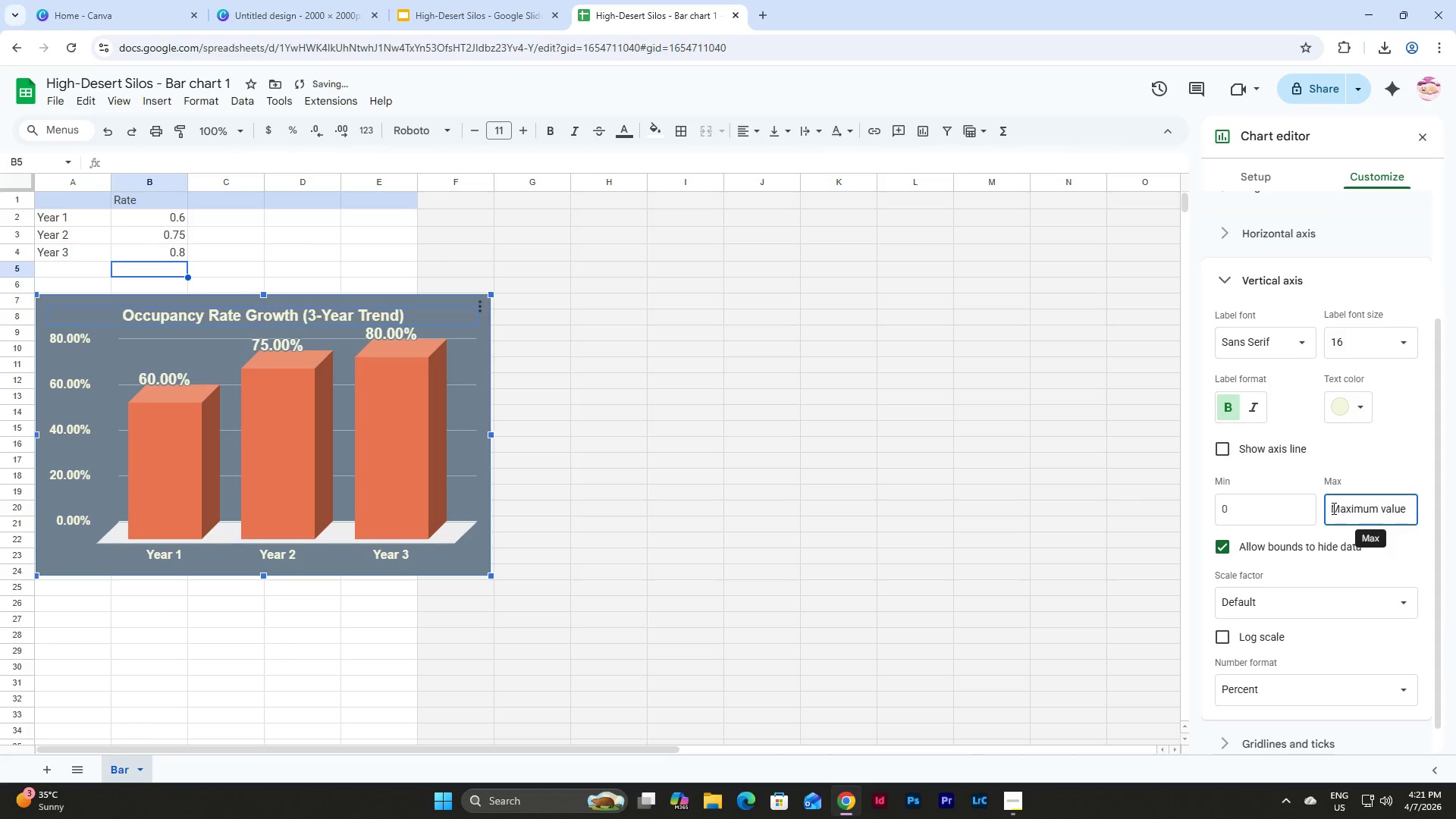 
left_click_drag(start_coordinate=[1332, 508], to_coordinate=[1417, 501])
 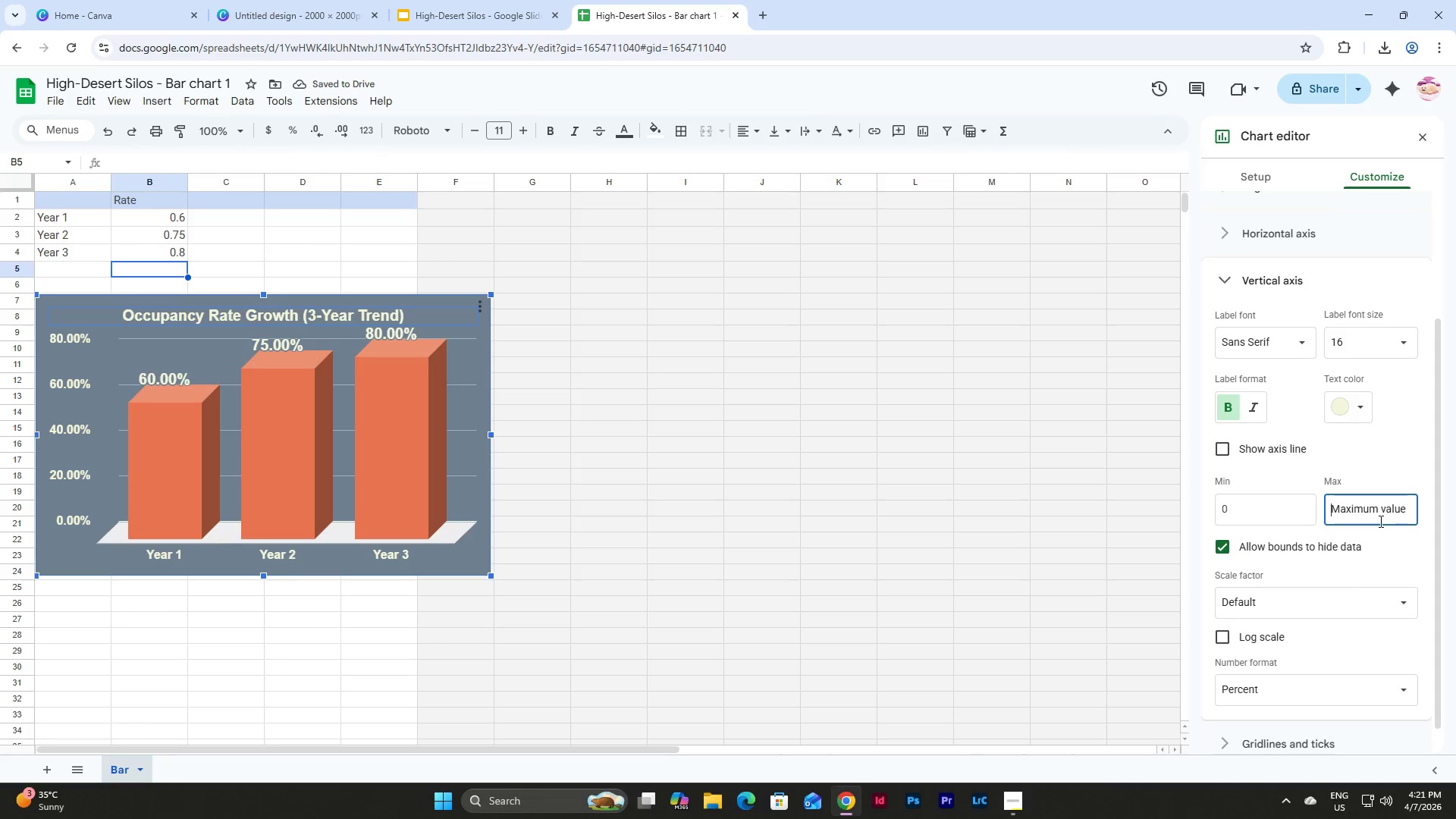 
left_click([1379, 521])
 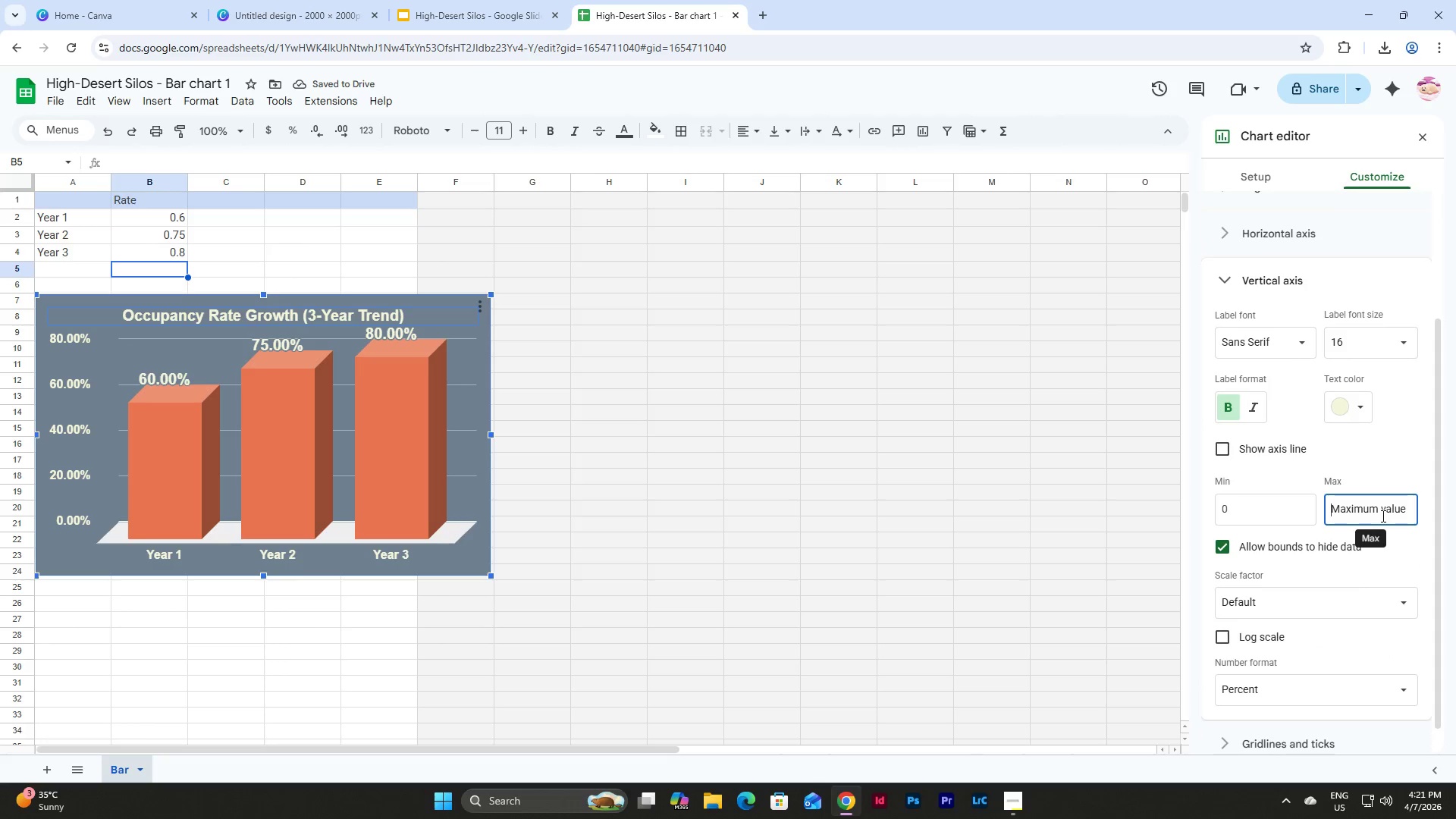 
double_click([1395, 500])
 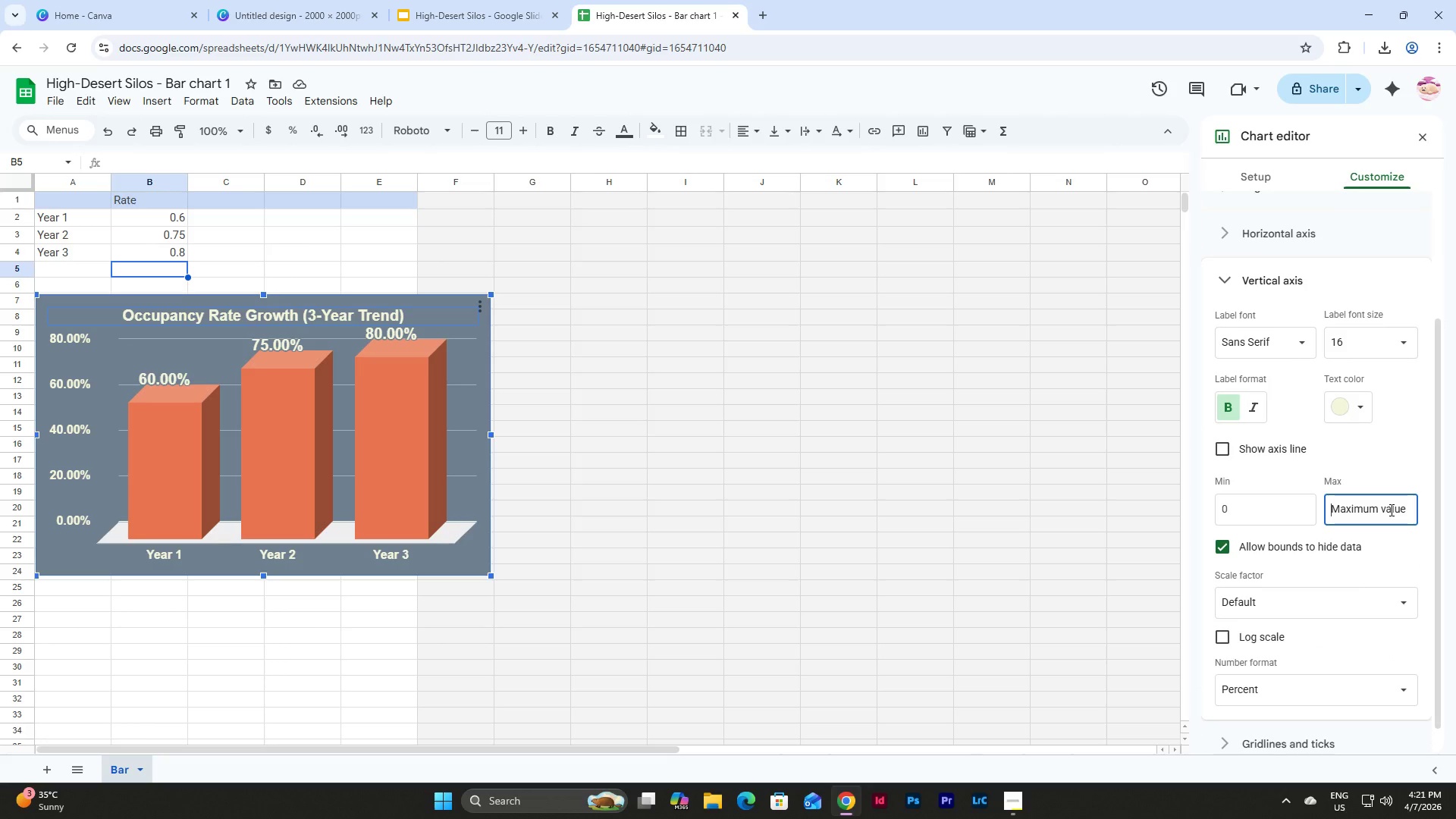 
left_click_drag(start_coordinate=[1390, 510], to_coordinate=[1385, 511])
 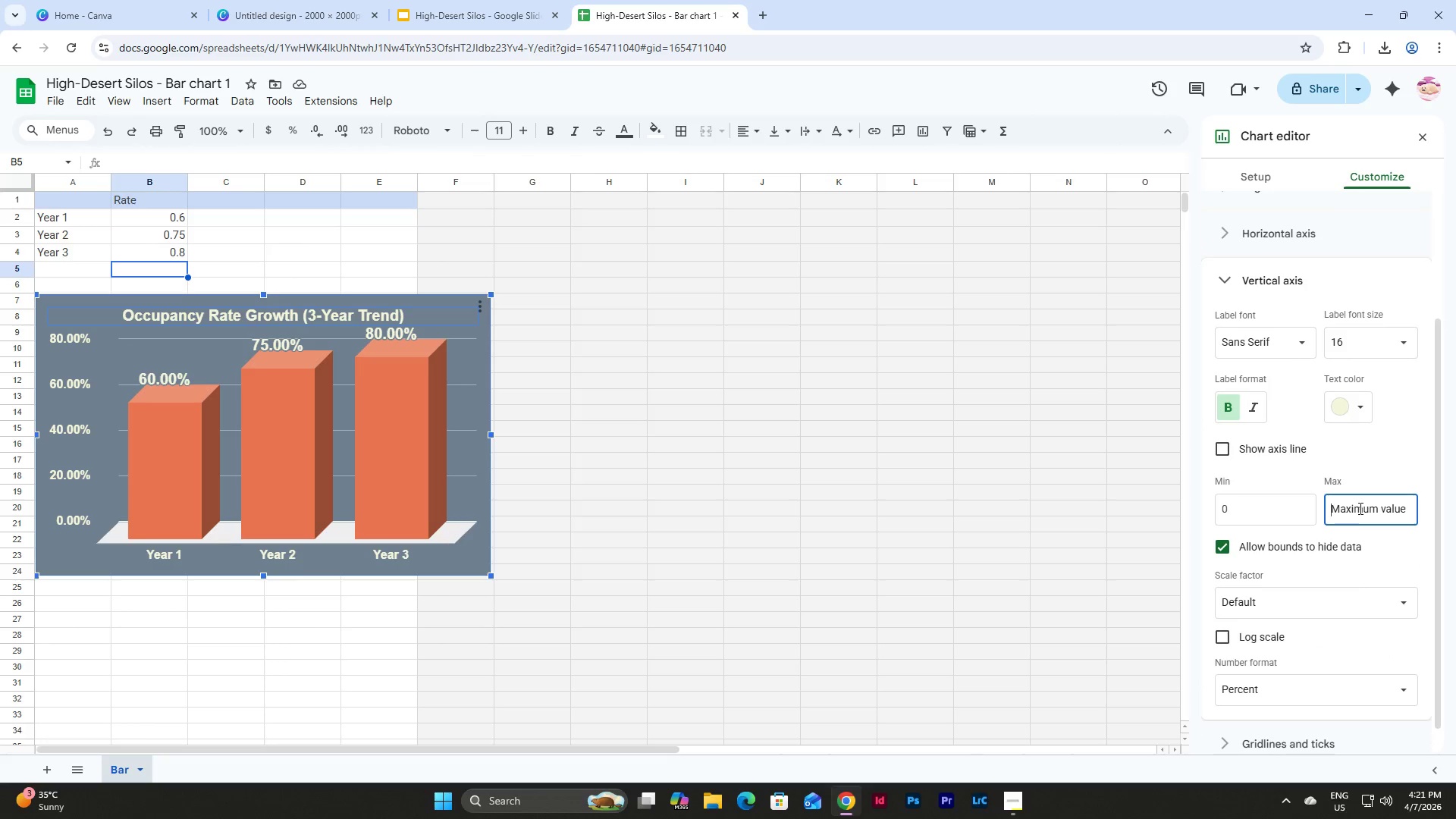 
double_click([1367, 504])
 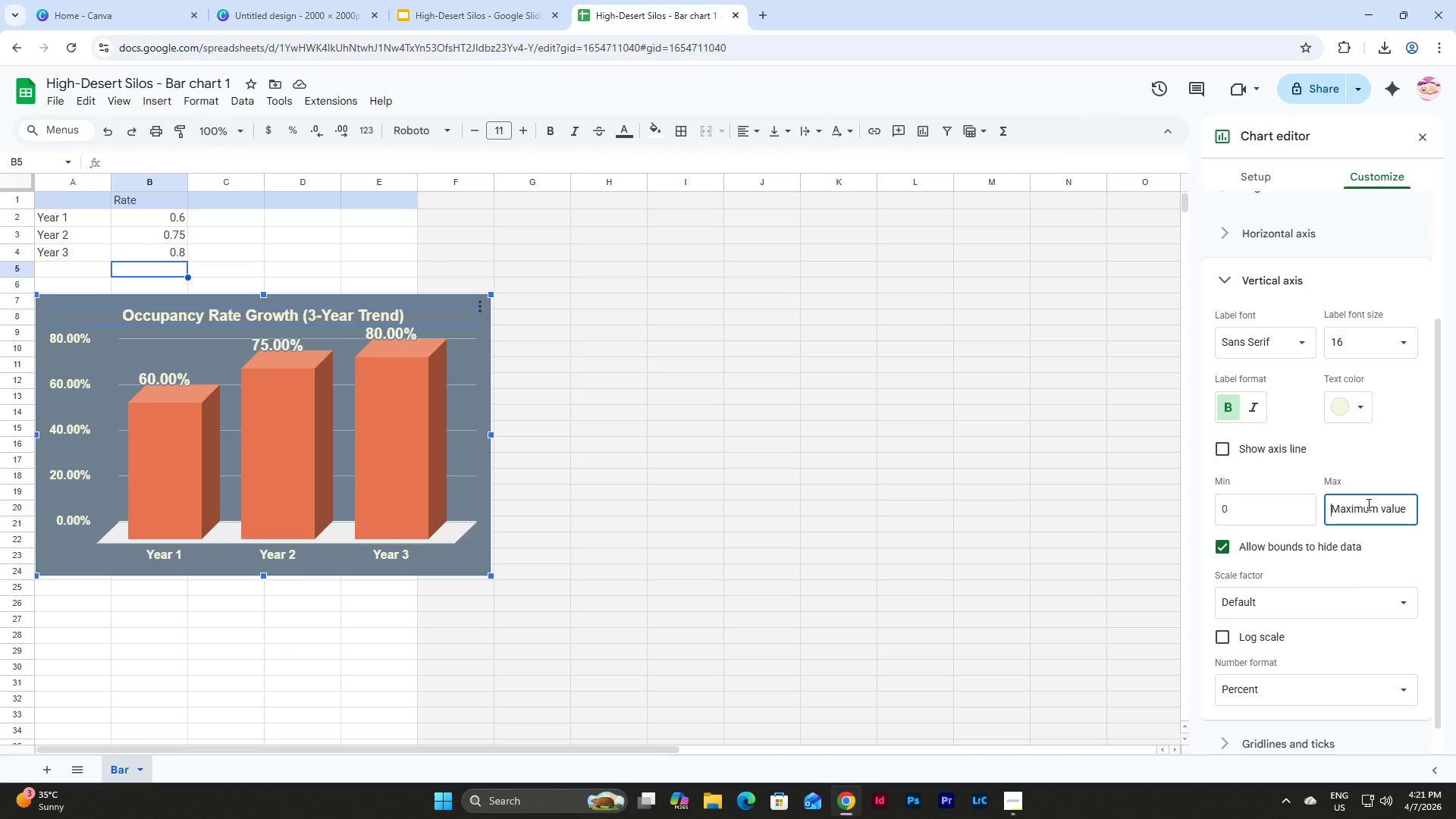 
key(Numpad1)
 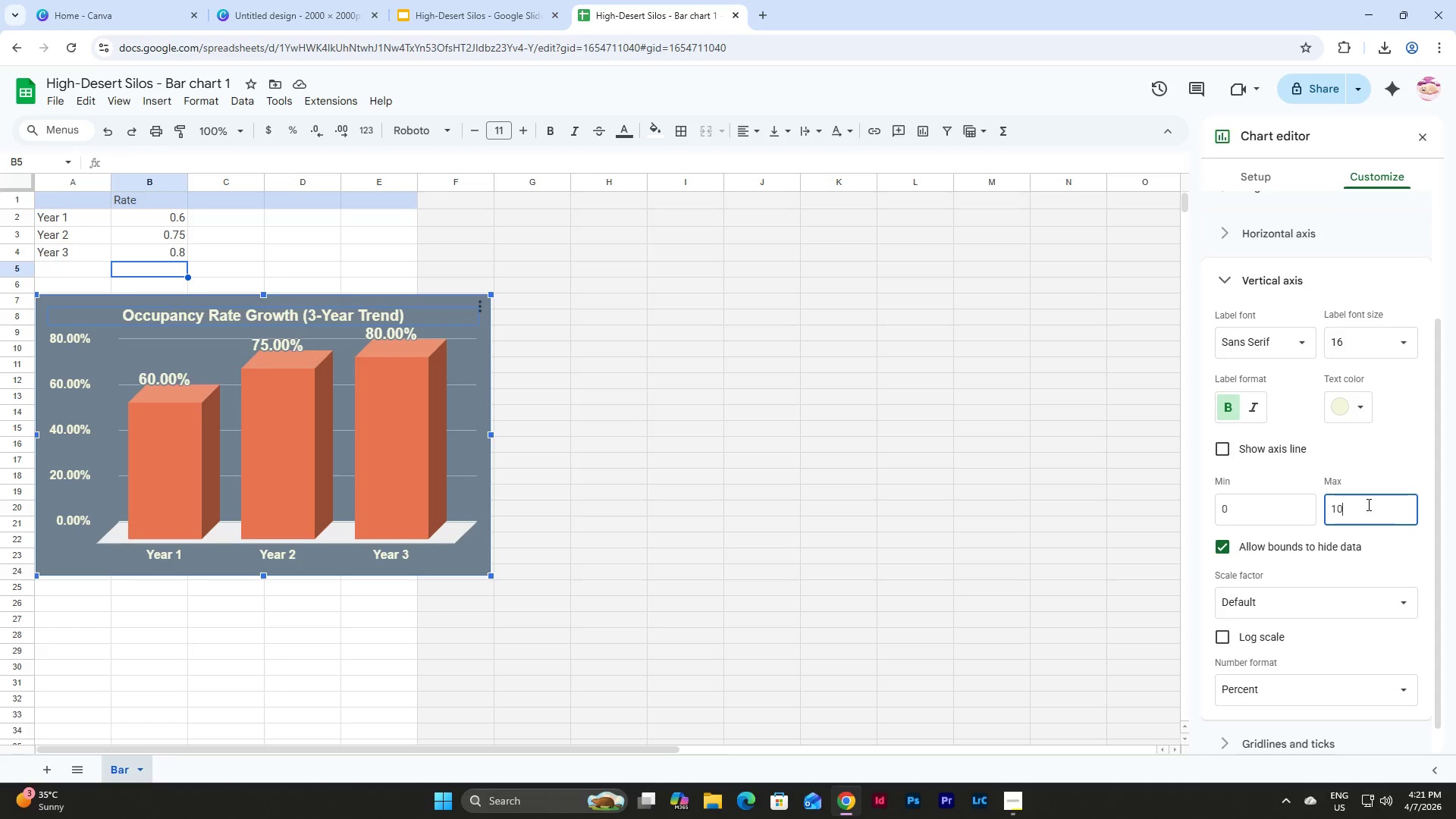 
key(Numpad0)
 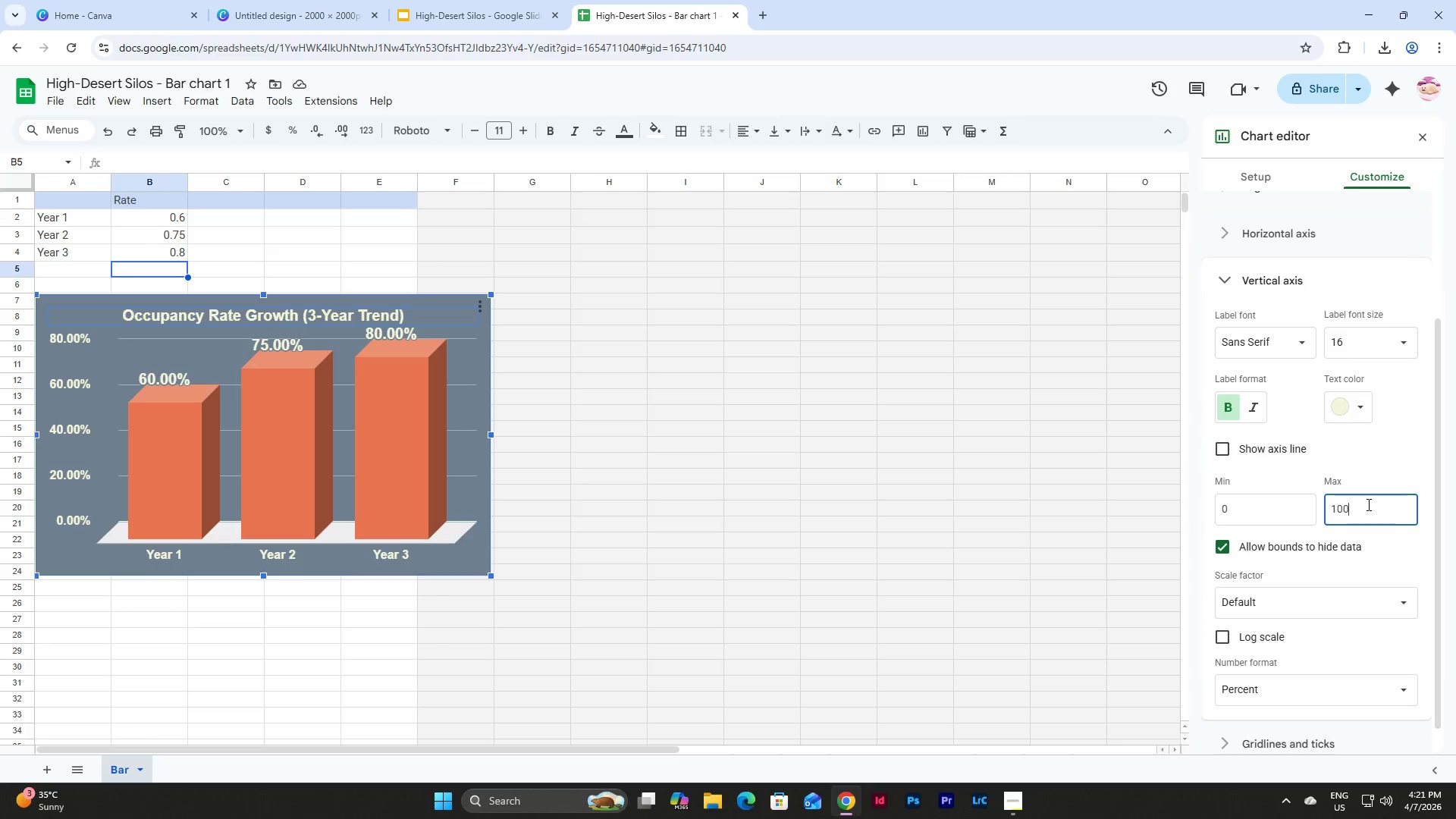 
key(Numpad0)
 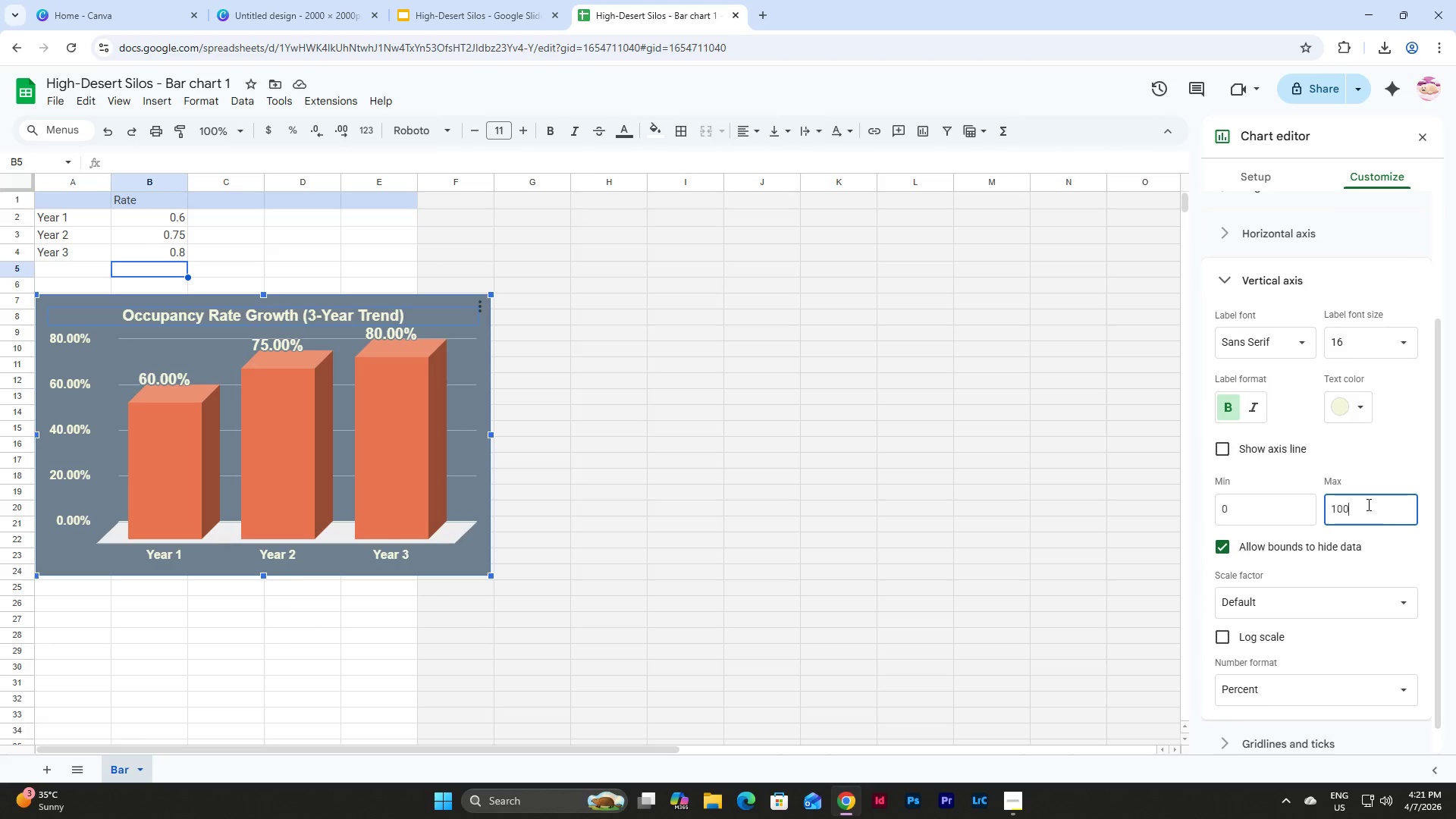 
key(NumpadEnter)
 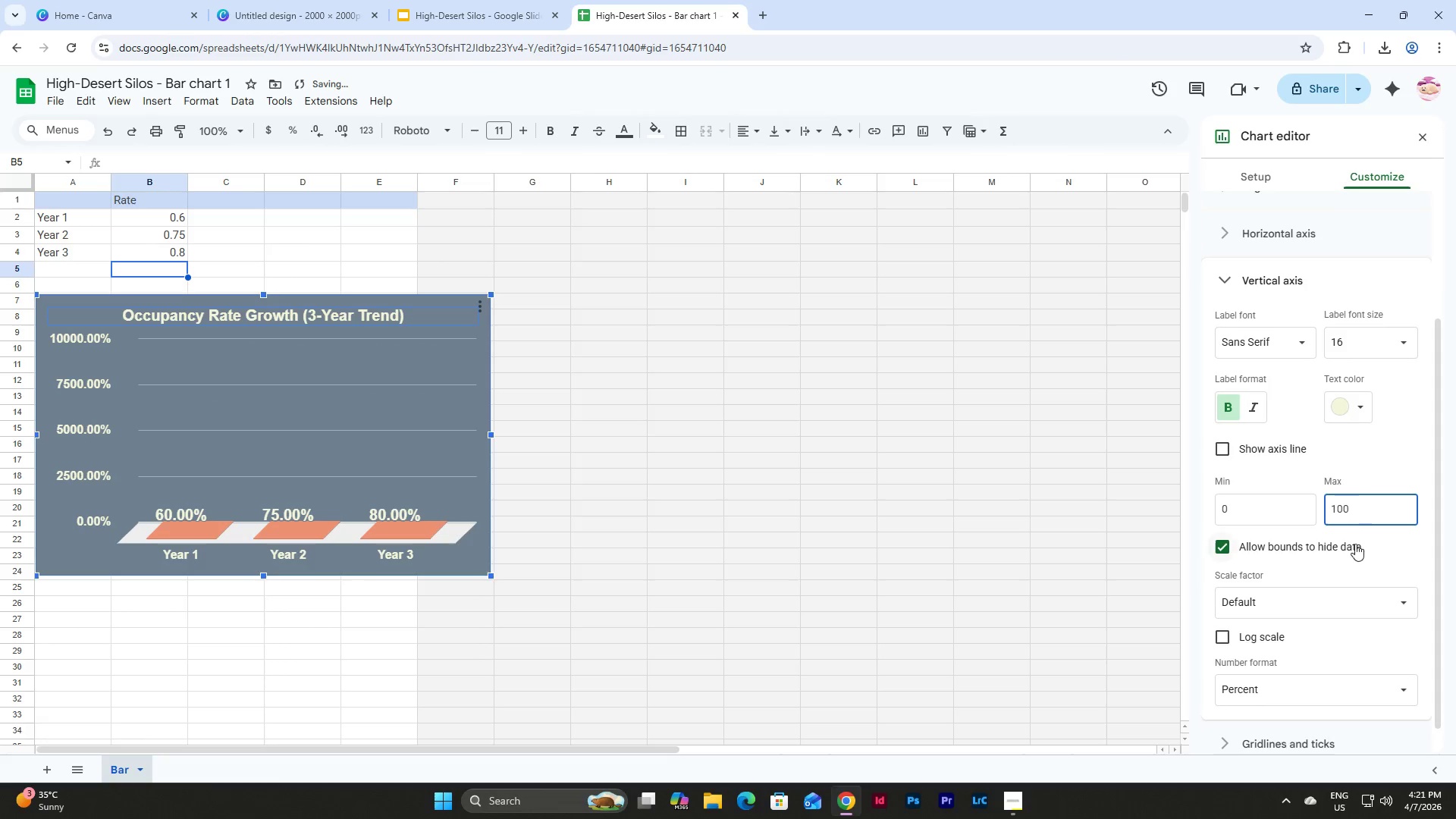 
left_click_drag(start_coordinate=[1357, 488], to_coordinate=[1363, 509])
 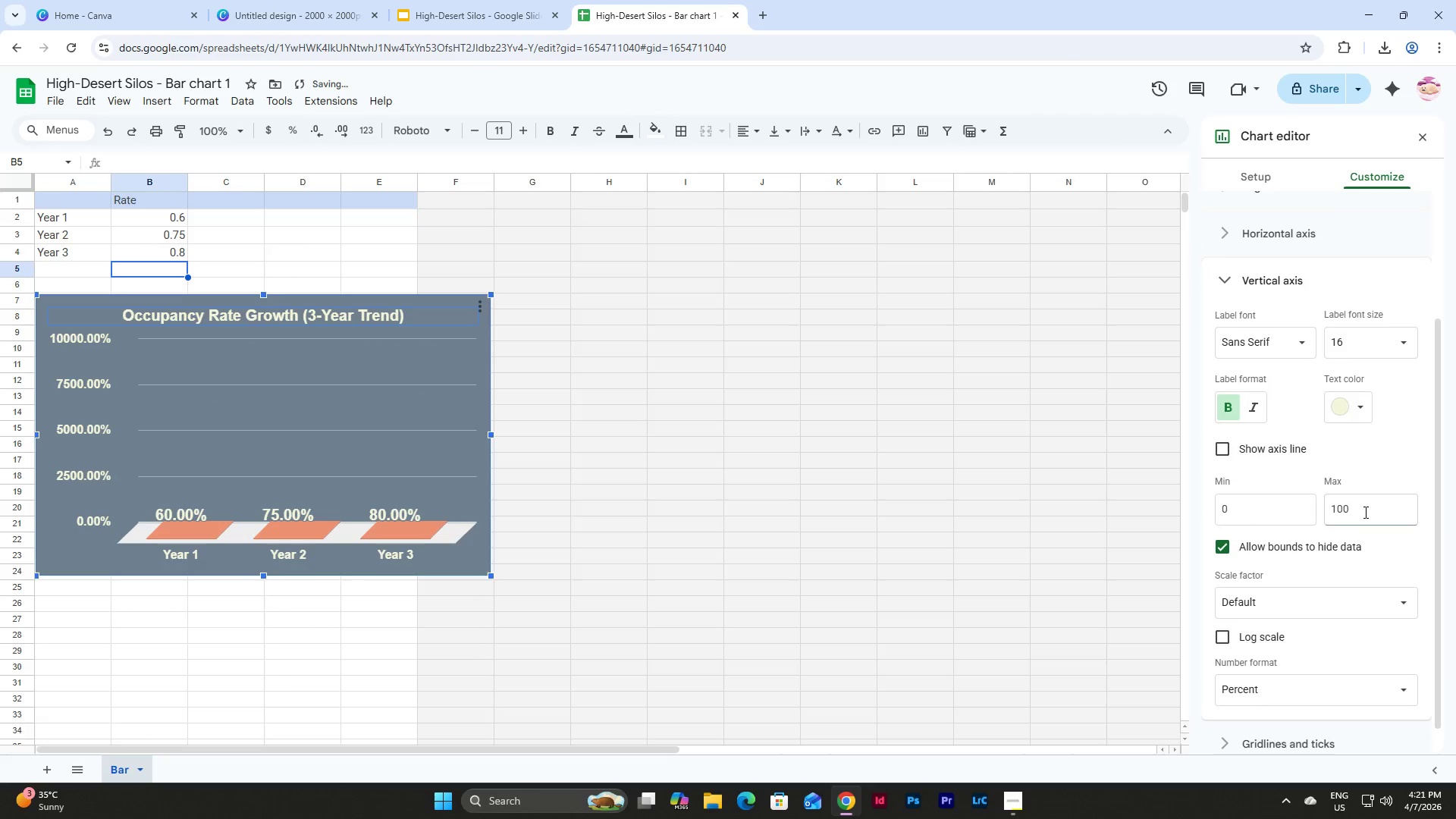 
left_click_drag(start_coordinate=[1364, 512], to_coordinate=[1293, 516])
 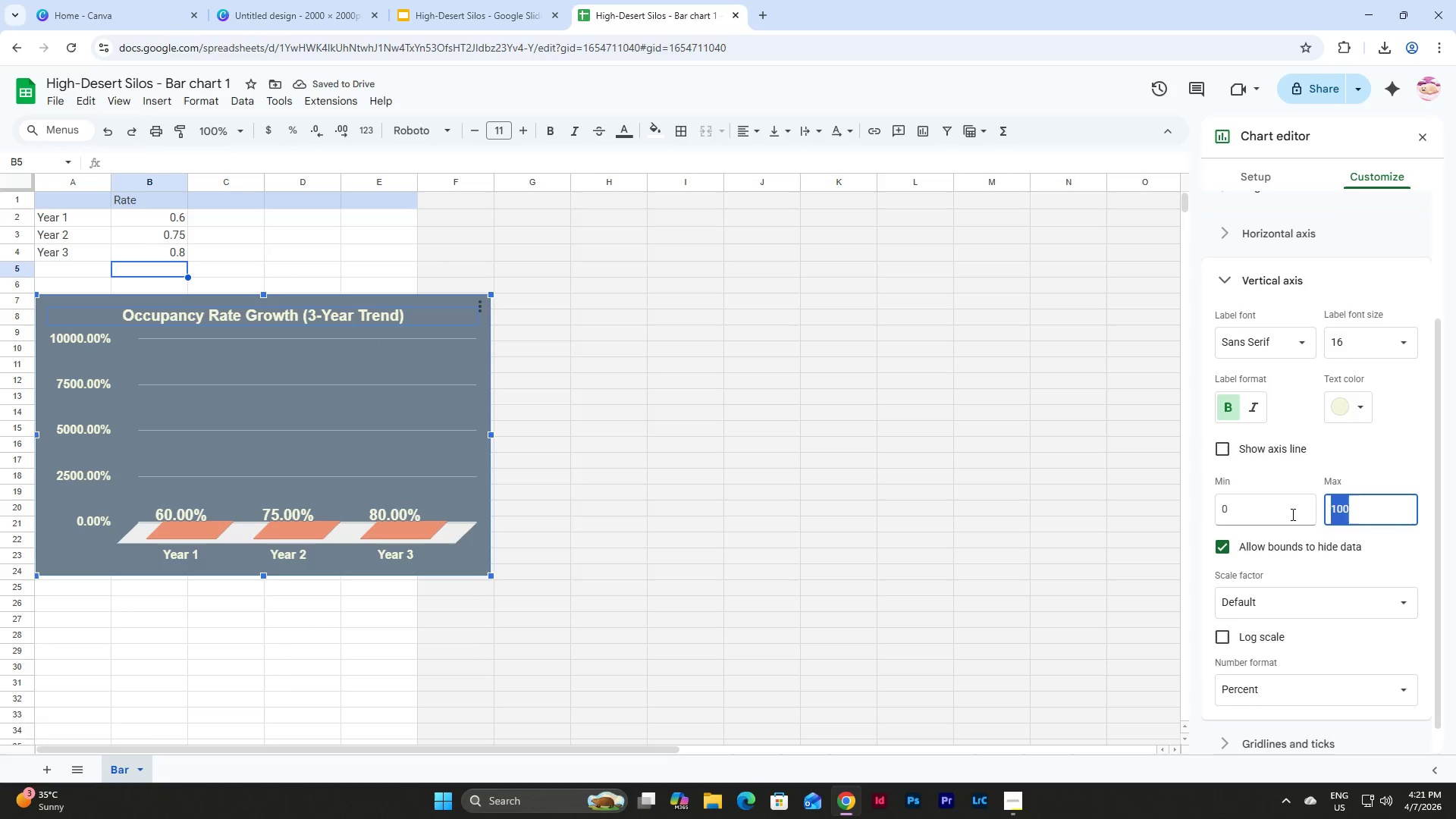 
key(NumpadDecimal)
 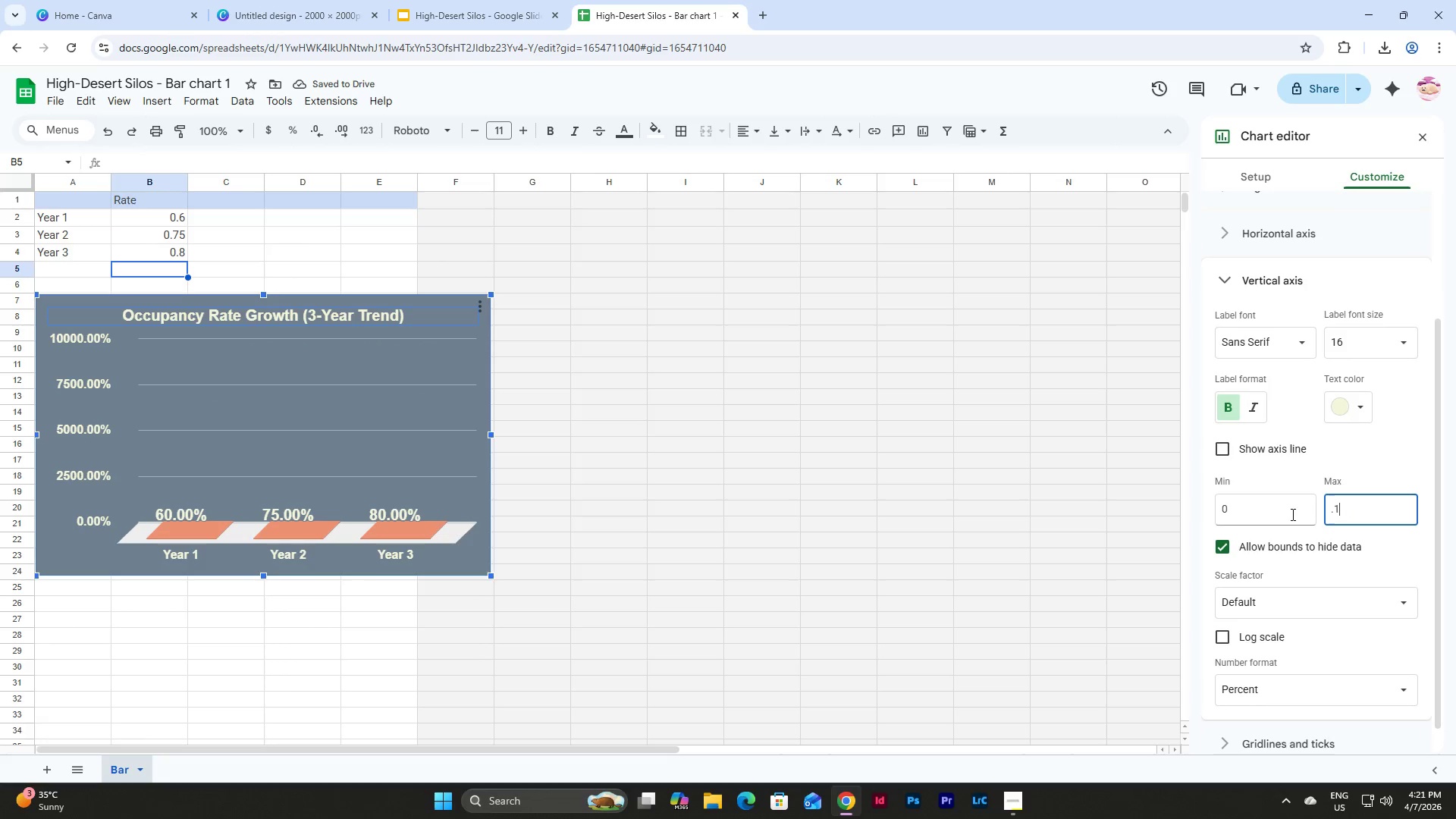 
key(Numpad1)
 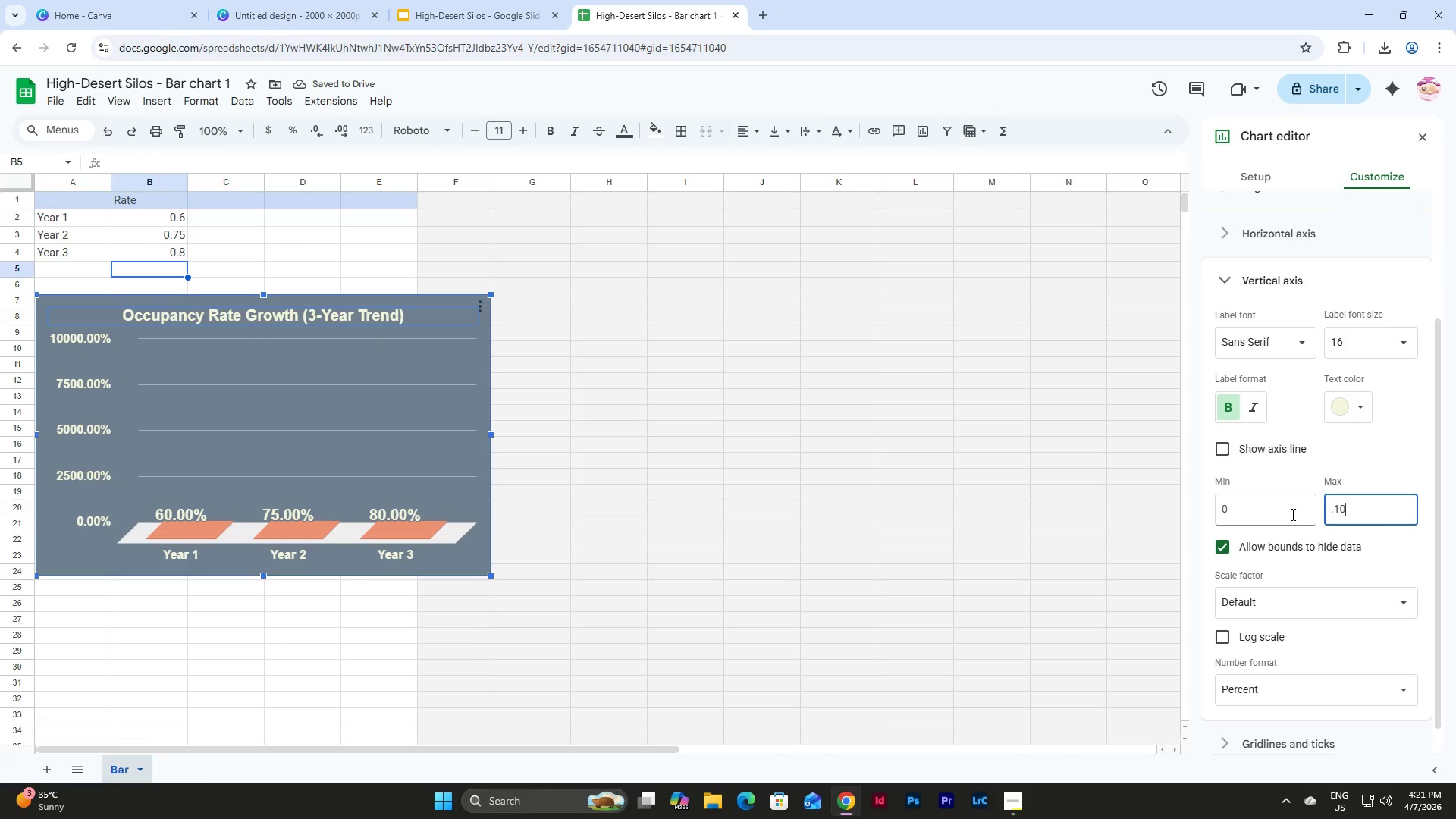 
key(Numpad0)
 